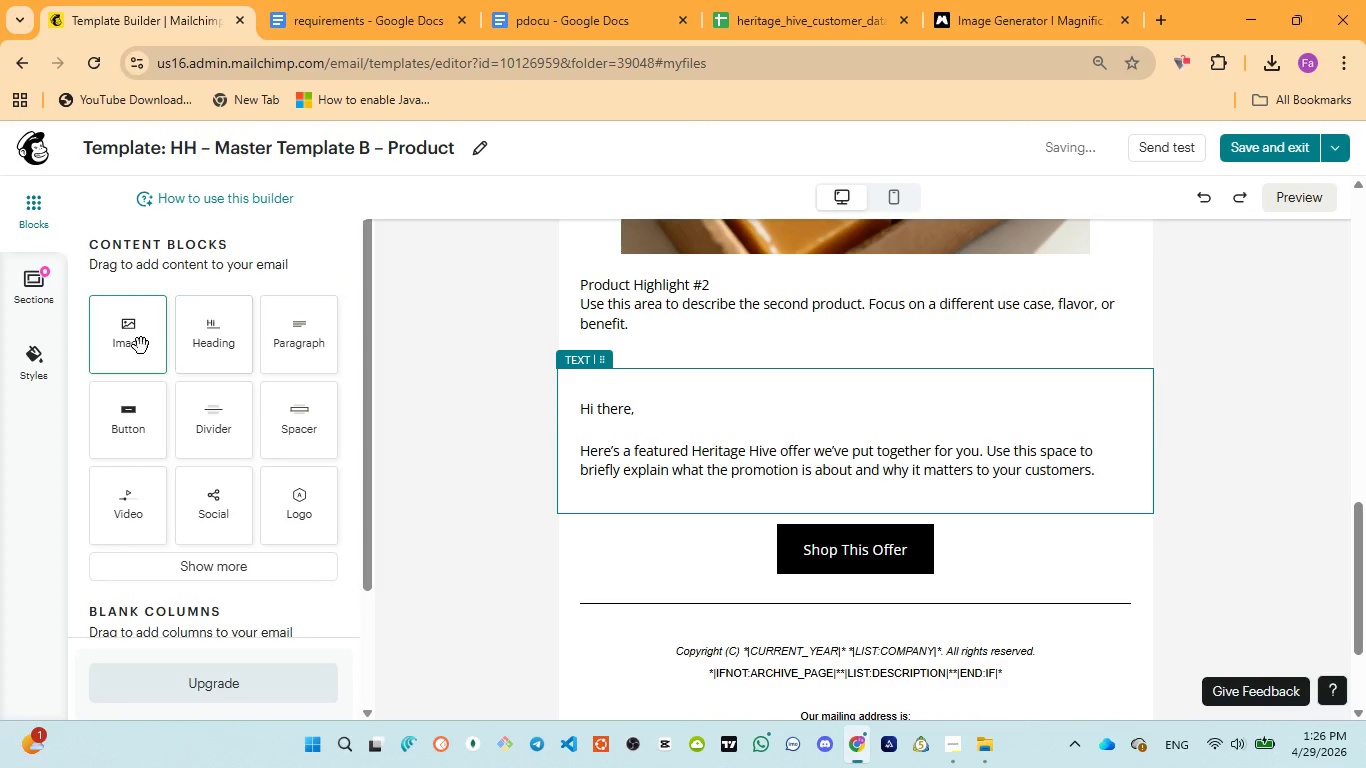 
left_click_drag(start_coordinate=[143, 345], to_coordinate=[858, 368])
 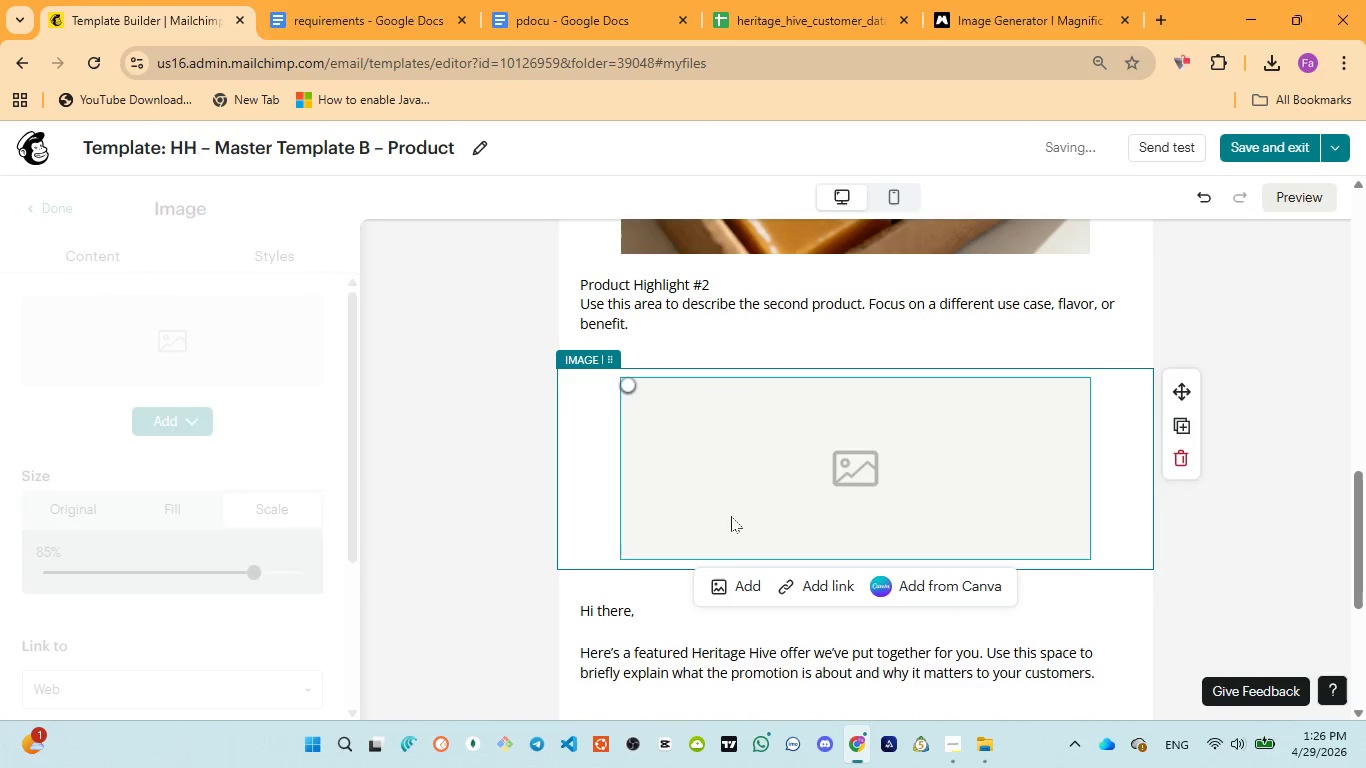 
left_click([742, 584])
 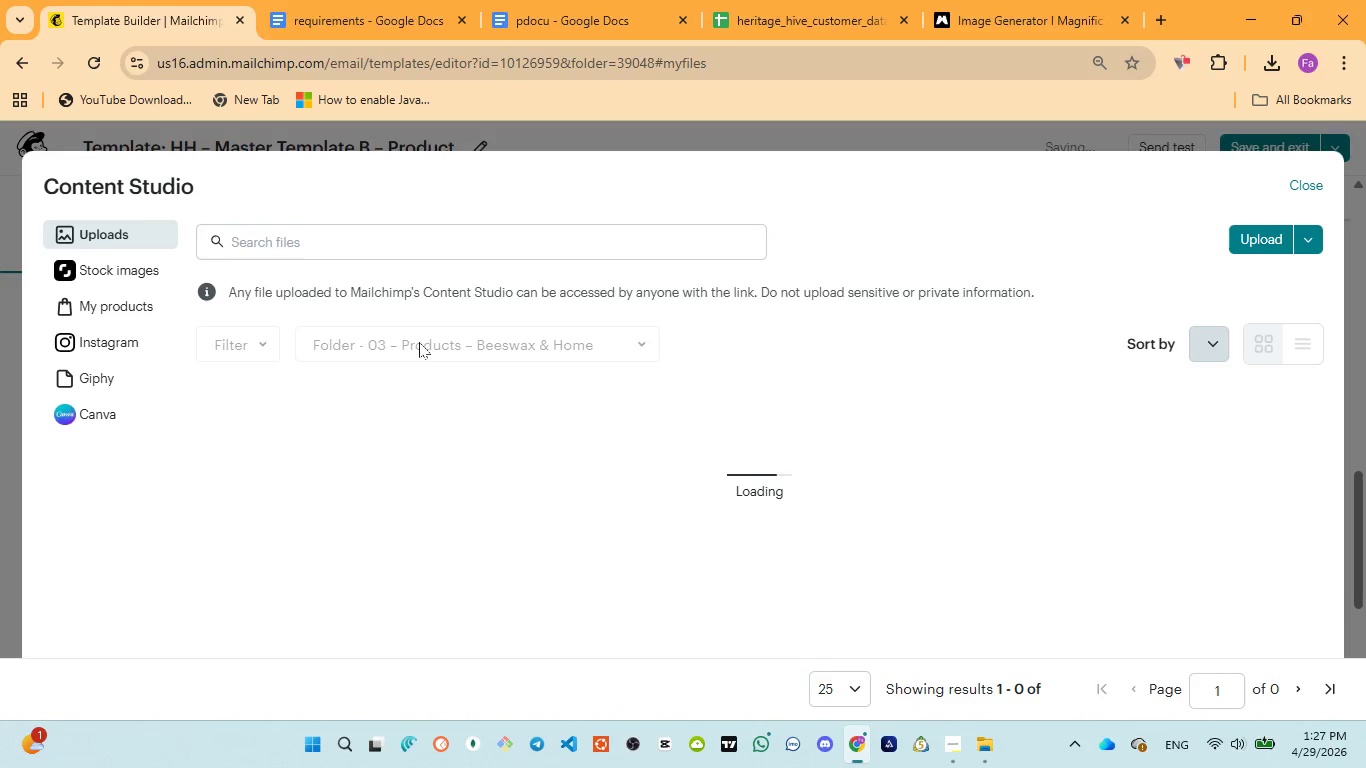 
wait(16.39)
 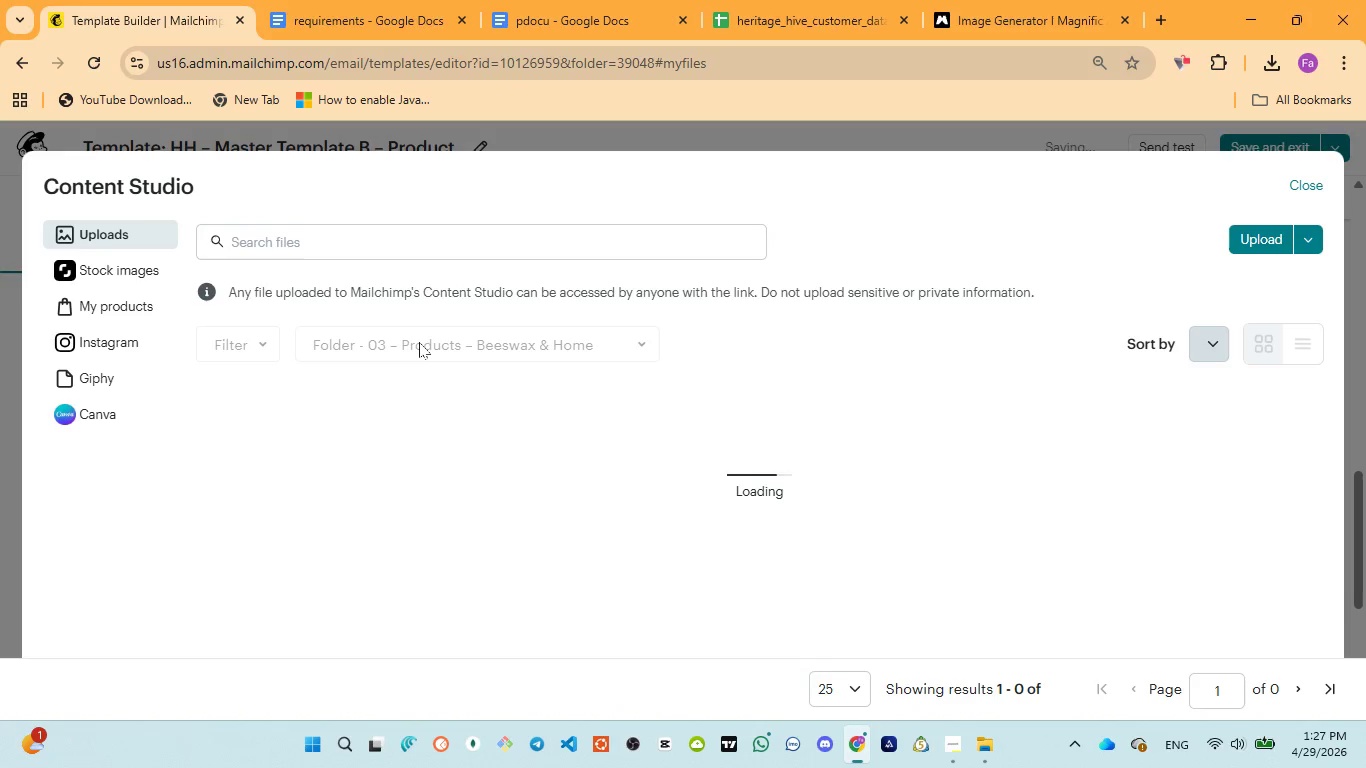 
left_click([422, 342])
 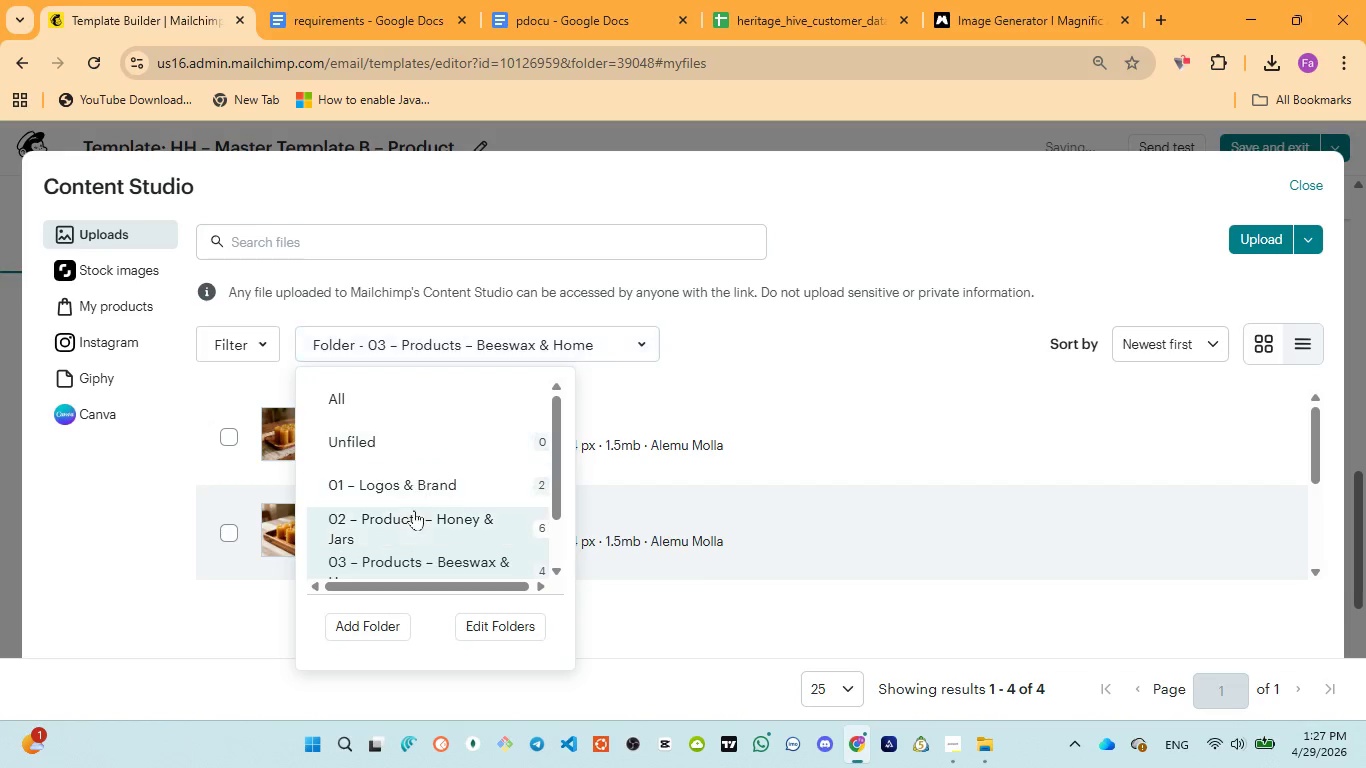 
left_click([412, 522])
 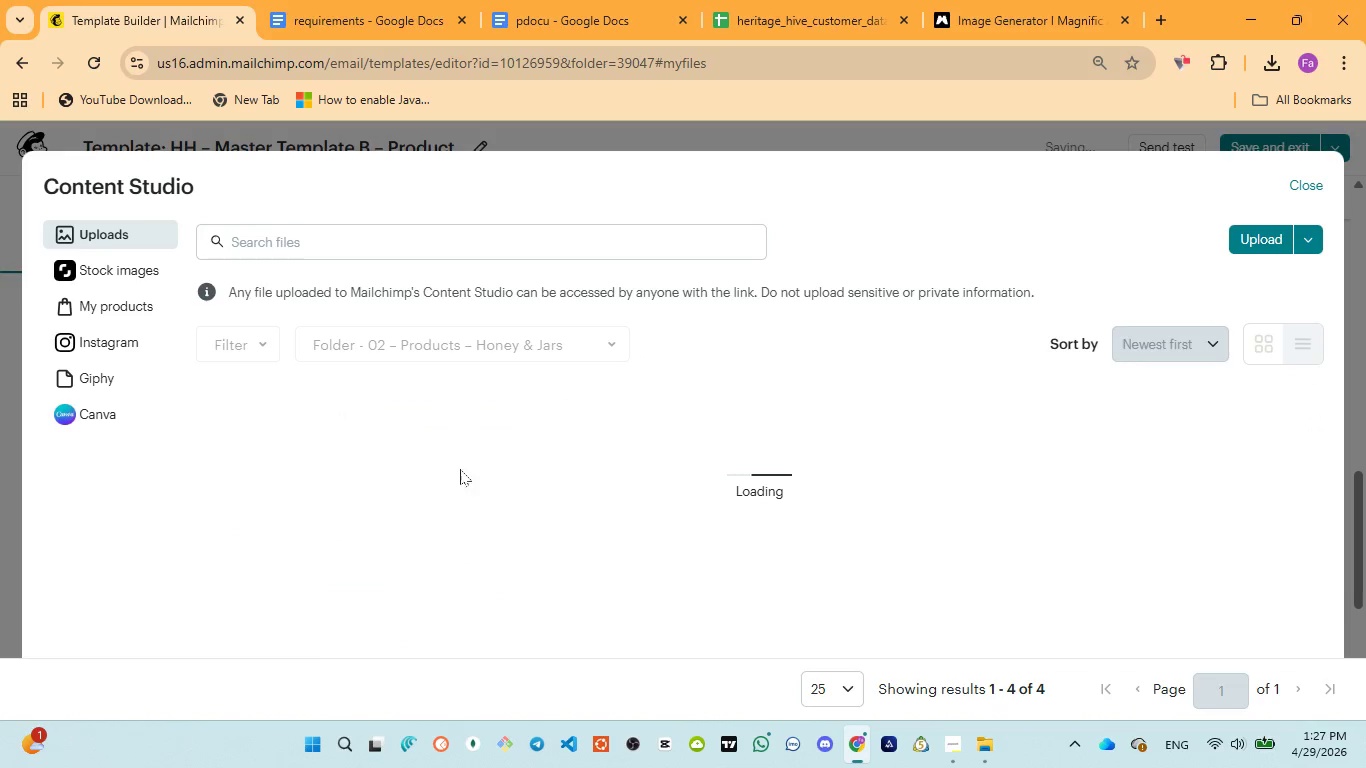 
mouse_move([499, 485])
 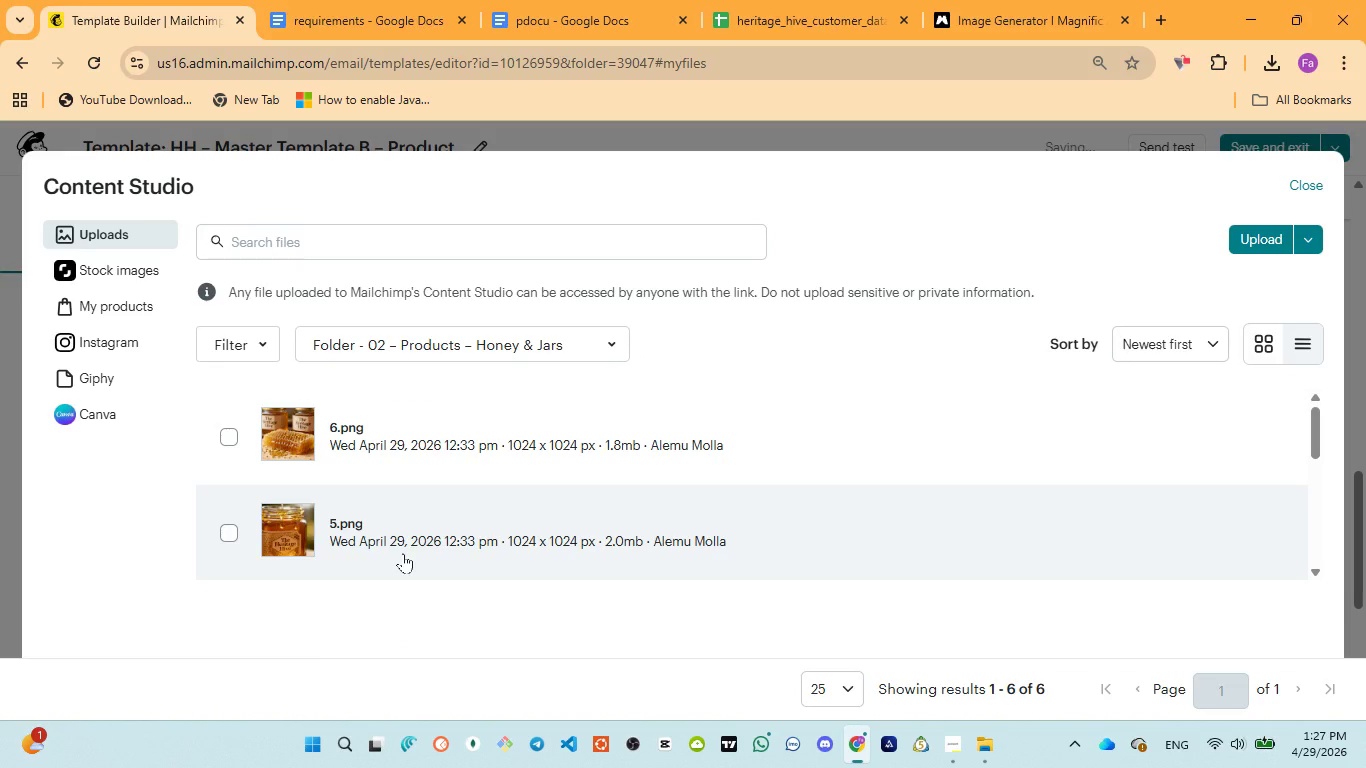 
scroll: coordinate [403, 553], scroll_direction: down, amount: 1.0
 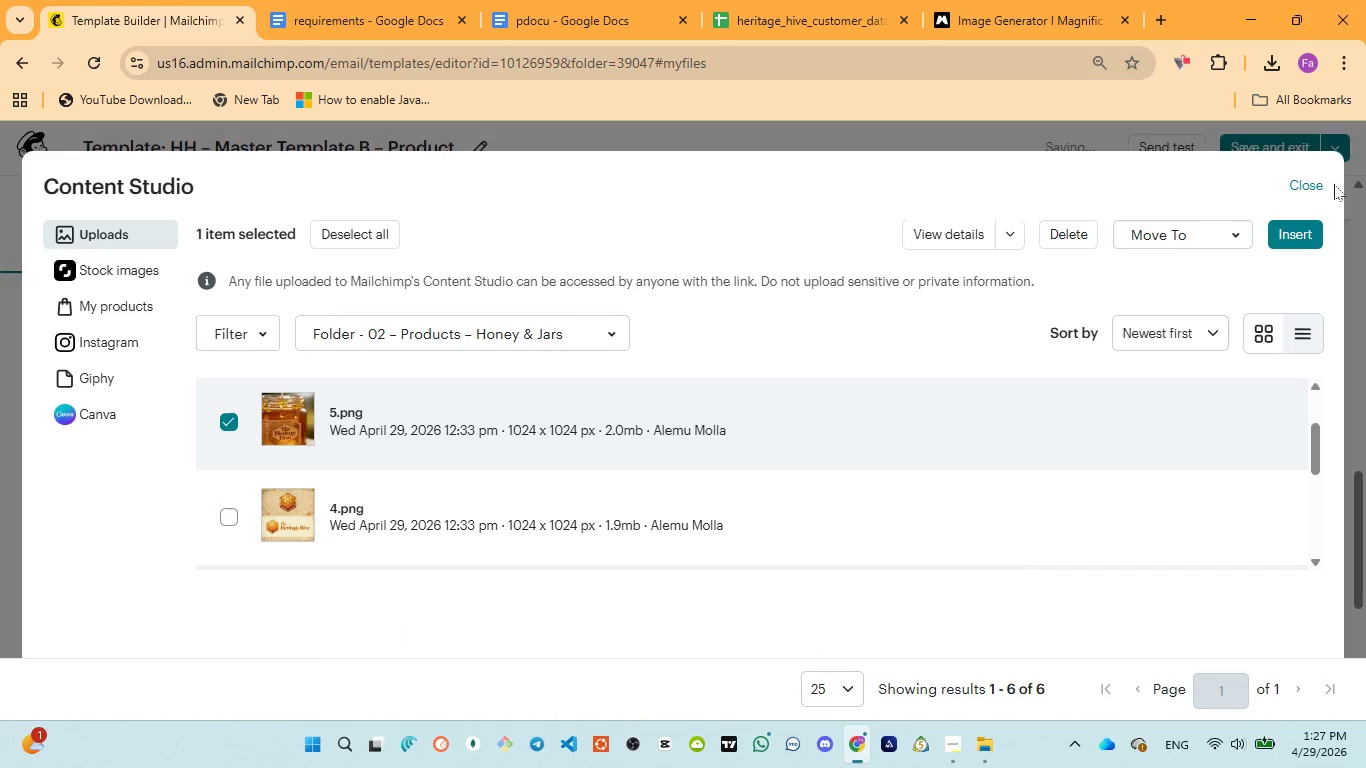 
left_click([1284, 222])
 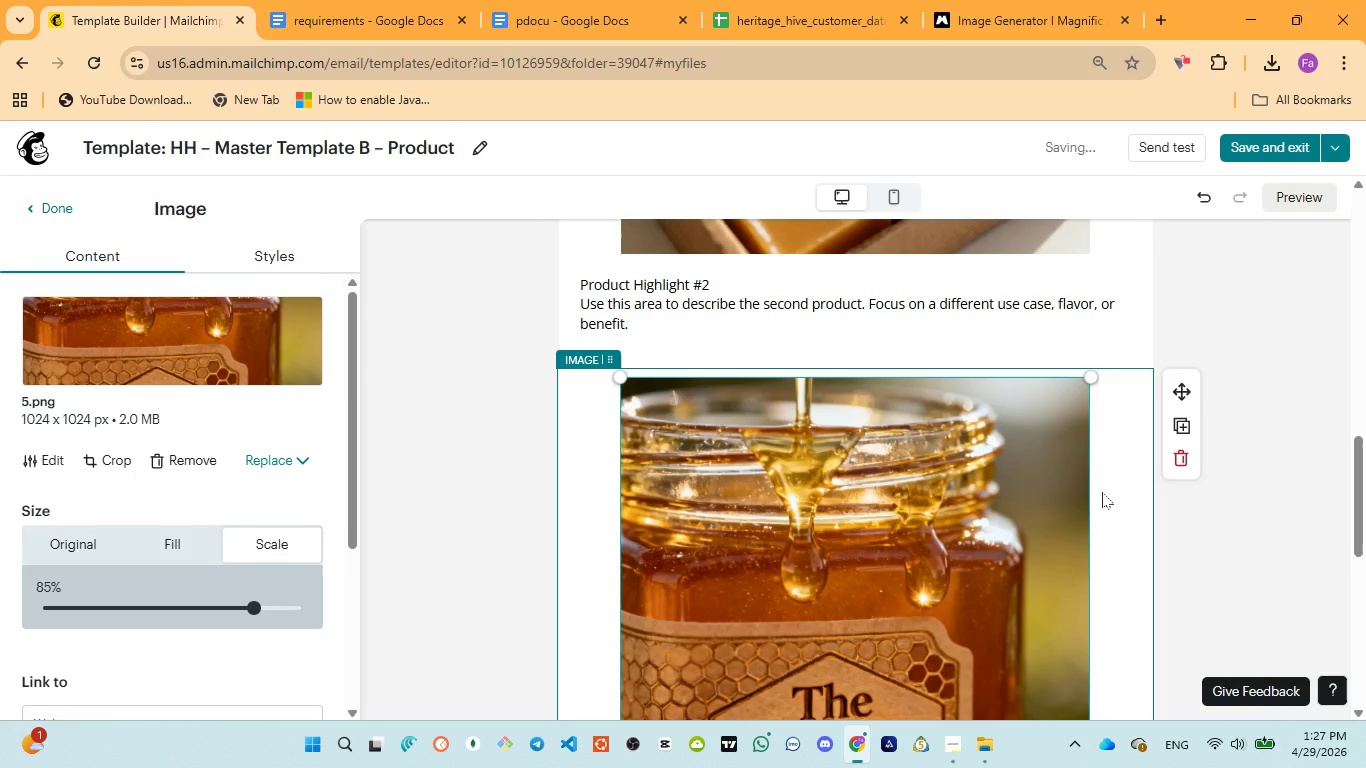 
scroll: coordinate [1072, 545], scroll_direction: down, amount: 5.0
 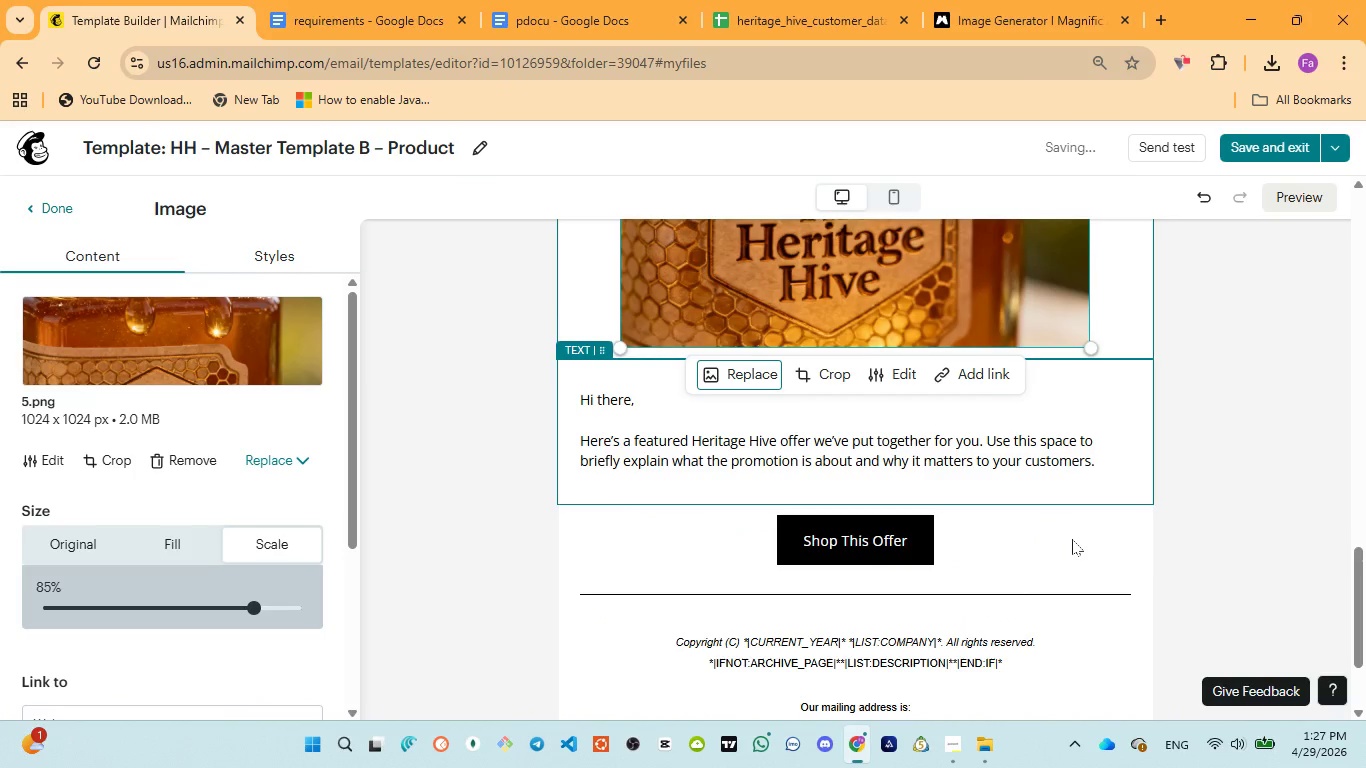 
scroll: coordinate [1072, 538], scroll_direction: none, amount: 0.0
 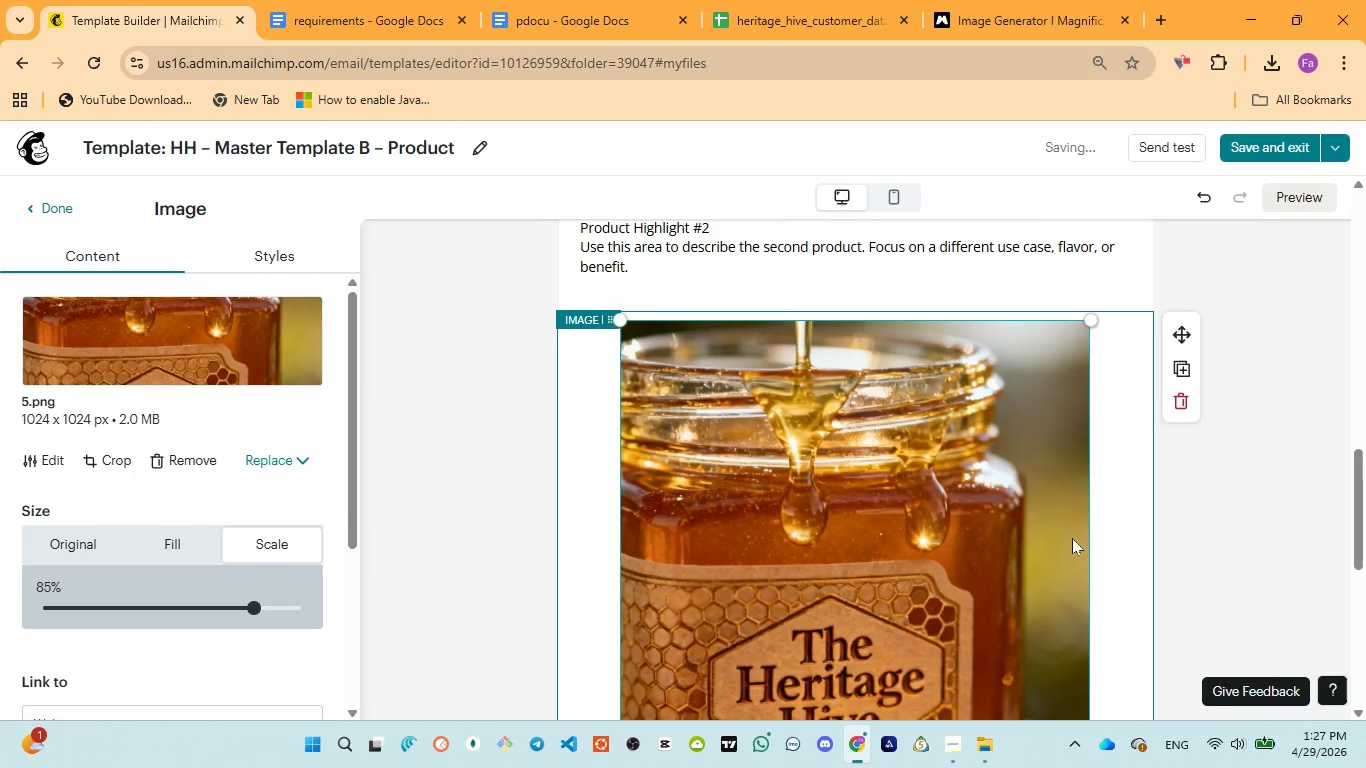 
scroll: coordinate [1072, 538], scroll_direction: up, amount: 6.0
 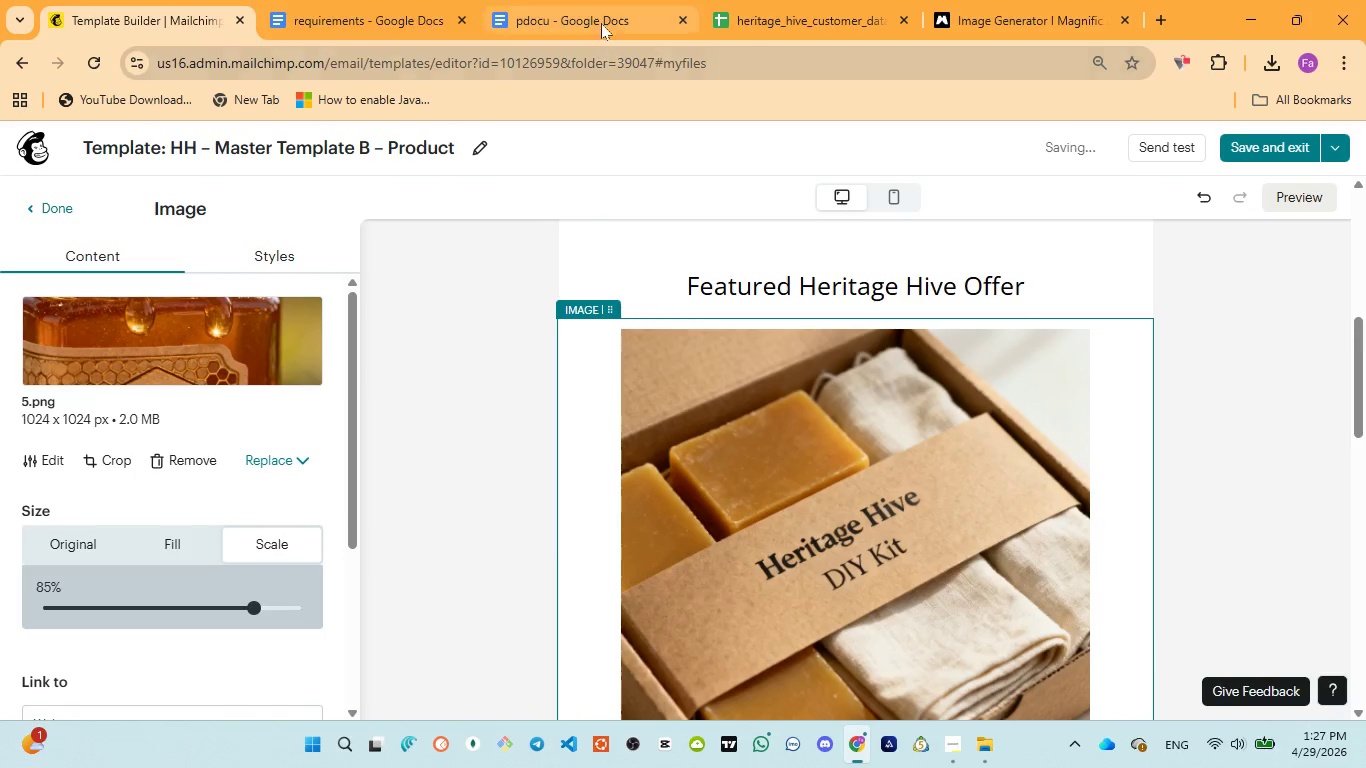 
left_click([601, 16])
 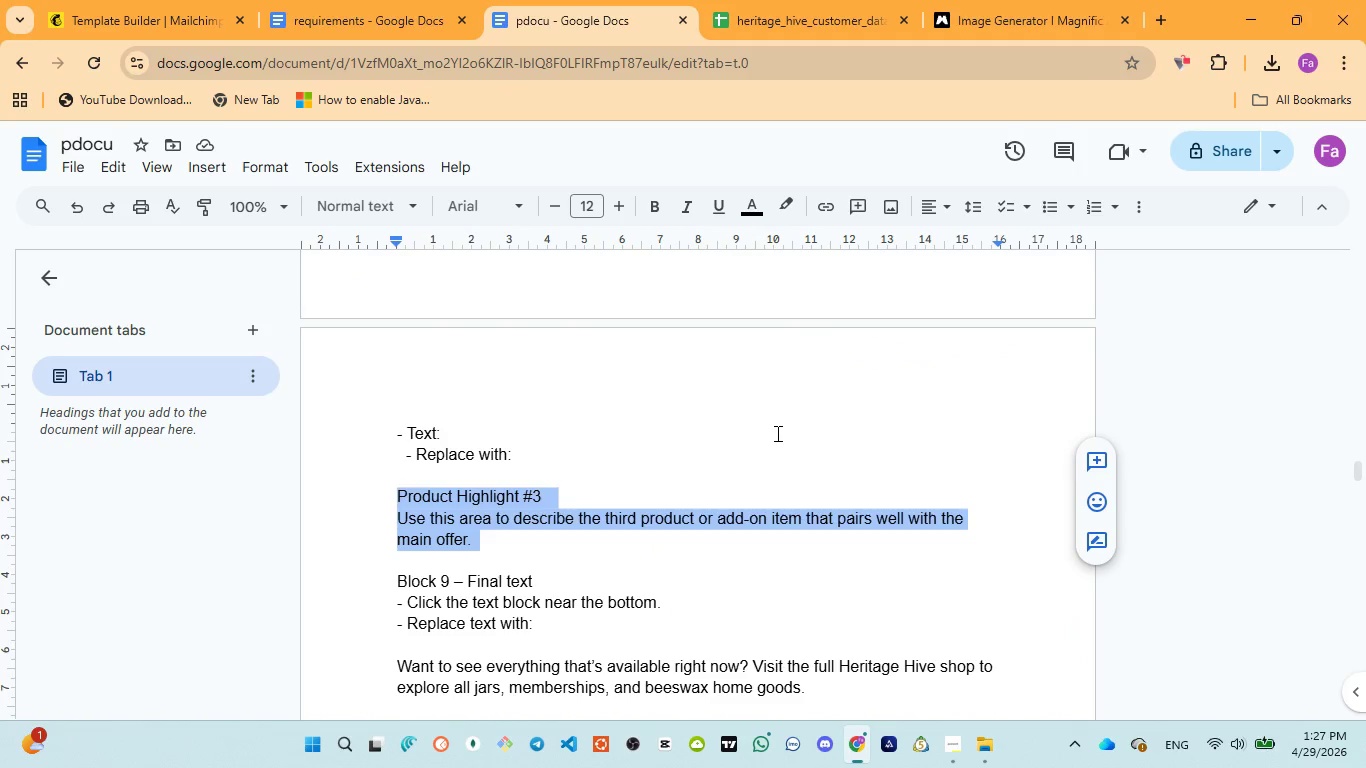 
scroll: coordinate [773, 433], scroll_direction: up, amount: 6.0
 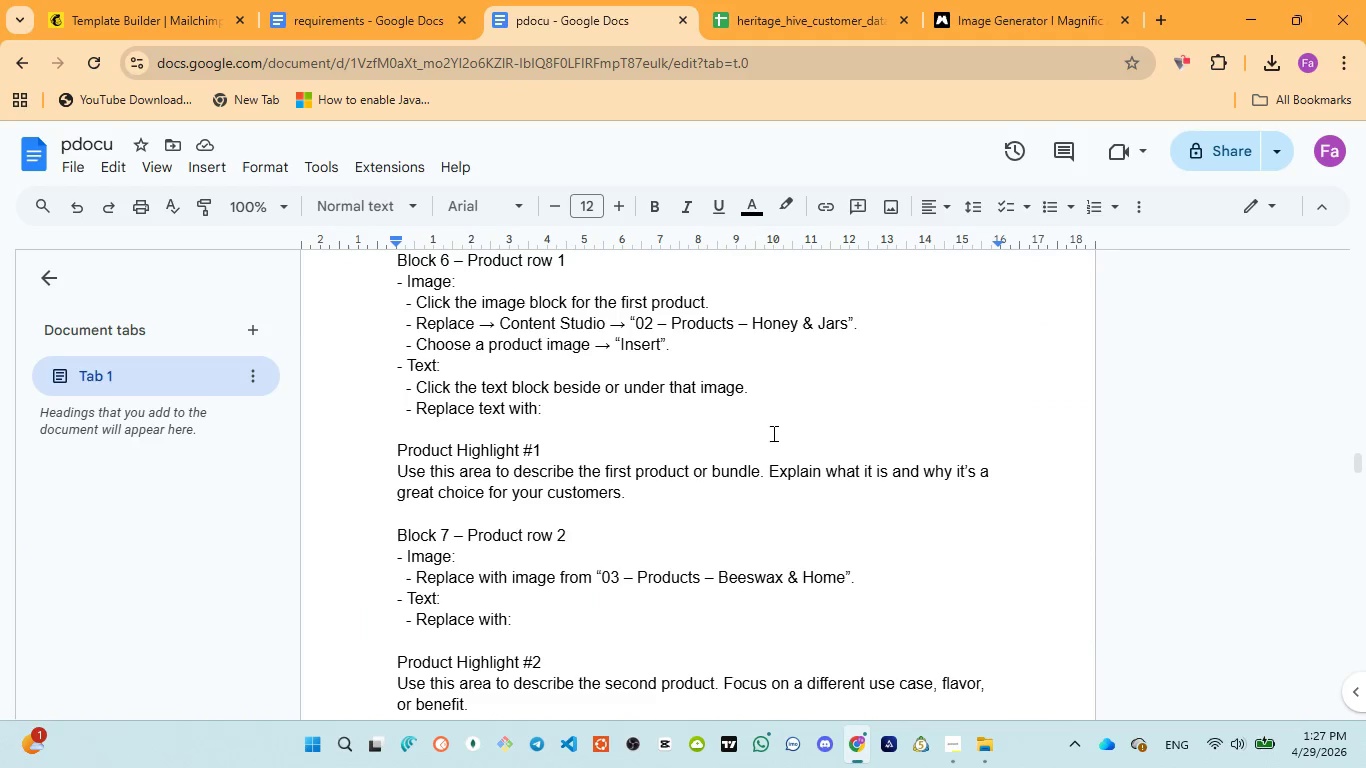 
scroll: coordinate [772, 433], scroll_direction: down, amount: 4.0
 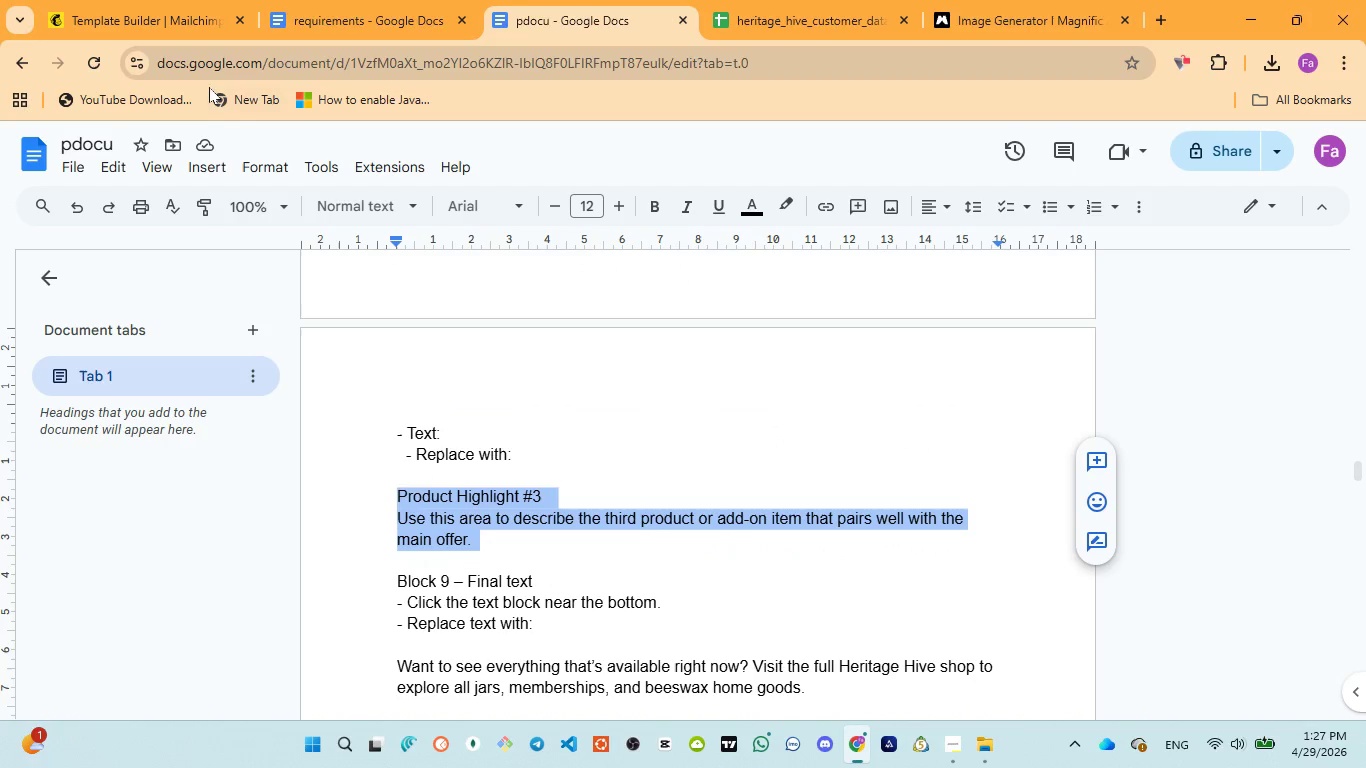 
left_click([136, 16])
 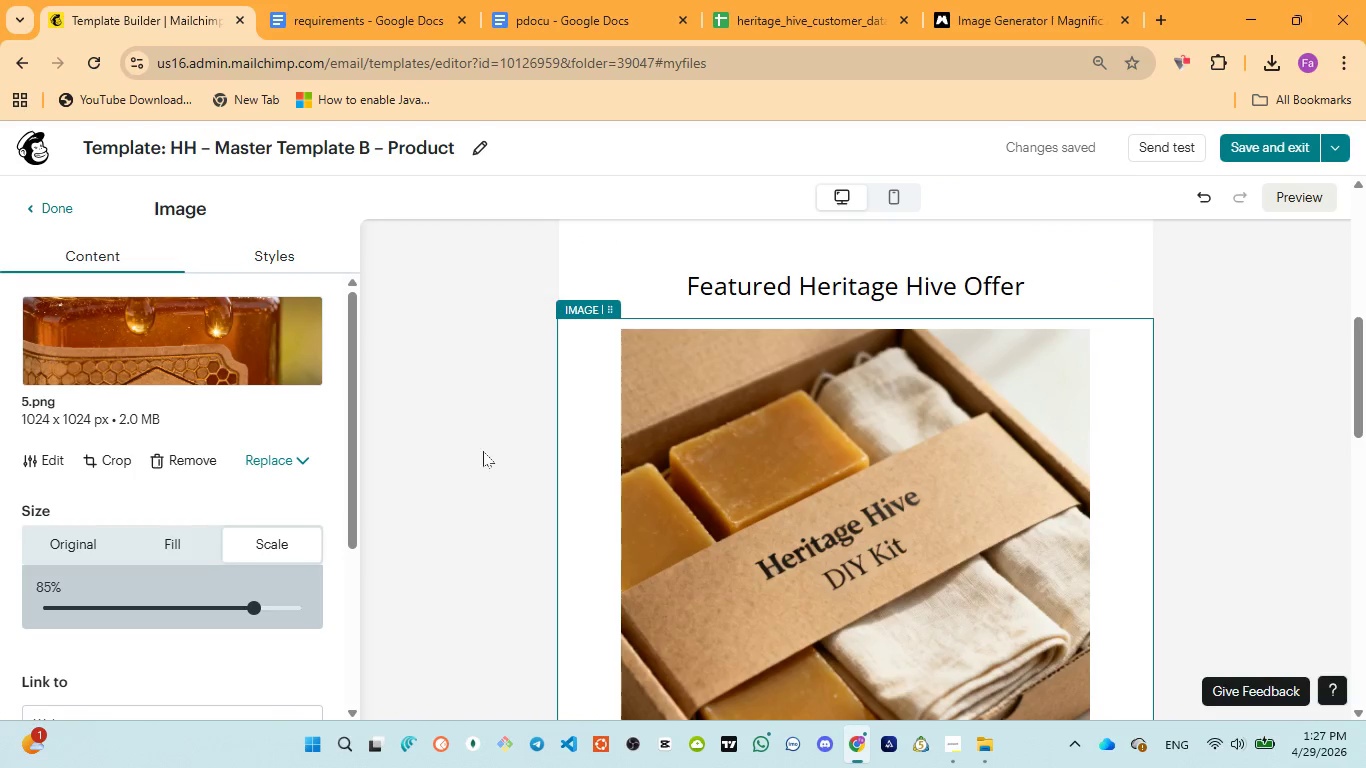 
scroll: coordinate [499, 471], scroll_direction: down, amount: 3.0
 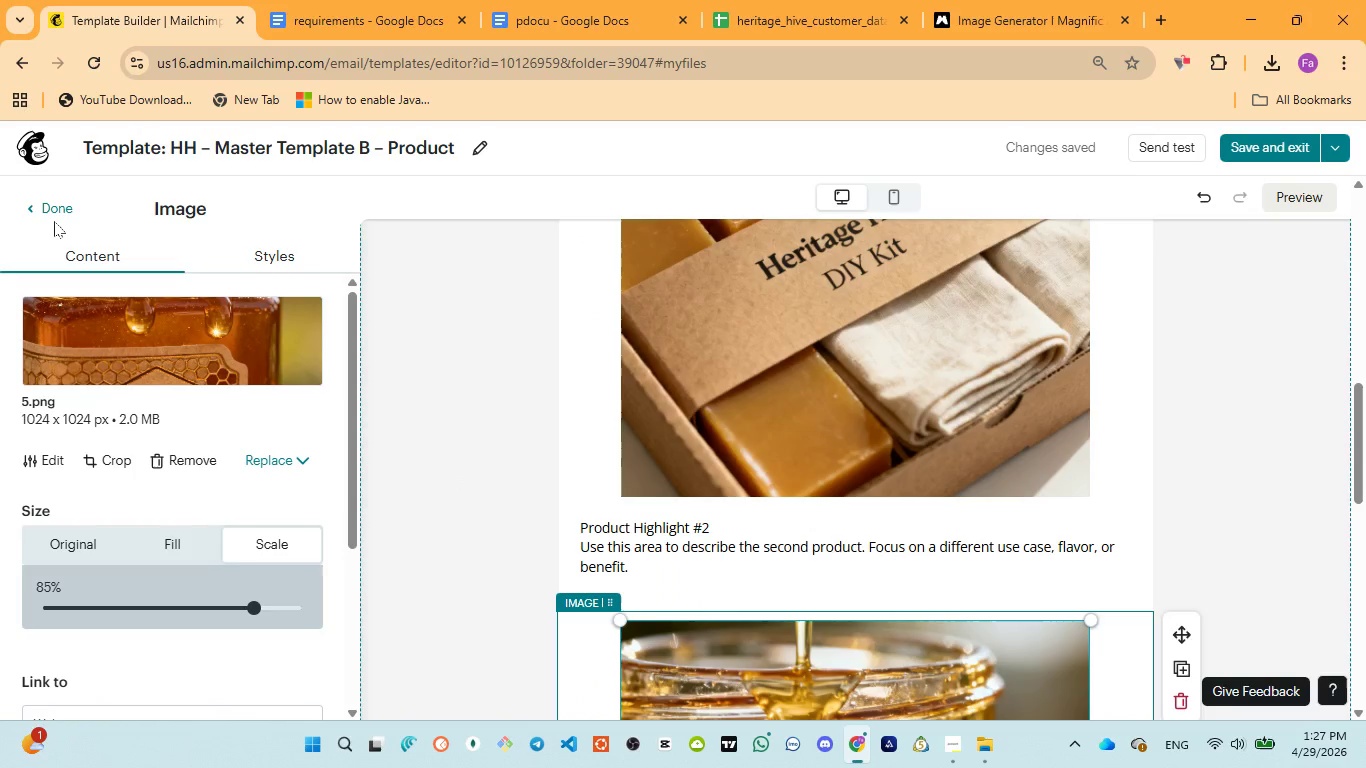 
left_click([55, 210])
 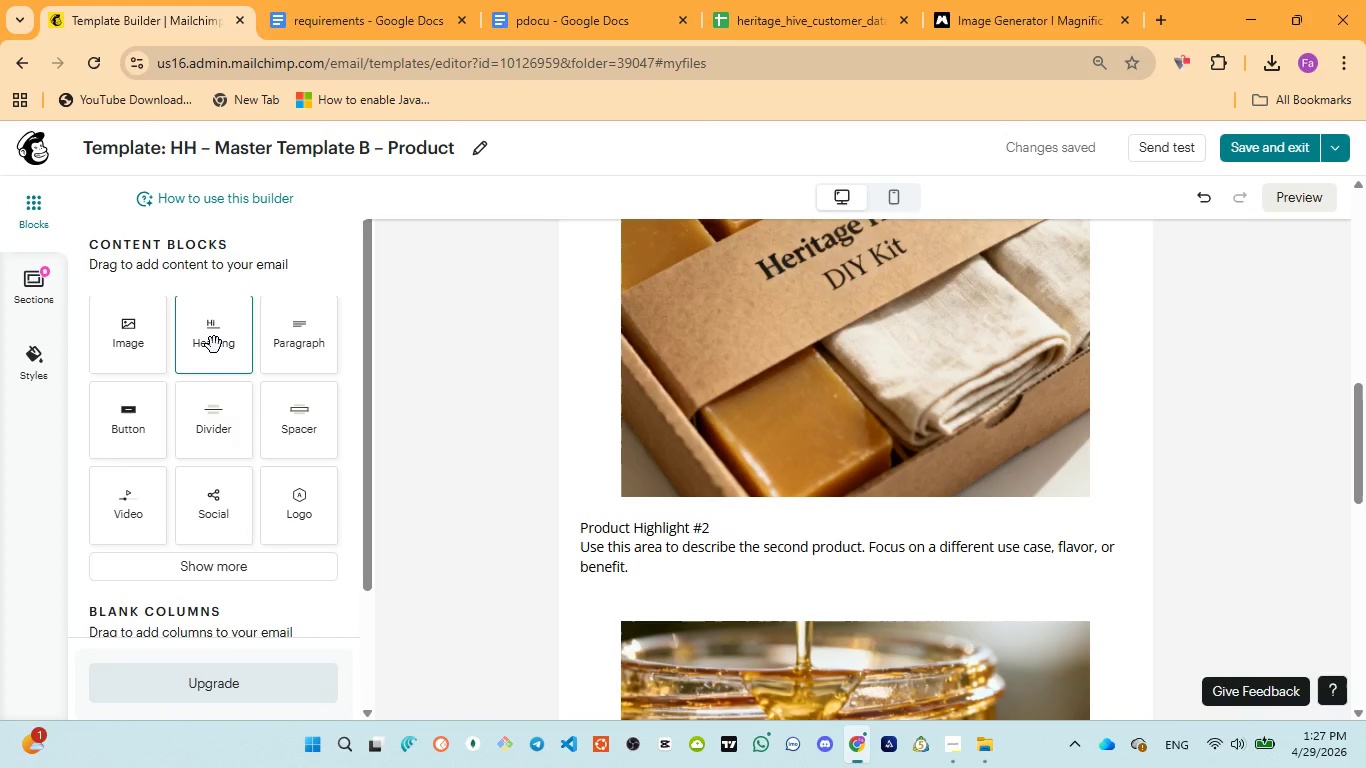 
left_click_drag(start_coordinate=[307, 345], to_coordinate=[303, 313])
 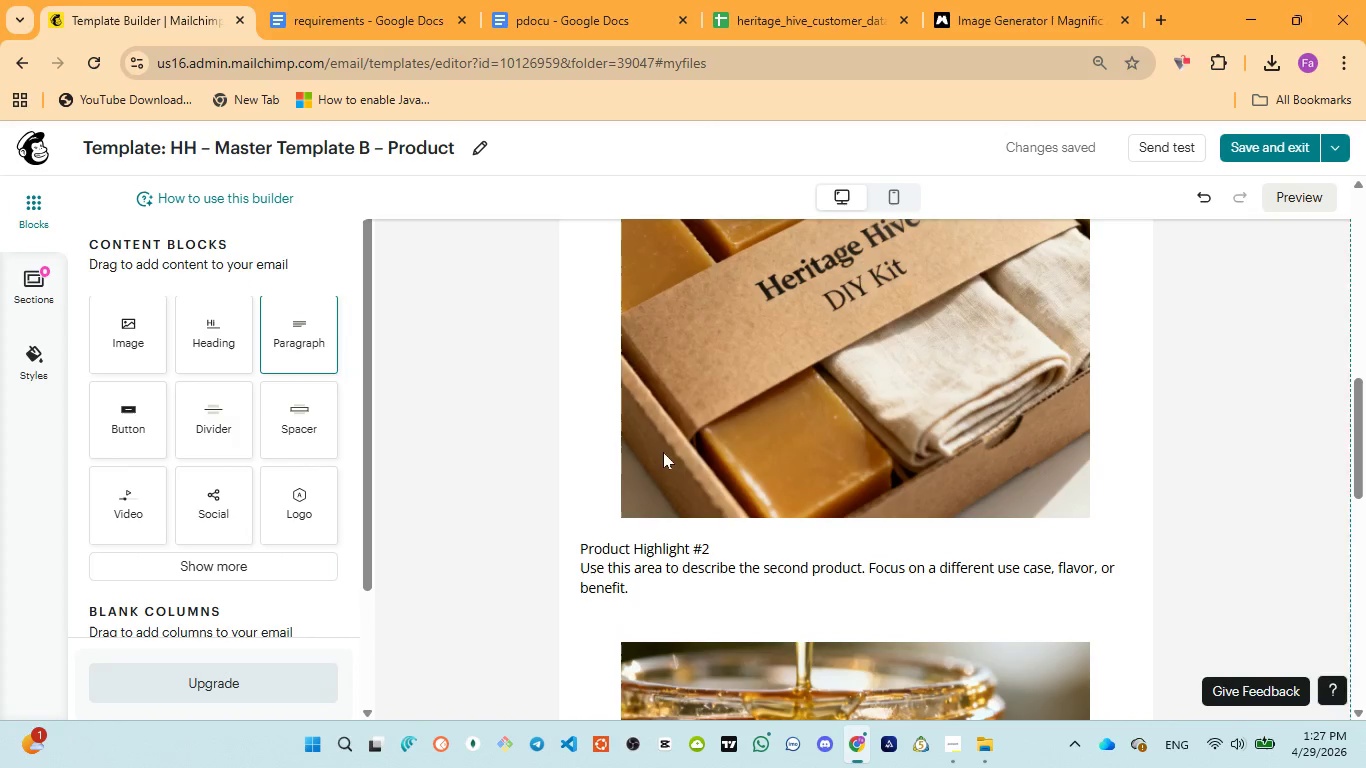 
scroll: coordinate [668, 457], scroll_direction: down, amount: 8.0
 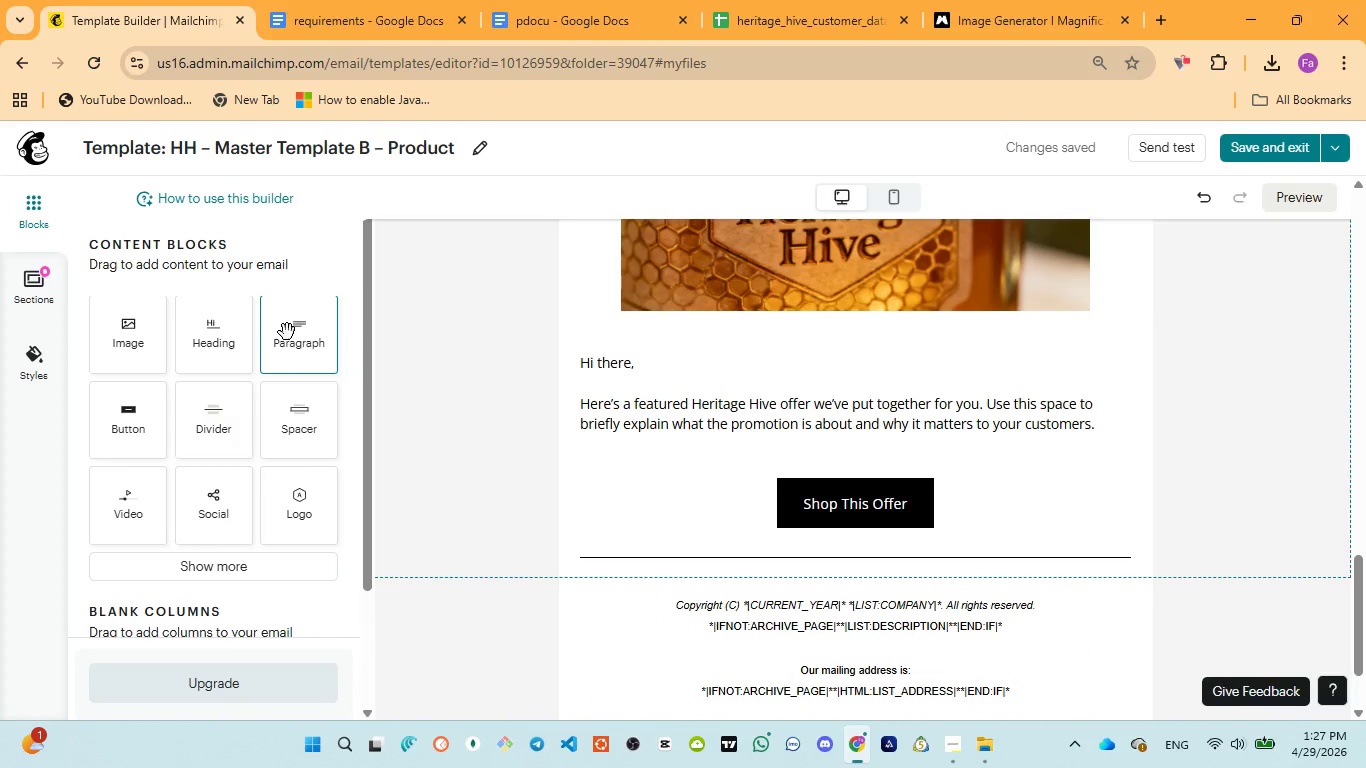 
left_click_drag(start_coordinate=[291, 342], to_coordinate=[779, 595])
 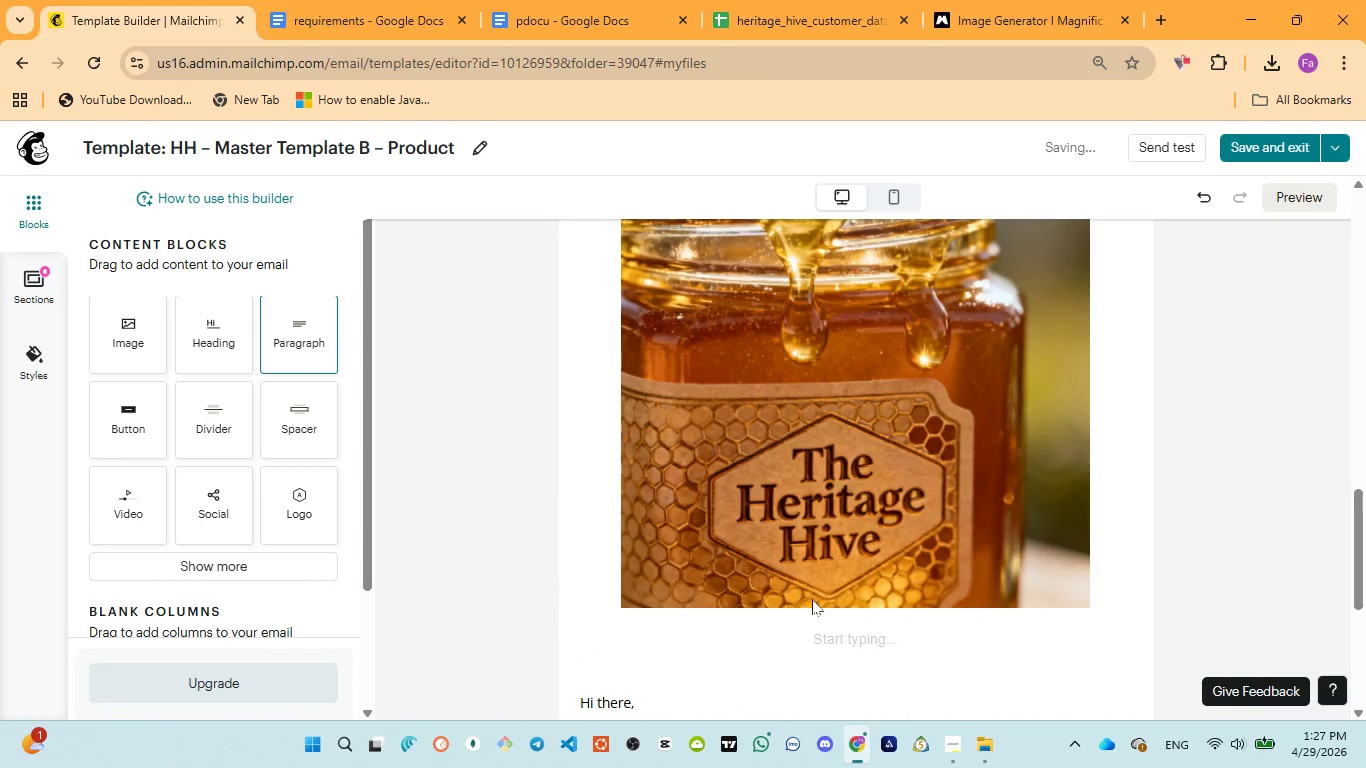 
scroll: coordinate [813, 602], scroll_direction: down, amount: 2.0
 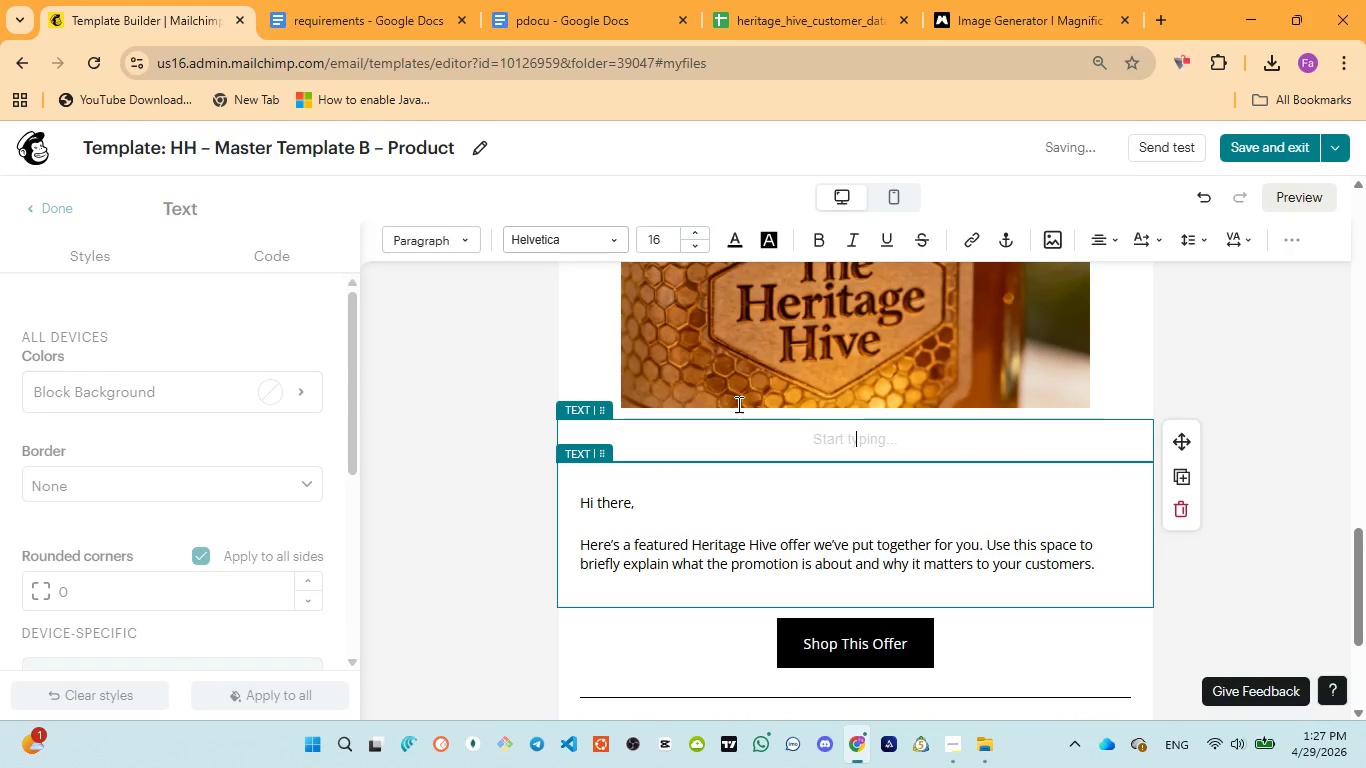 
left_click([731, 394])
 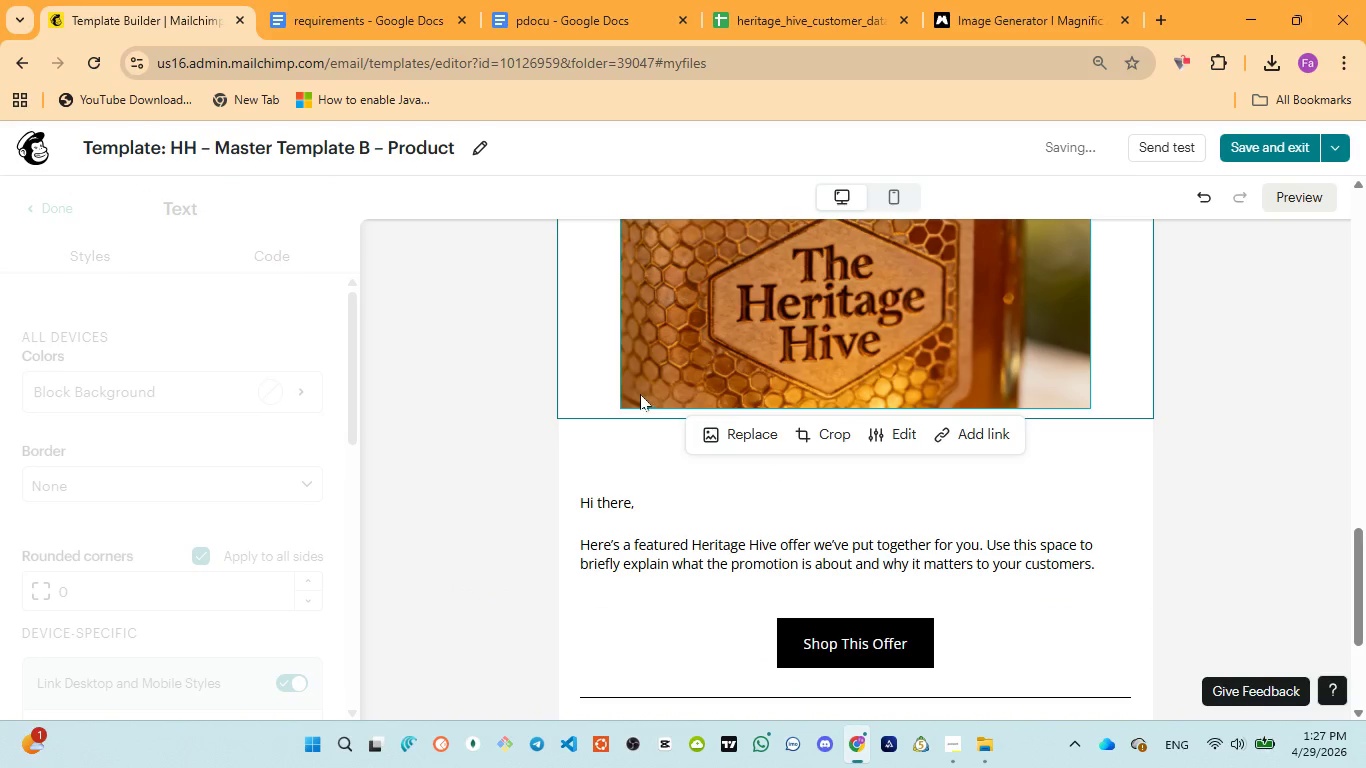 
left_click([587, 374])
 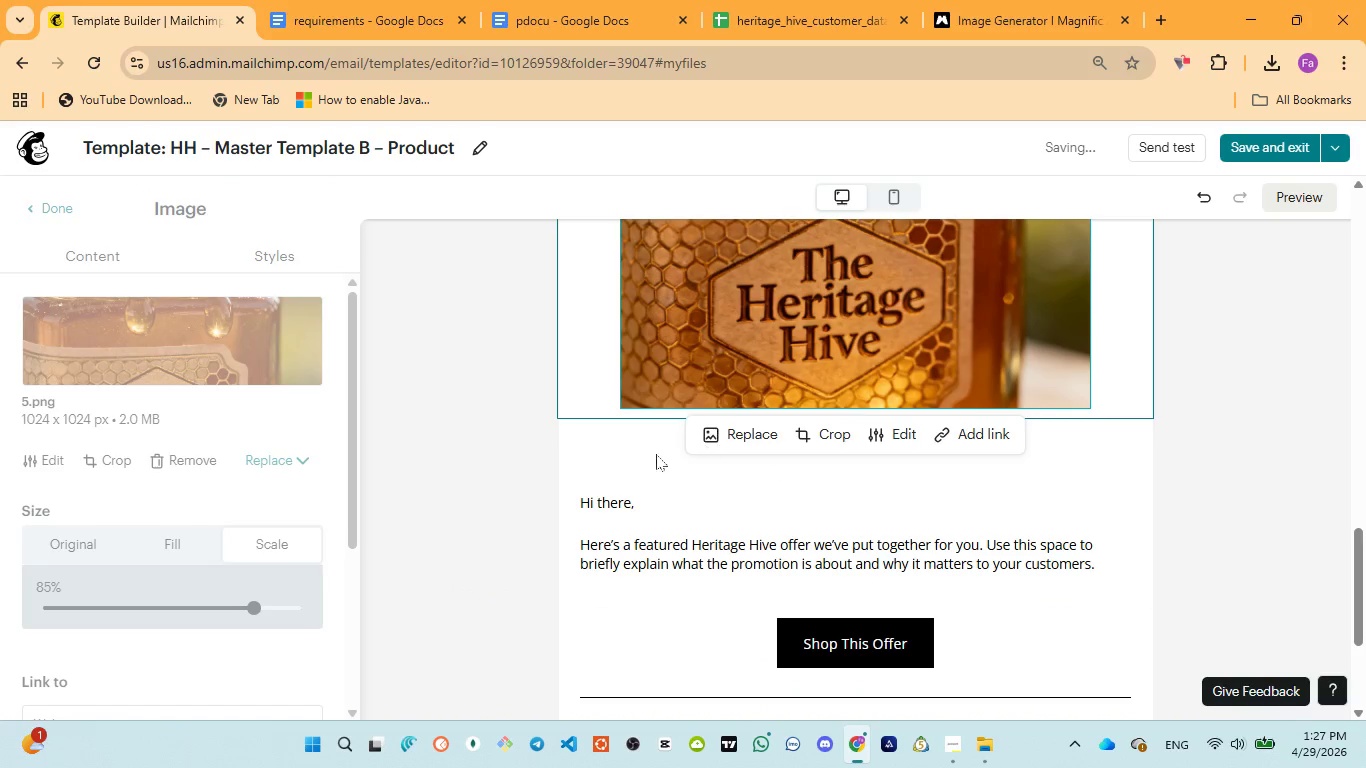 
left_click([642, 455])
 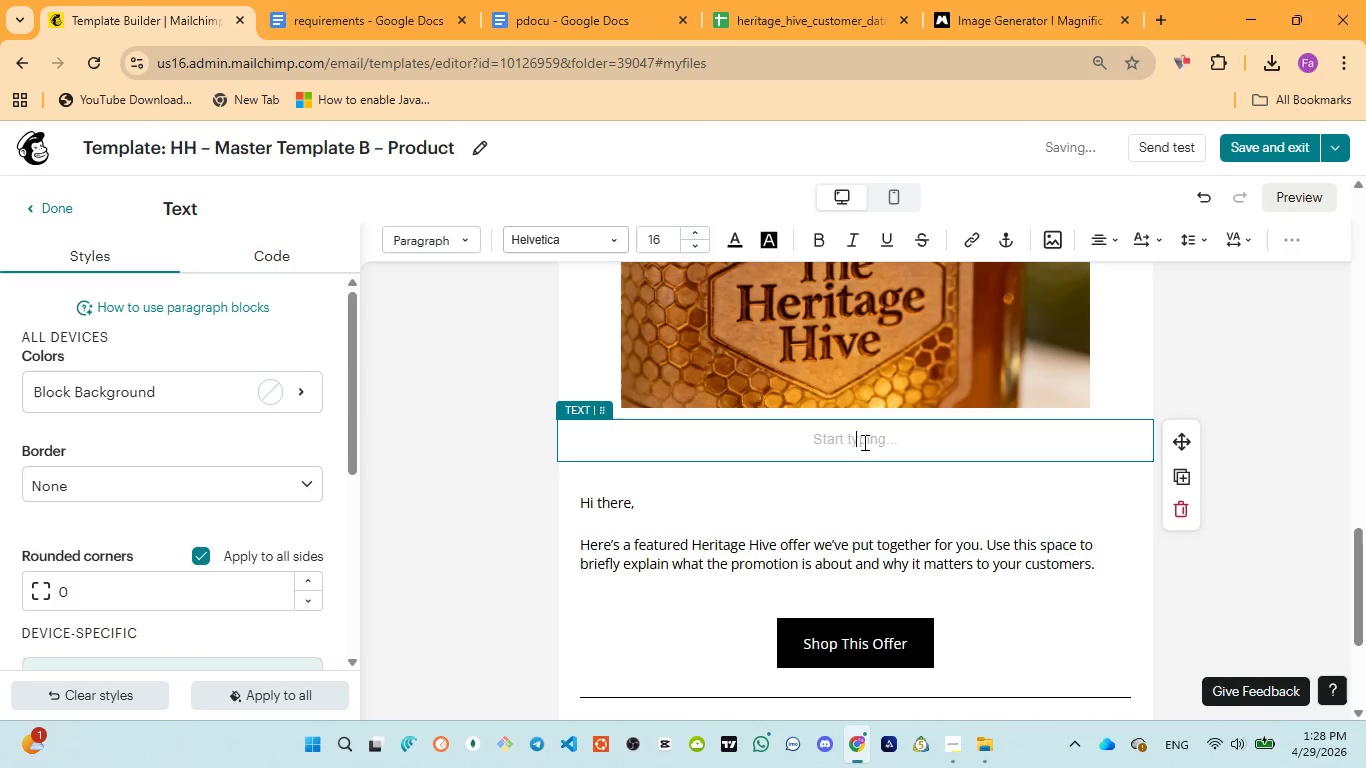 
key(Control+V)
 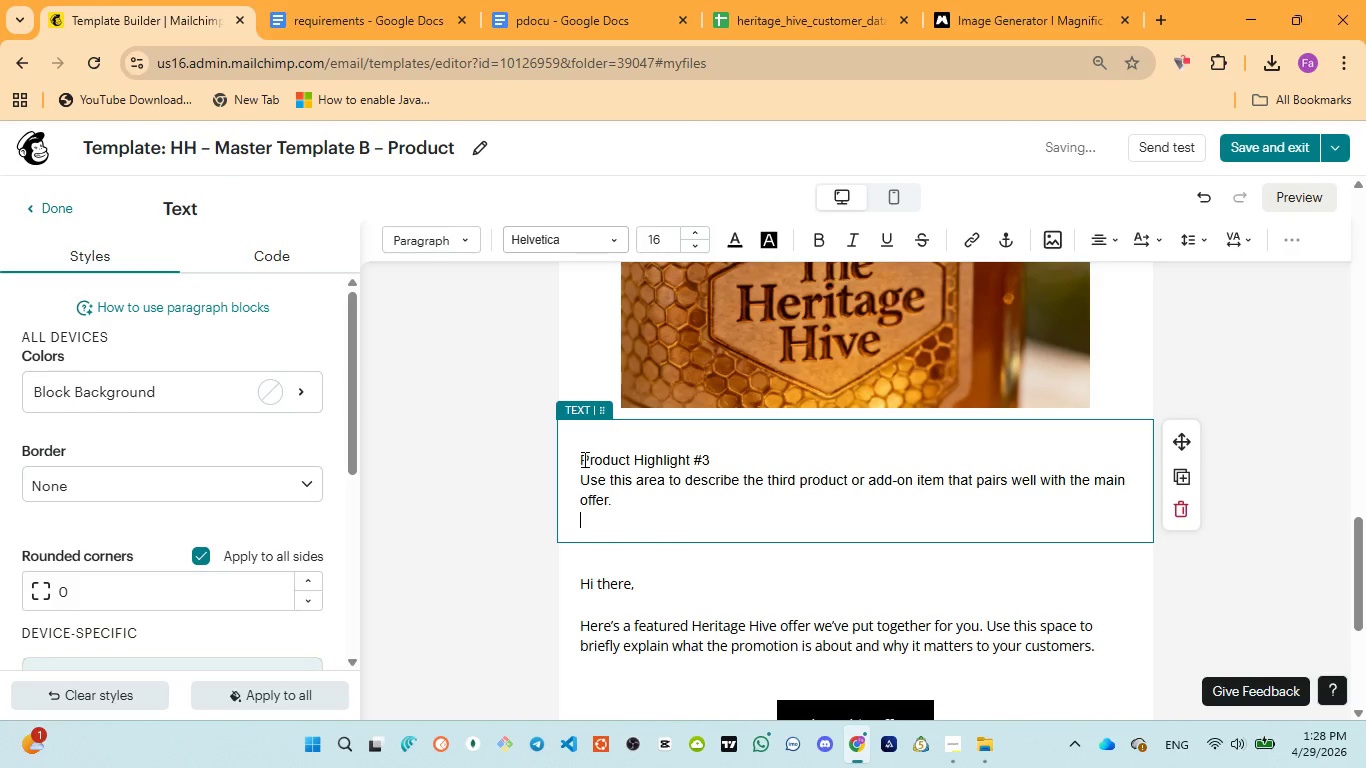 
key(Backspace)
 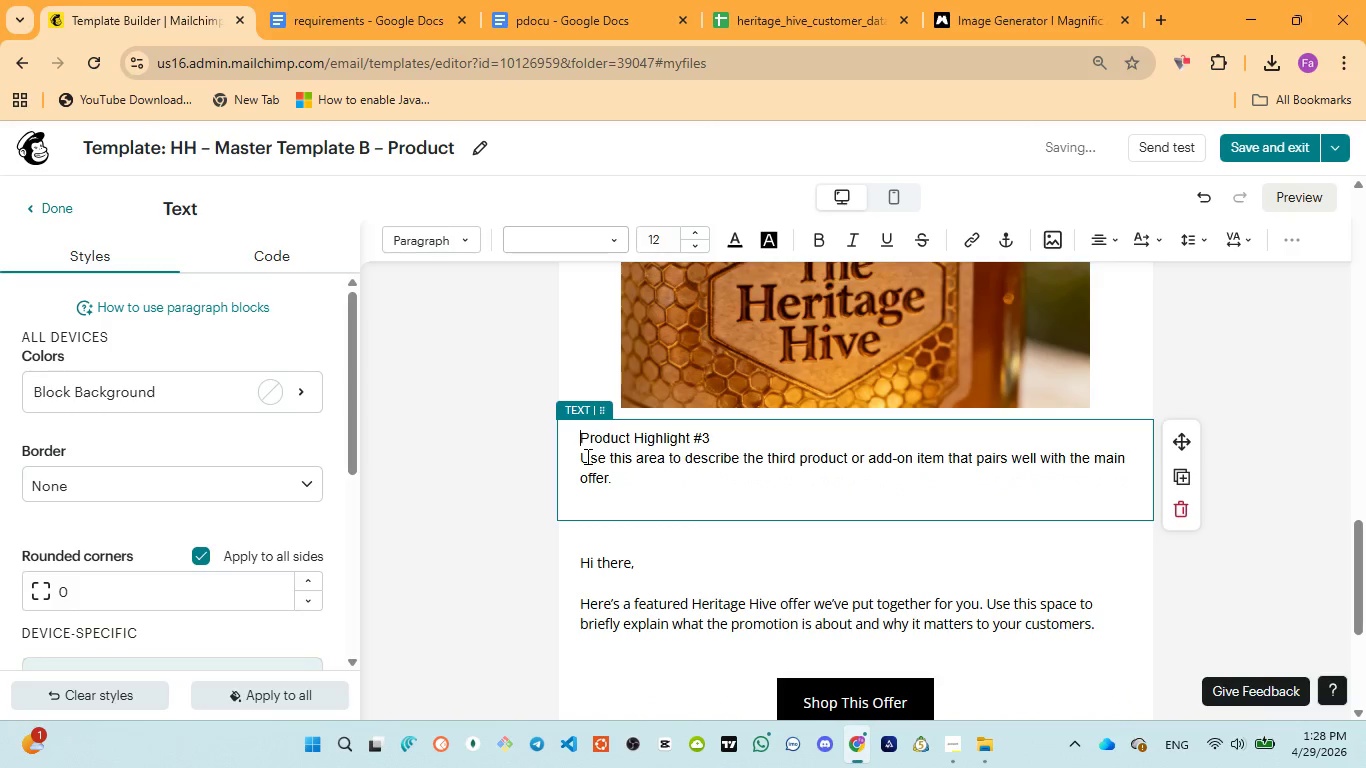 
key(Control+A)
 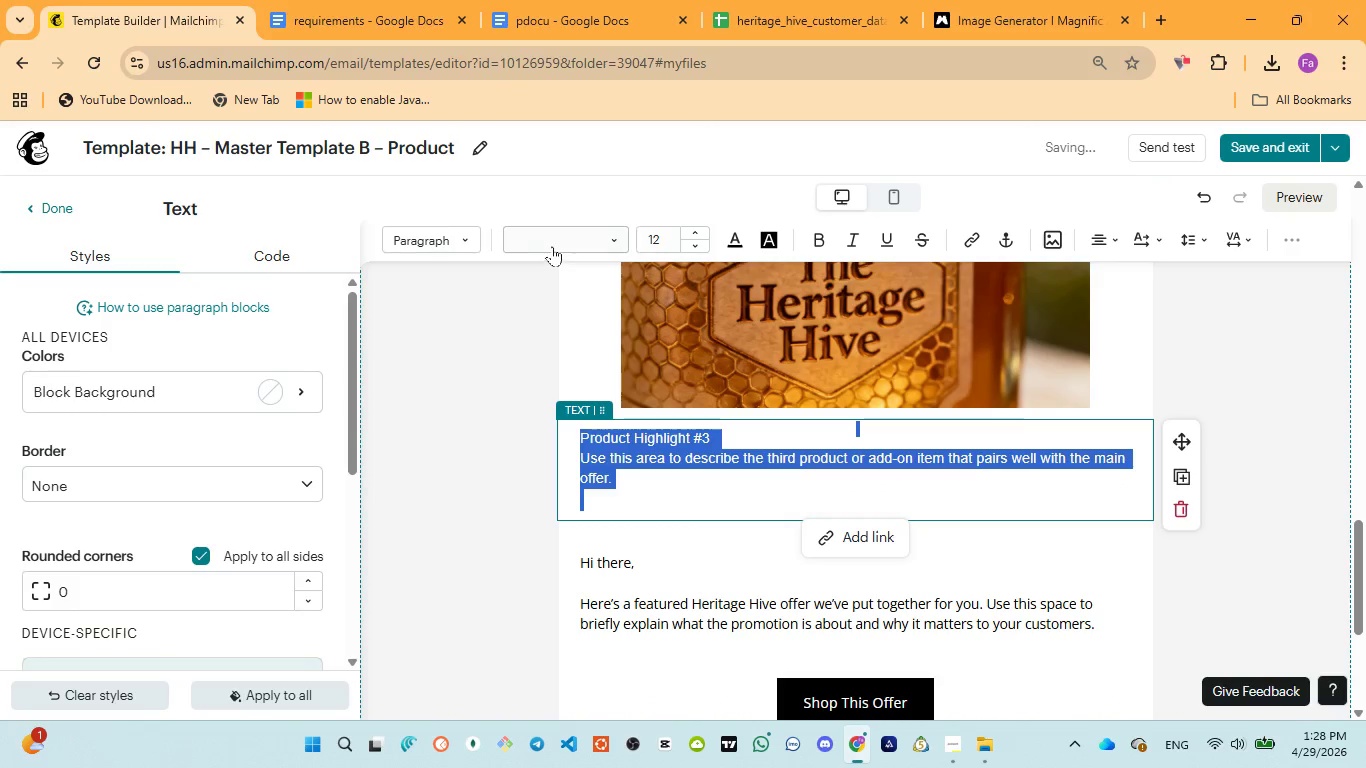 
left_click([553, 245])
 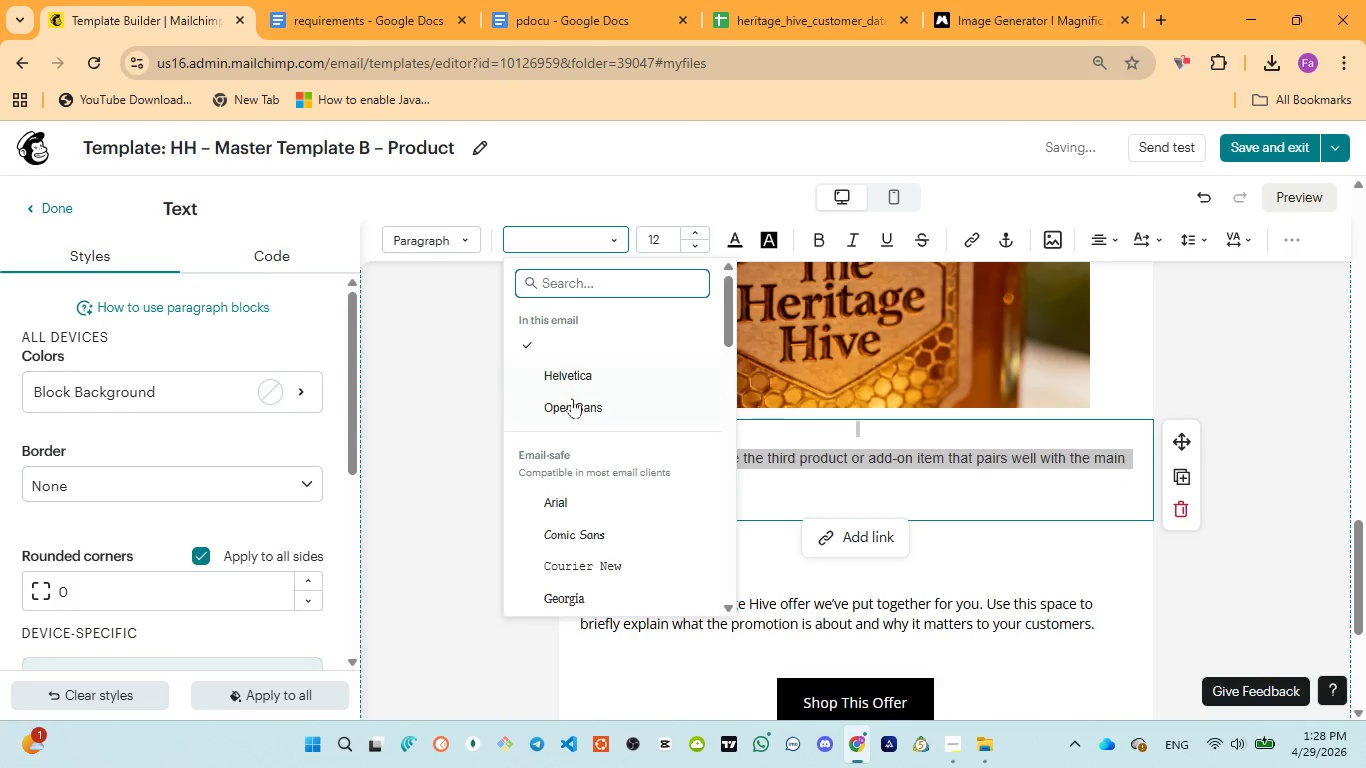 
left_click([572, 400])
 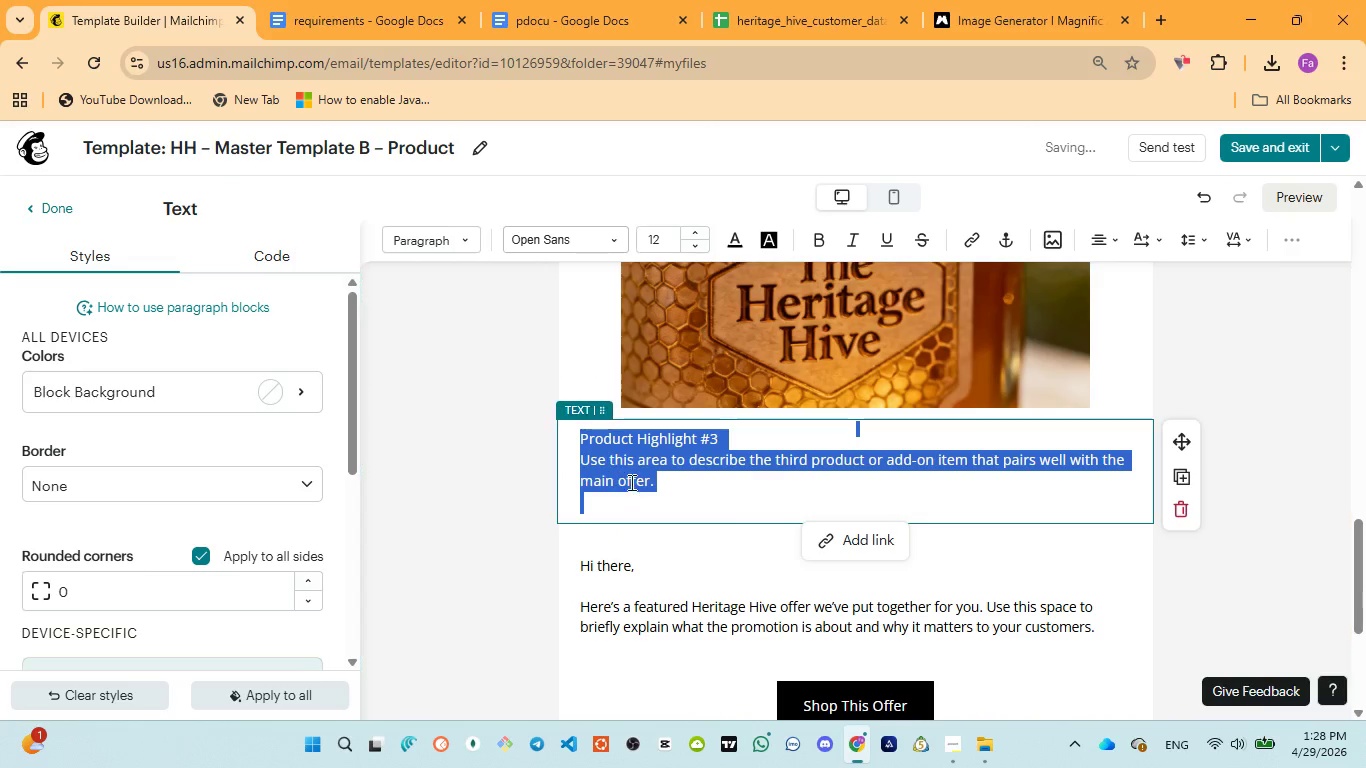 
left_click([611, 508])
 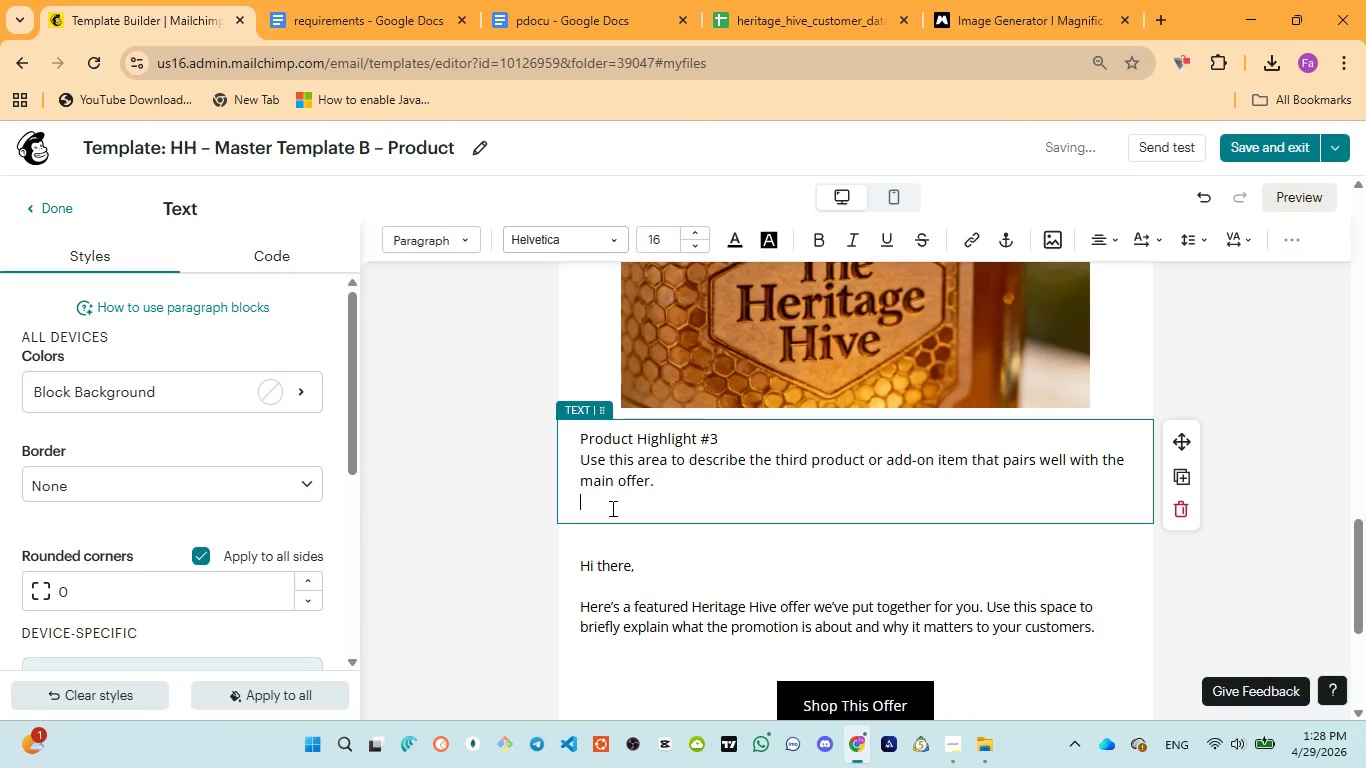 
key(Backspace)
 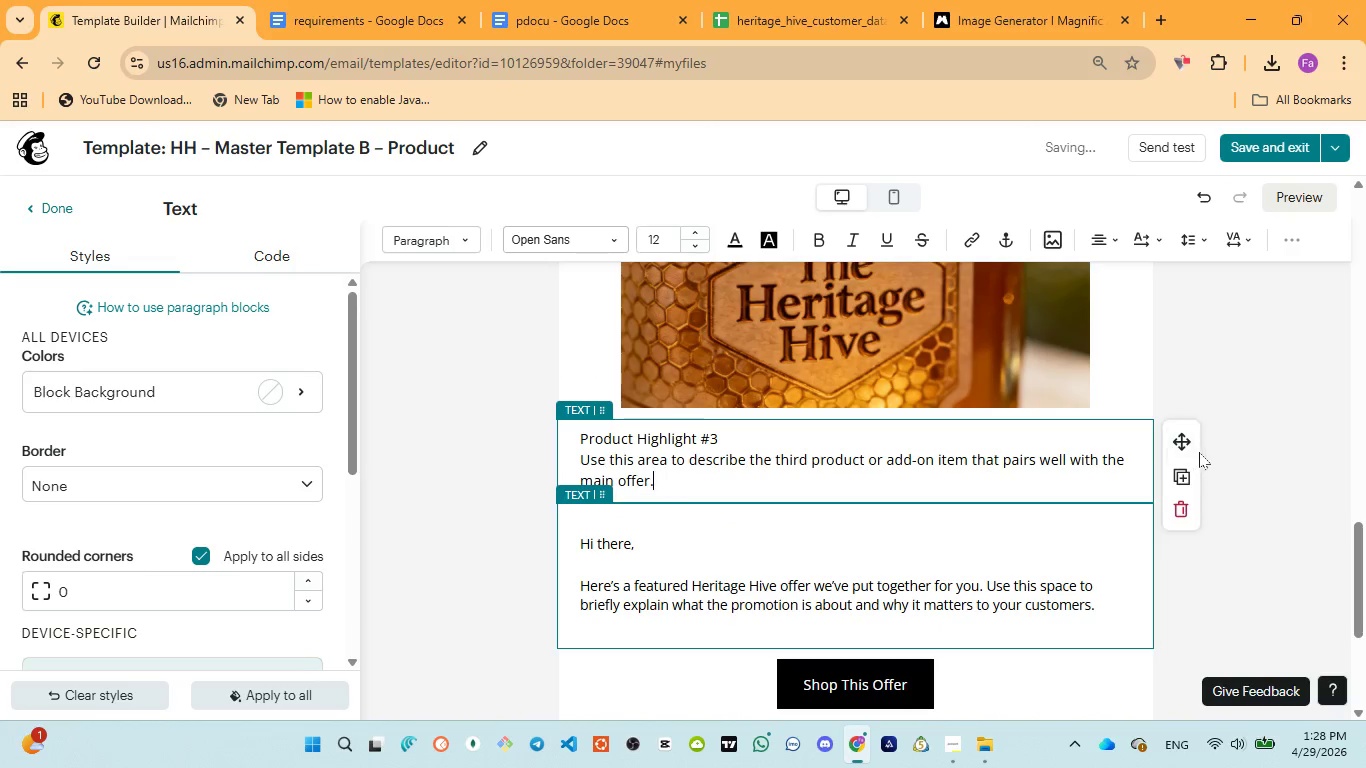 
left_click([1259, 450])
 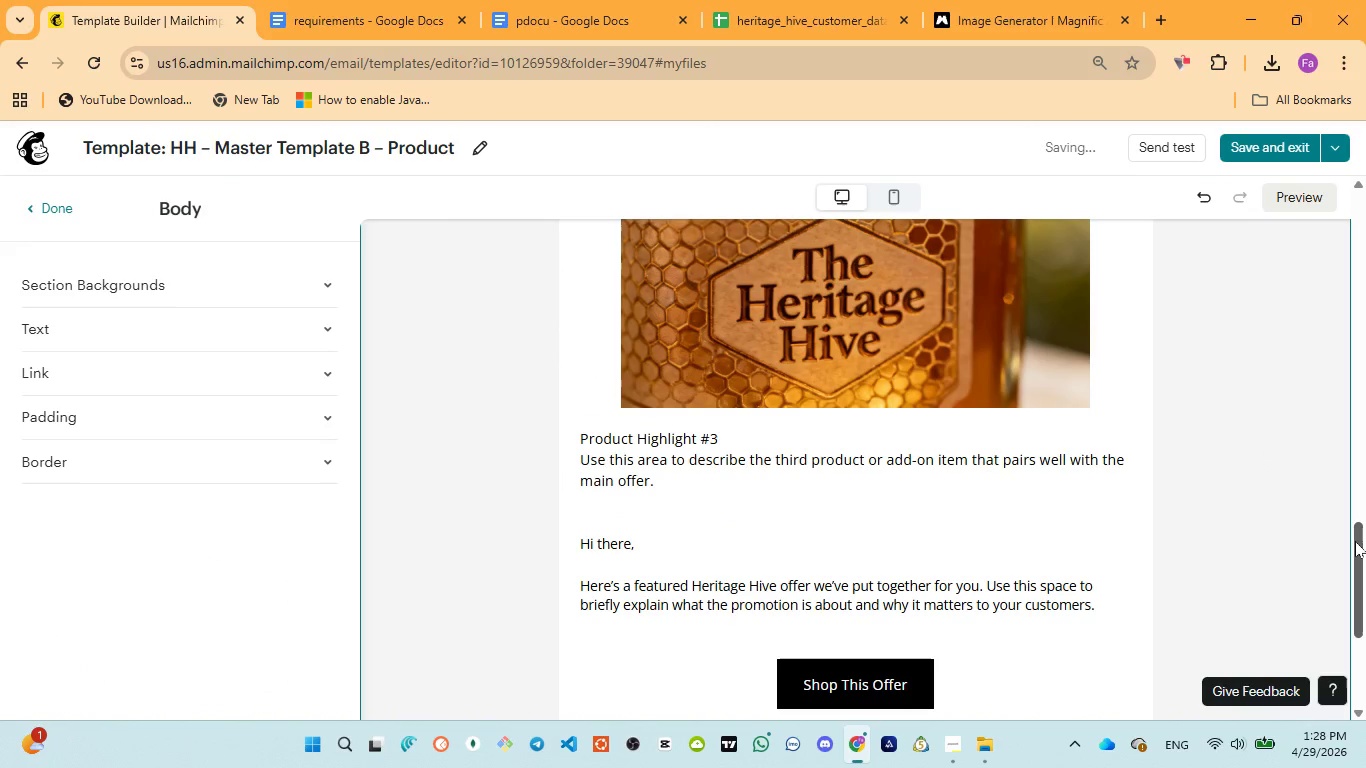 
left_click_drag(start_coordinate=[1354, 543], to_coordinate=[1365, 383])
 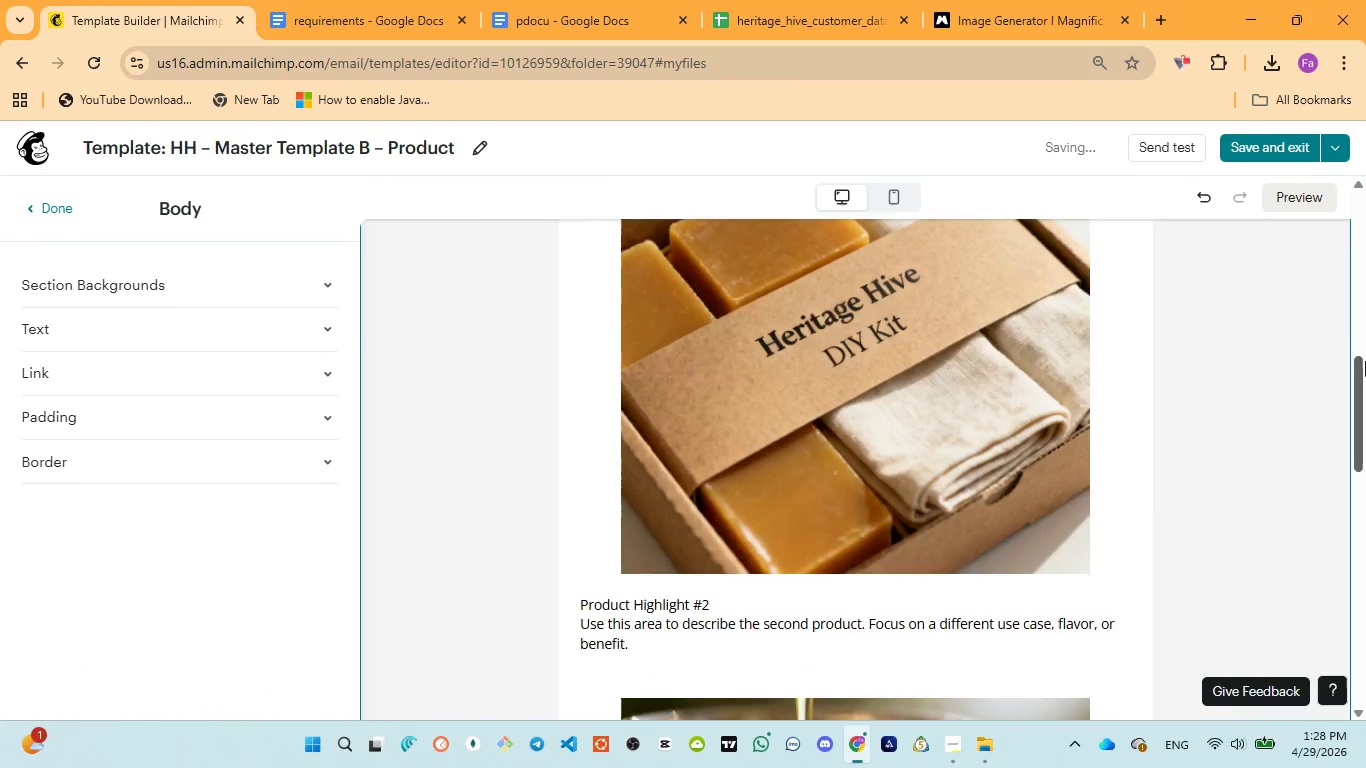 
left_click_drag(start_coordinate=[1365, 377], to_coordinate=[1365, 358])
 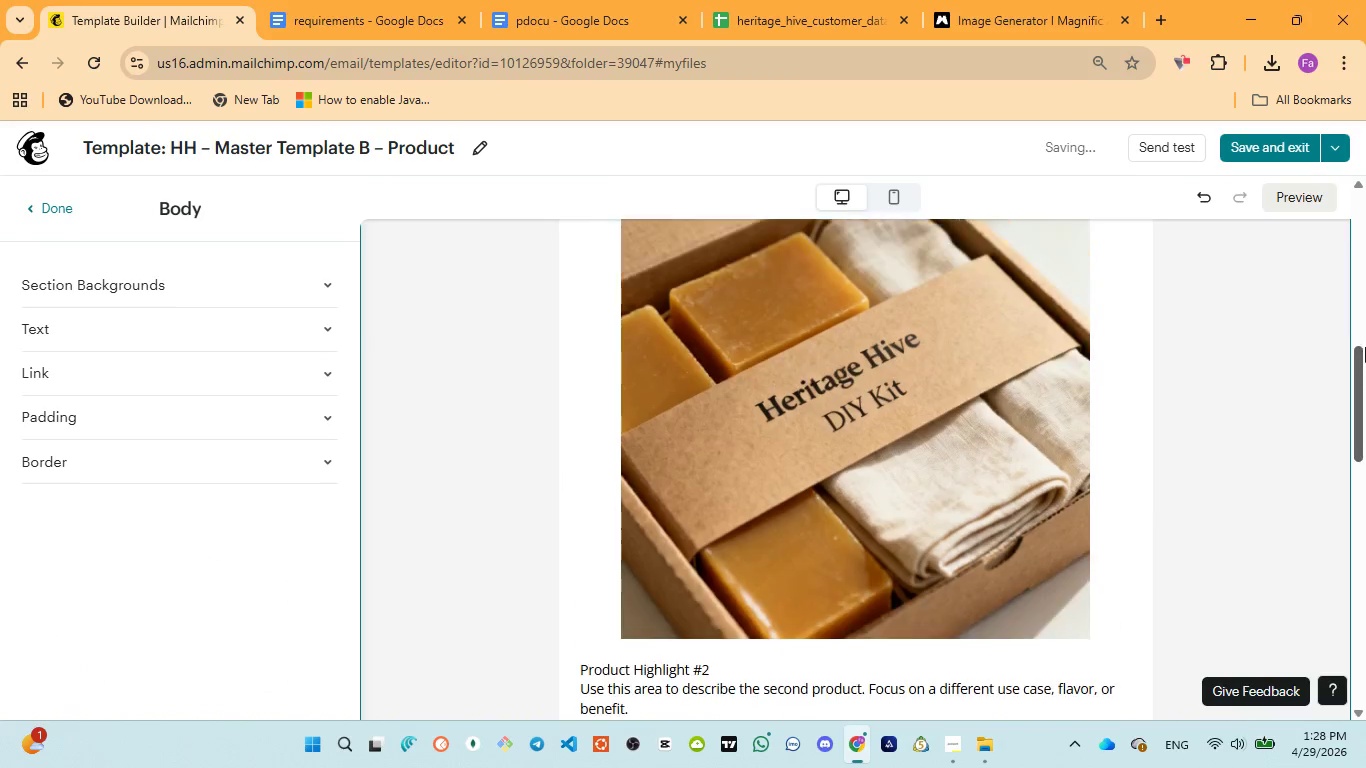 
left_click_drag(start_coordinate=[1365, 349], to_coordinate=[1365, 339])
 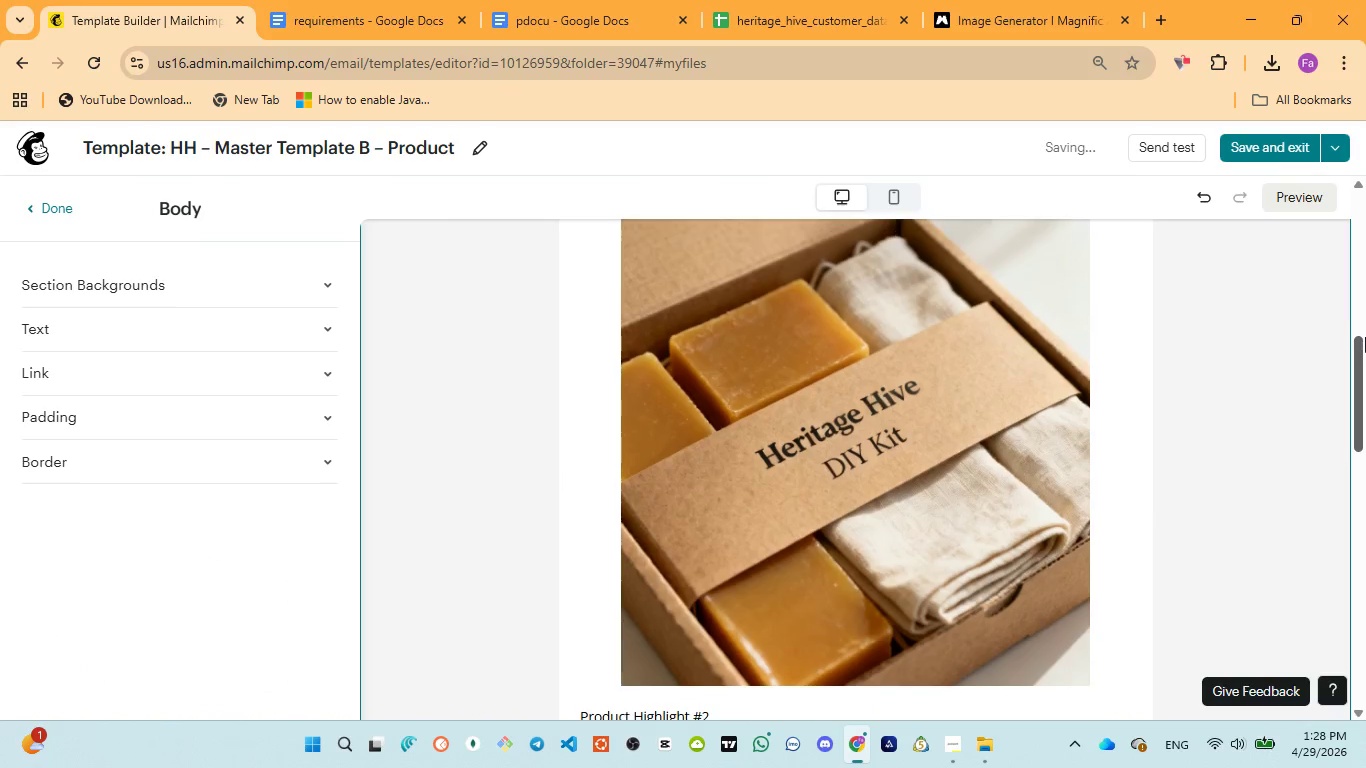 
left_click_drag(start_coordinate=[1365, 339], to_coordinate=[1365, 318])
 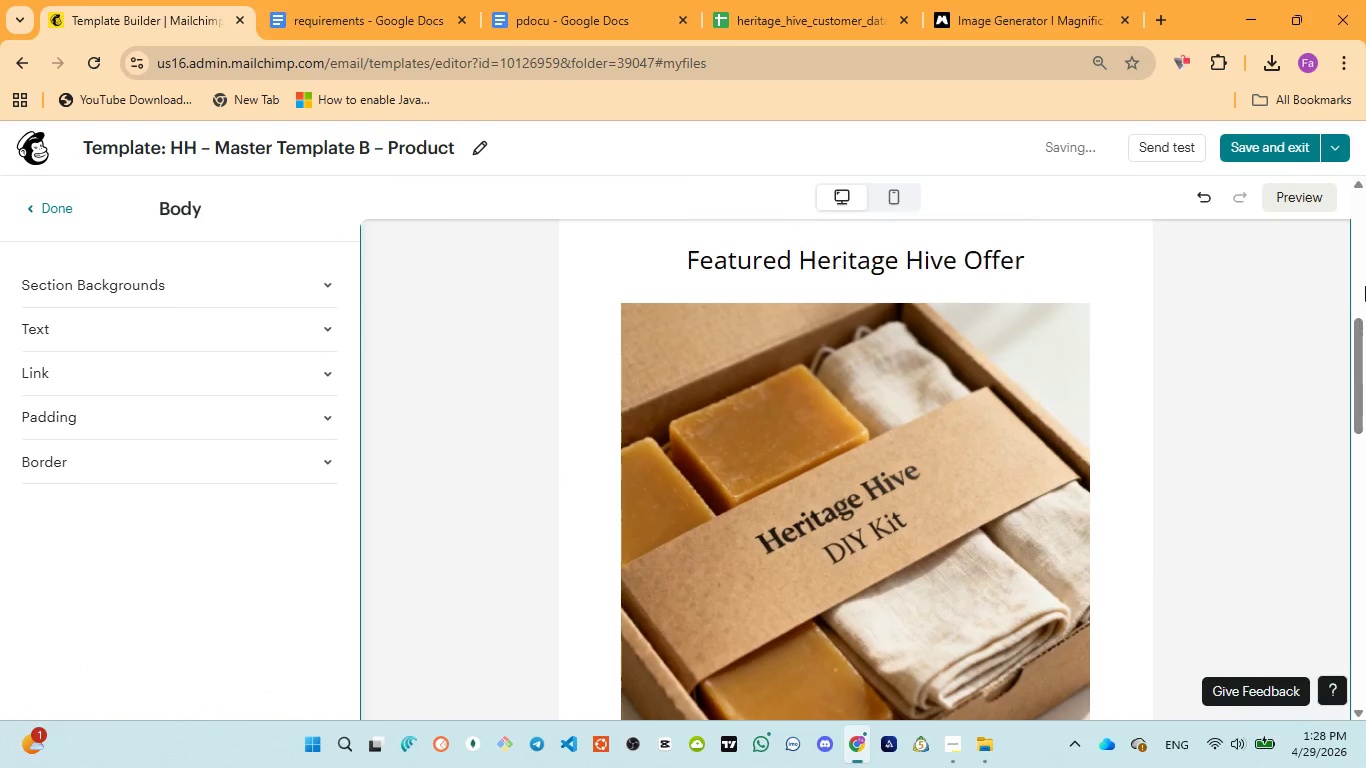 
left_click_drag(start_coordinate=[1365, 276], to_coordinate=[1365, 233])
 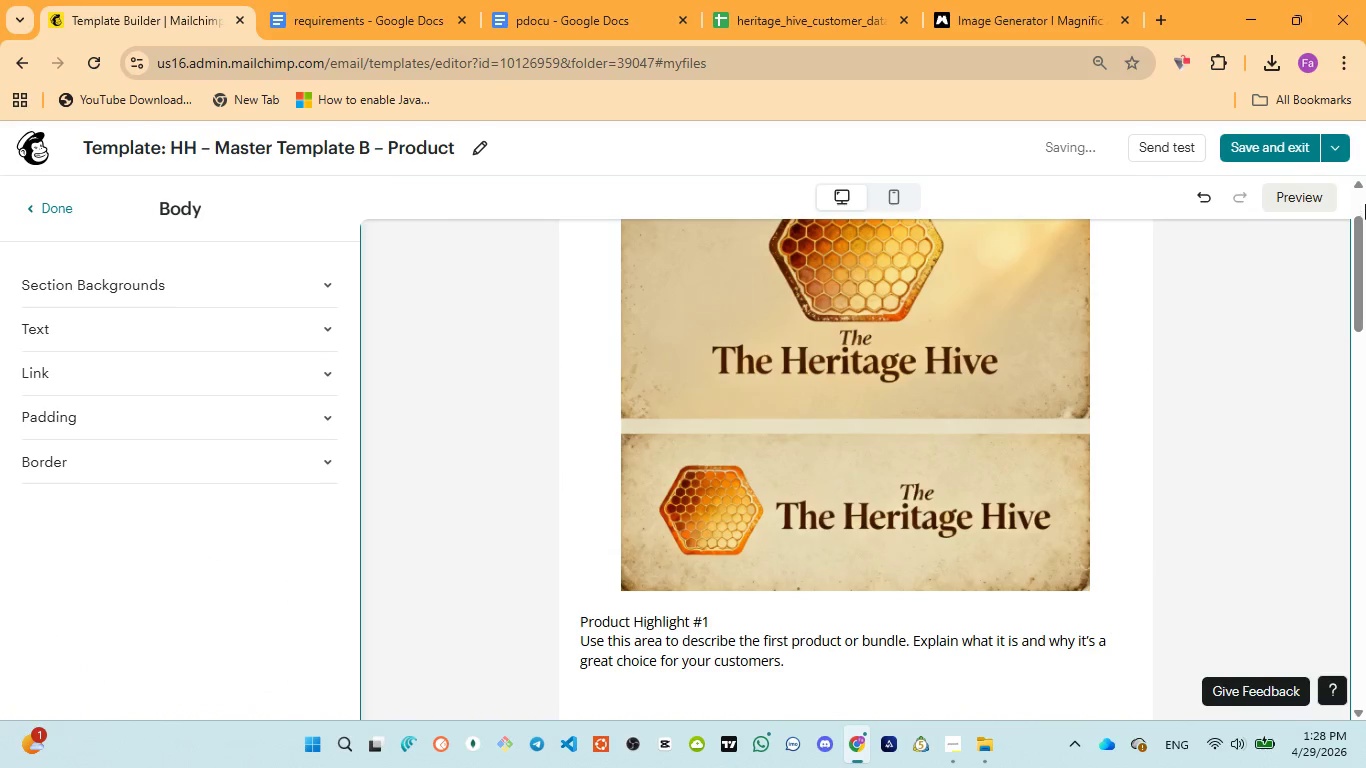 
double_click([1365, 202])
 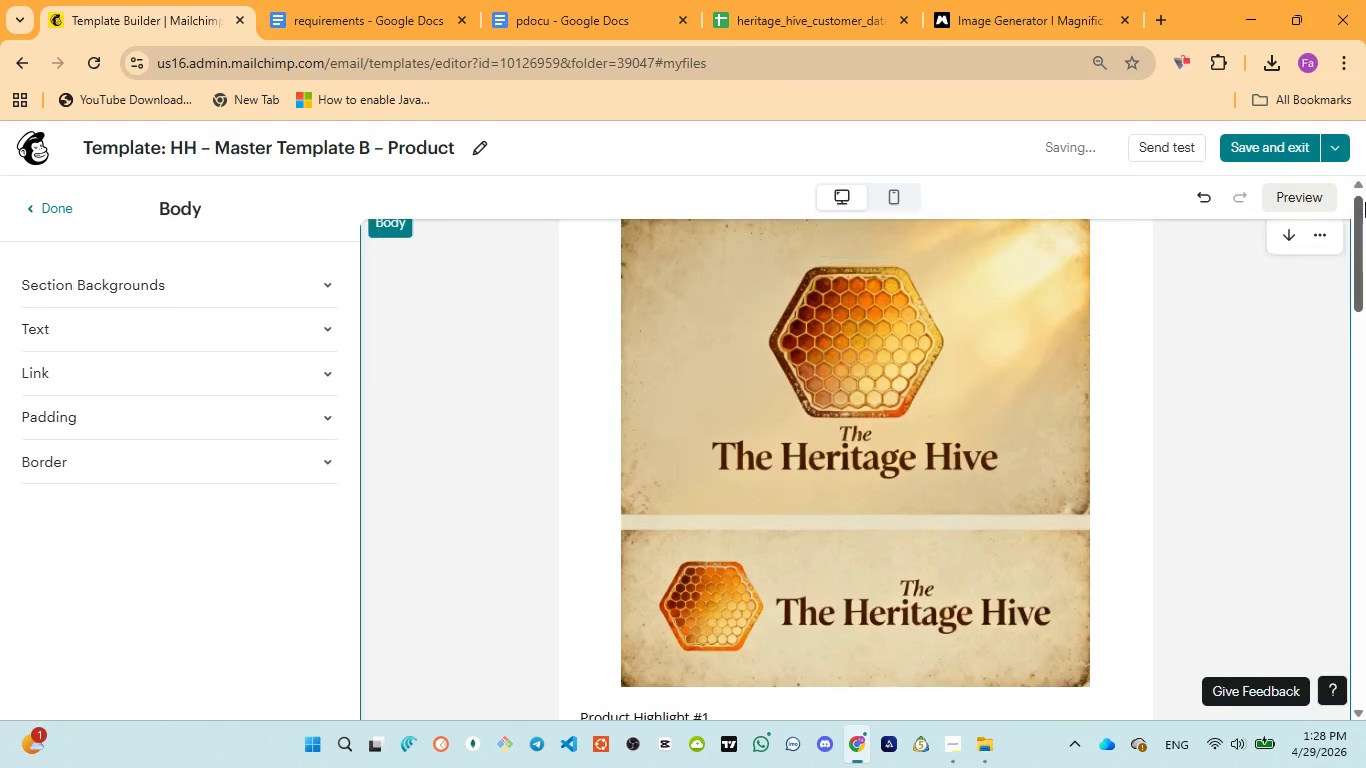 
triple_click([1365, 202])
 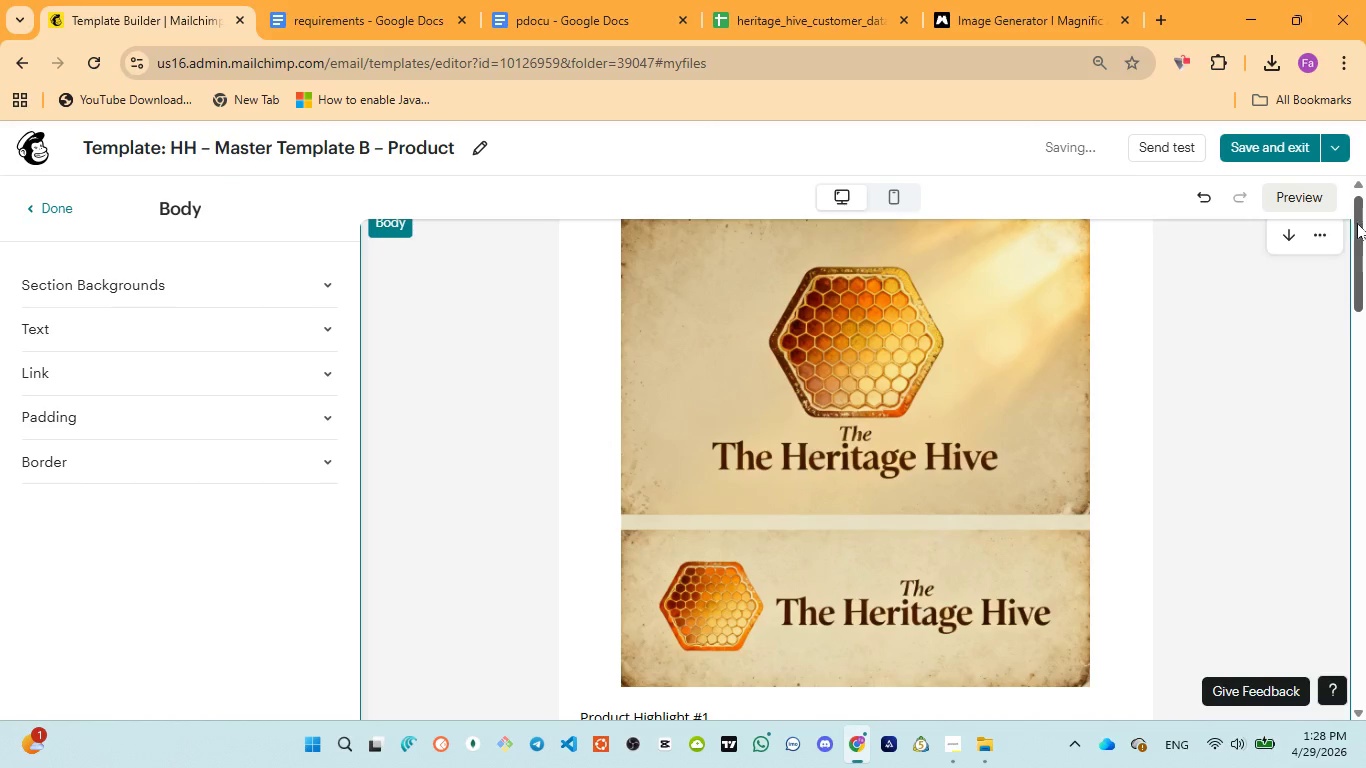 
left_click_drag(start_coordinate=[1358, 224], to_coordinate=[1365, 583])
 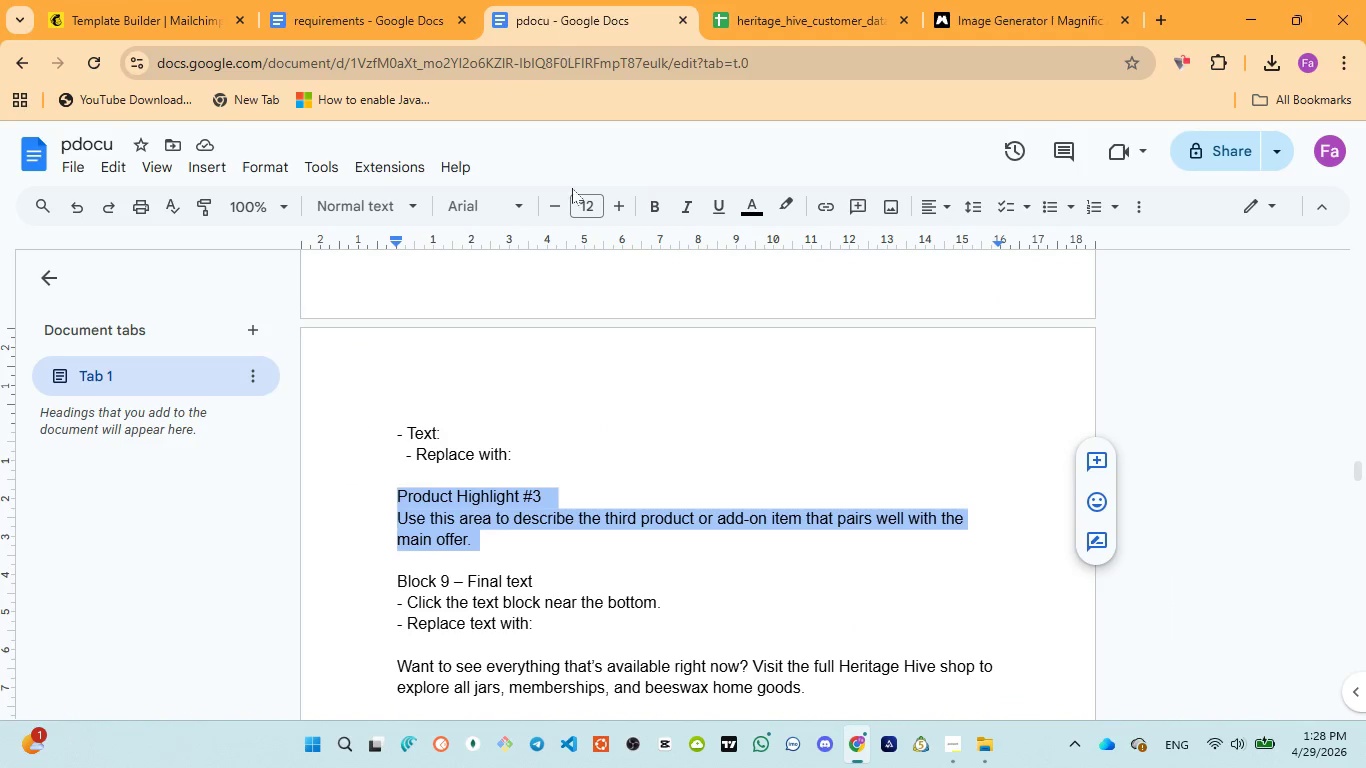 
scroll: coordinate [615, 586], scroll_direction: down, amount: 2.0
 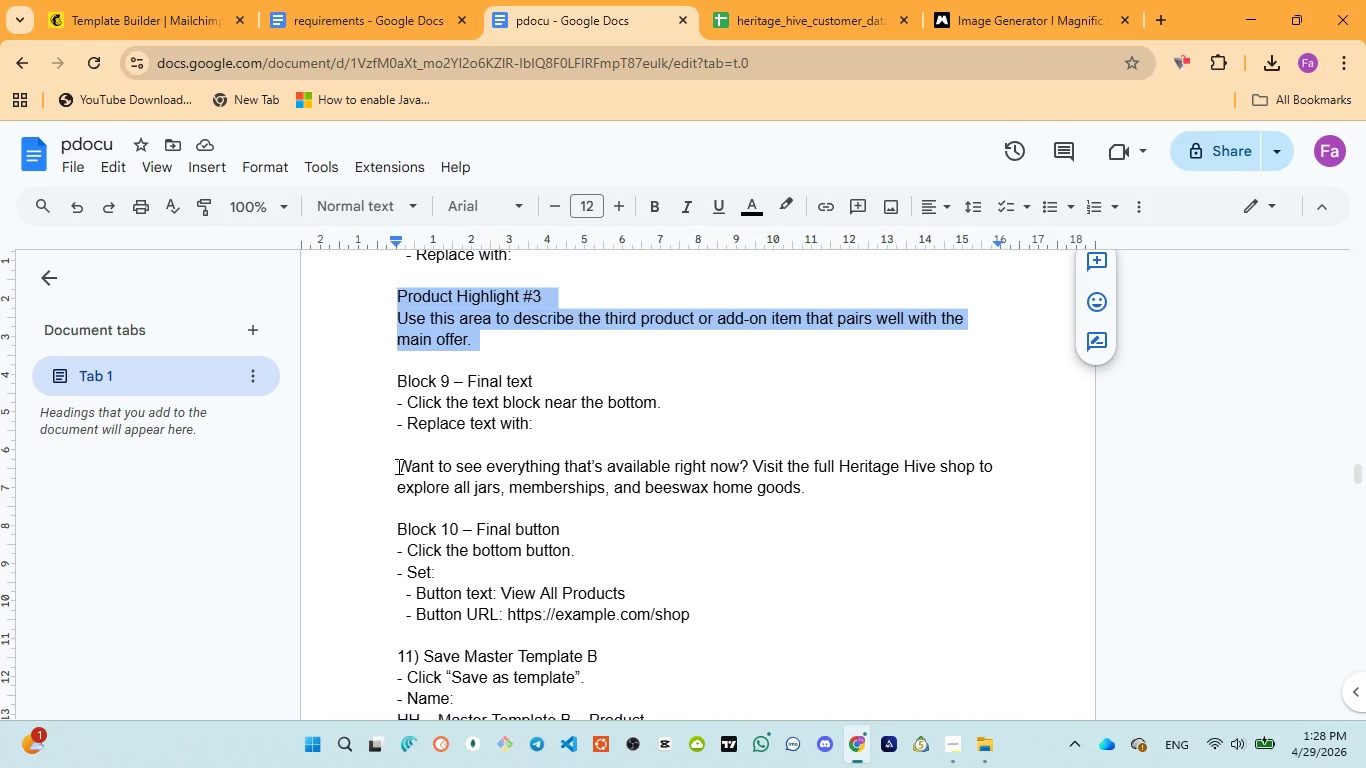 
left_click_drag(start_coordinate=[397, 465], to_coordinate=[811, 480])
 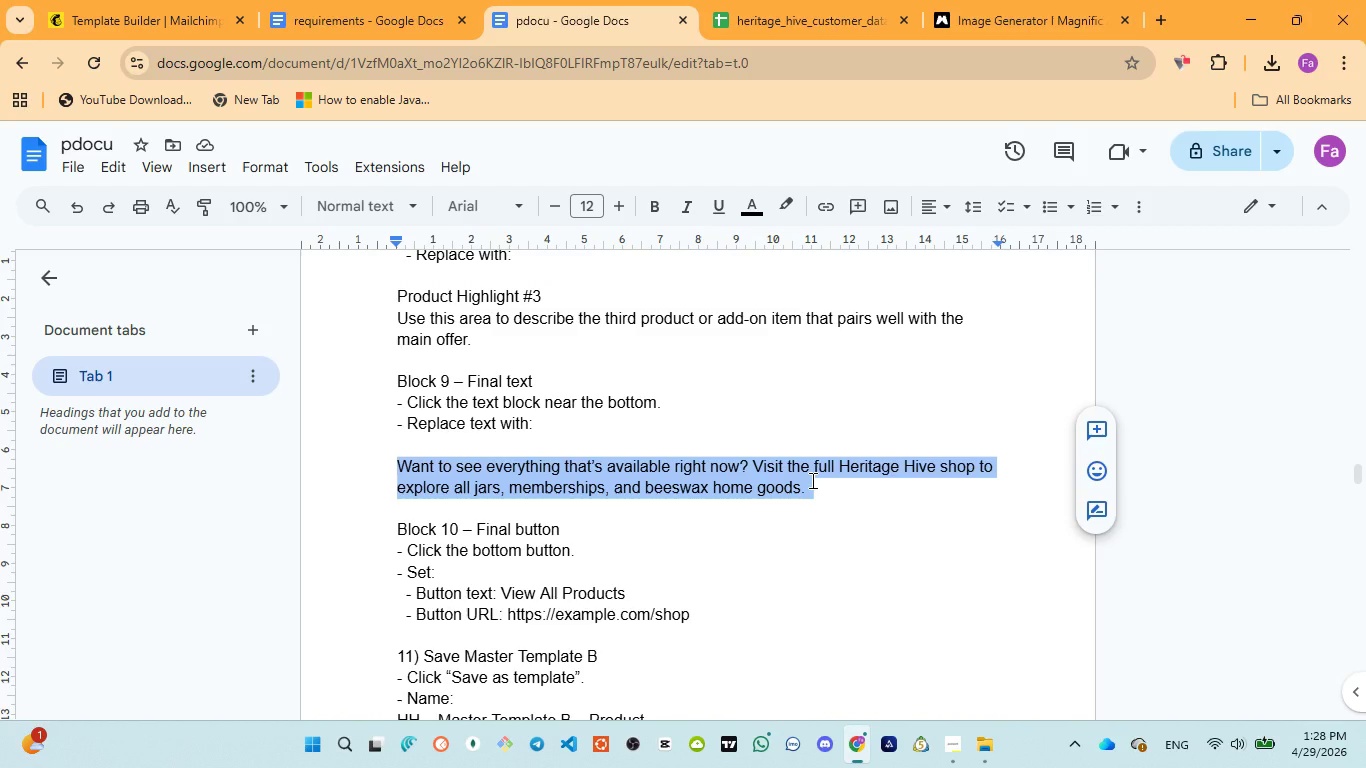 
key(Control+C)
 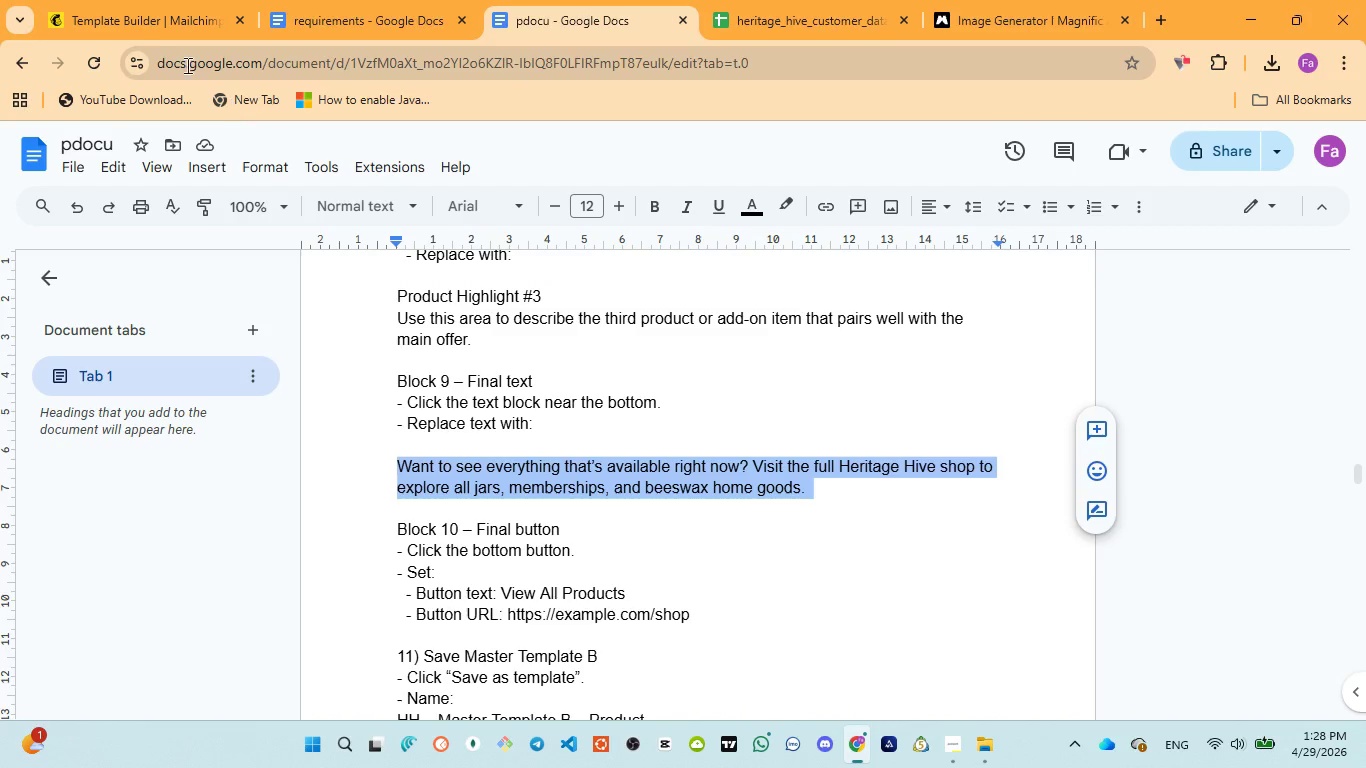 
left_click([141, 21])
 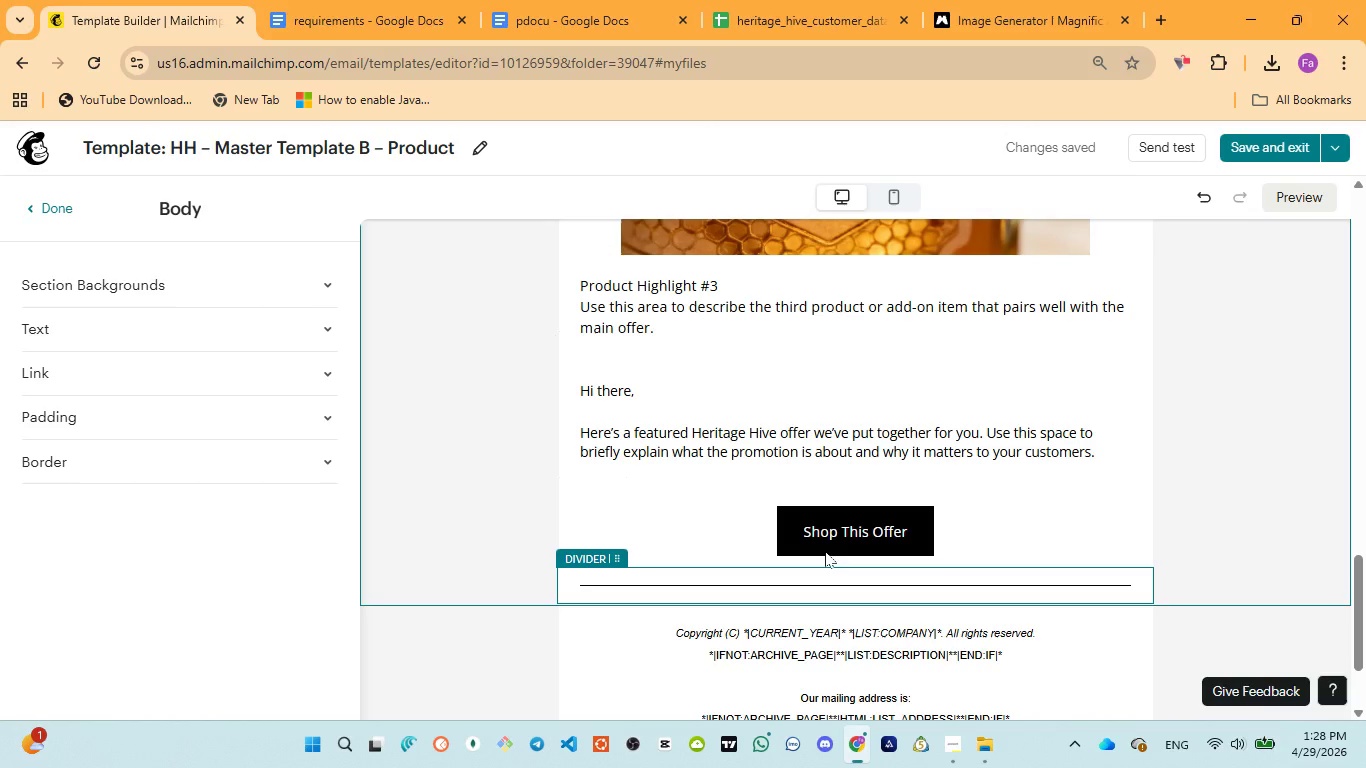 
left_click([693, 444])
 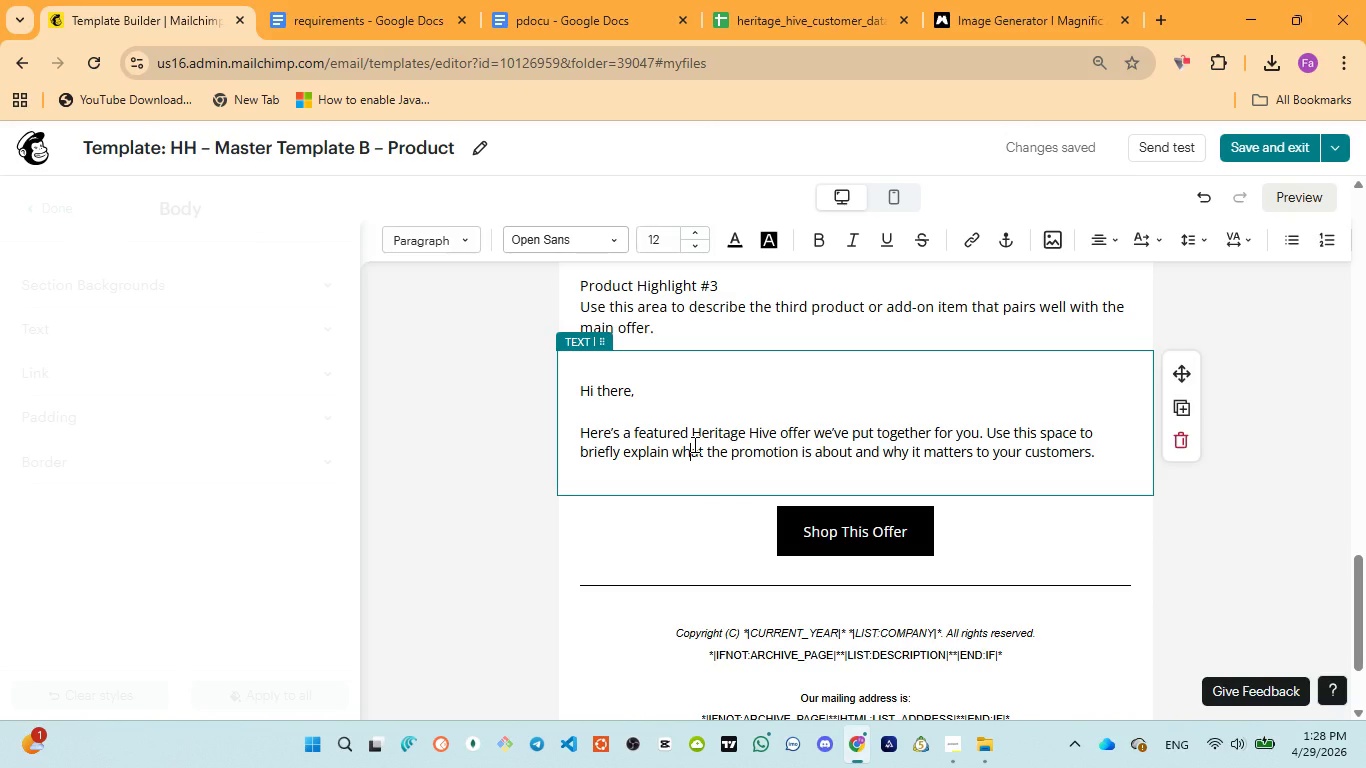 
key(Control+A)
 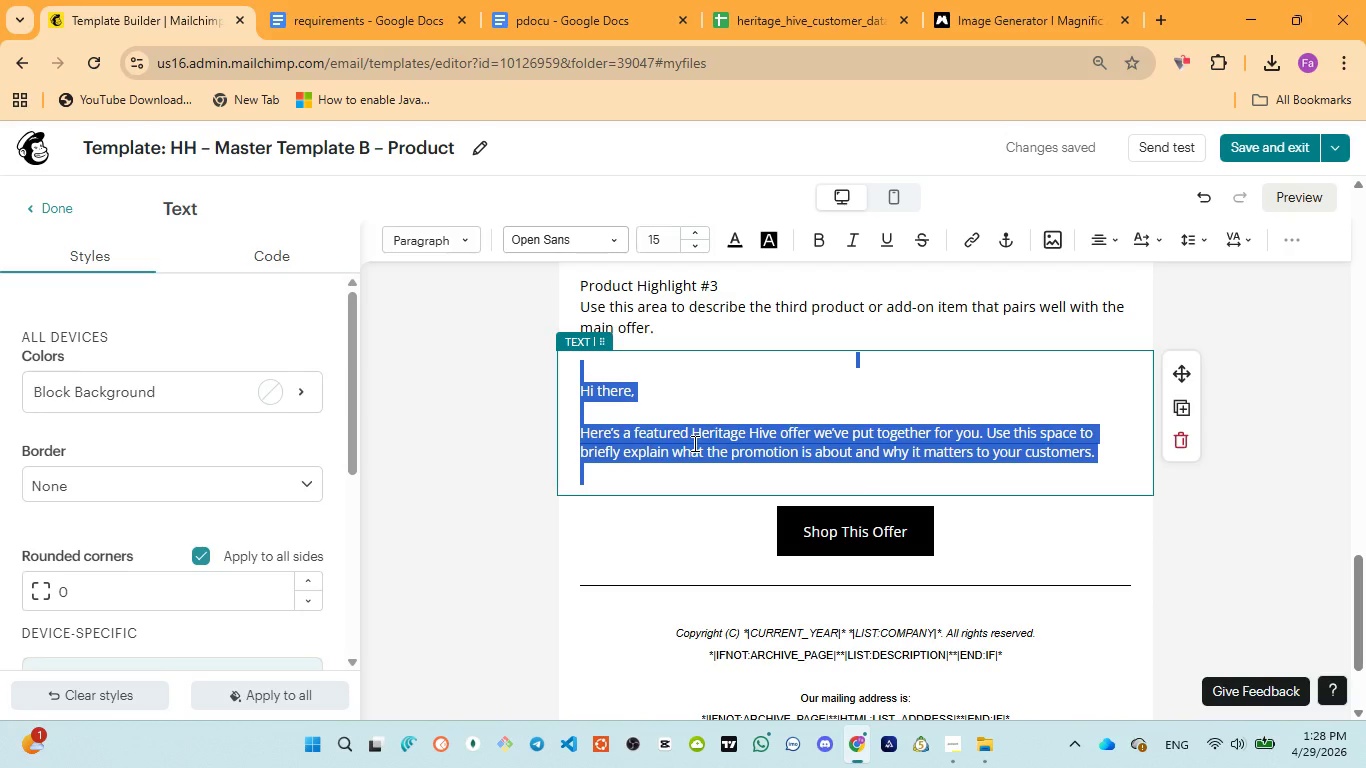 
key(Control+V)
 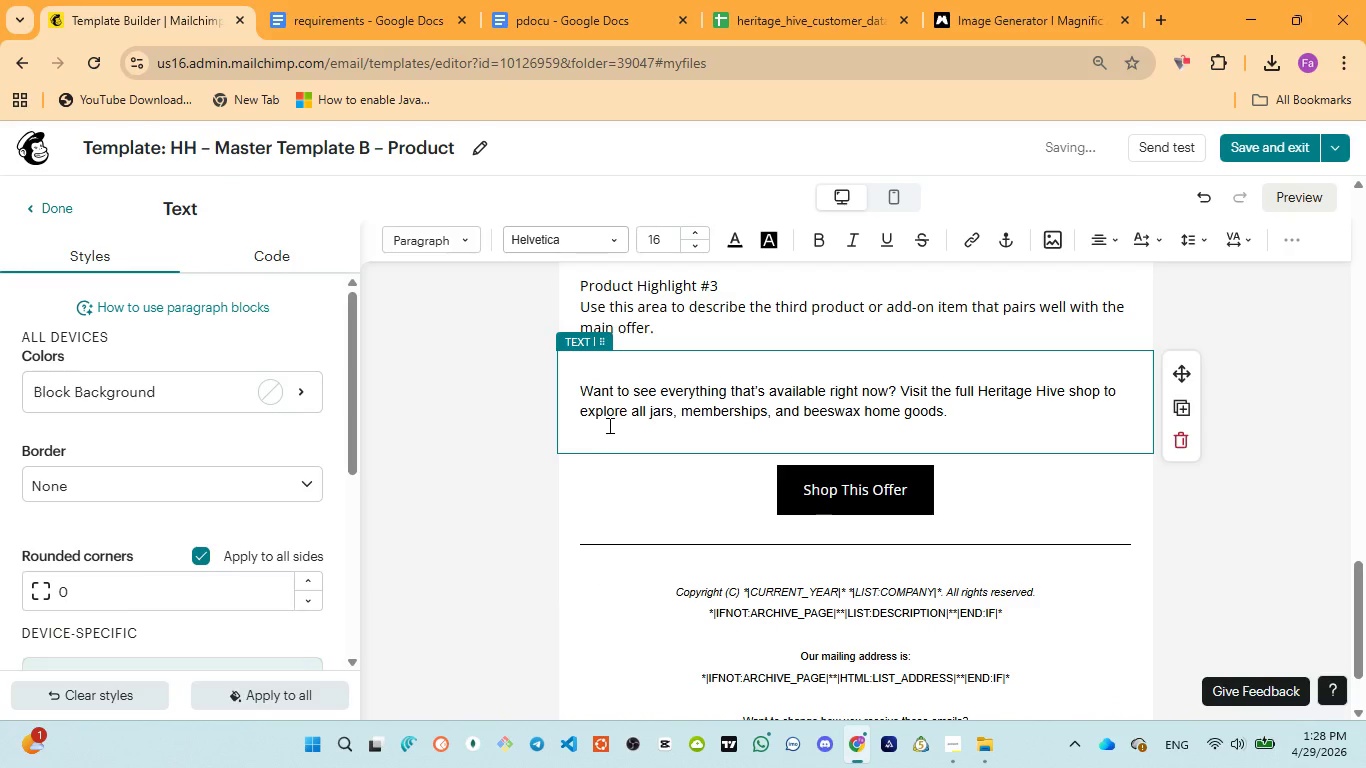 
key(Control+A)
 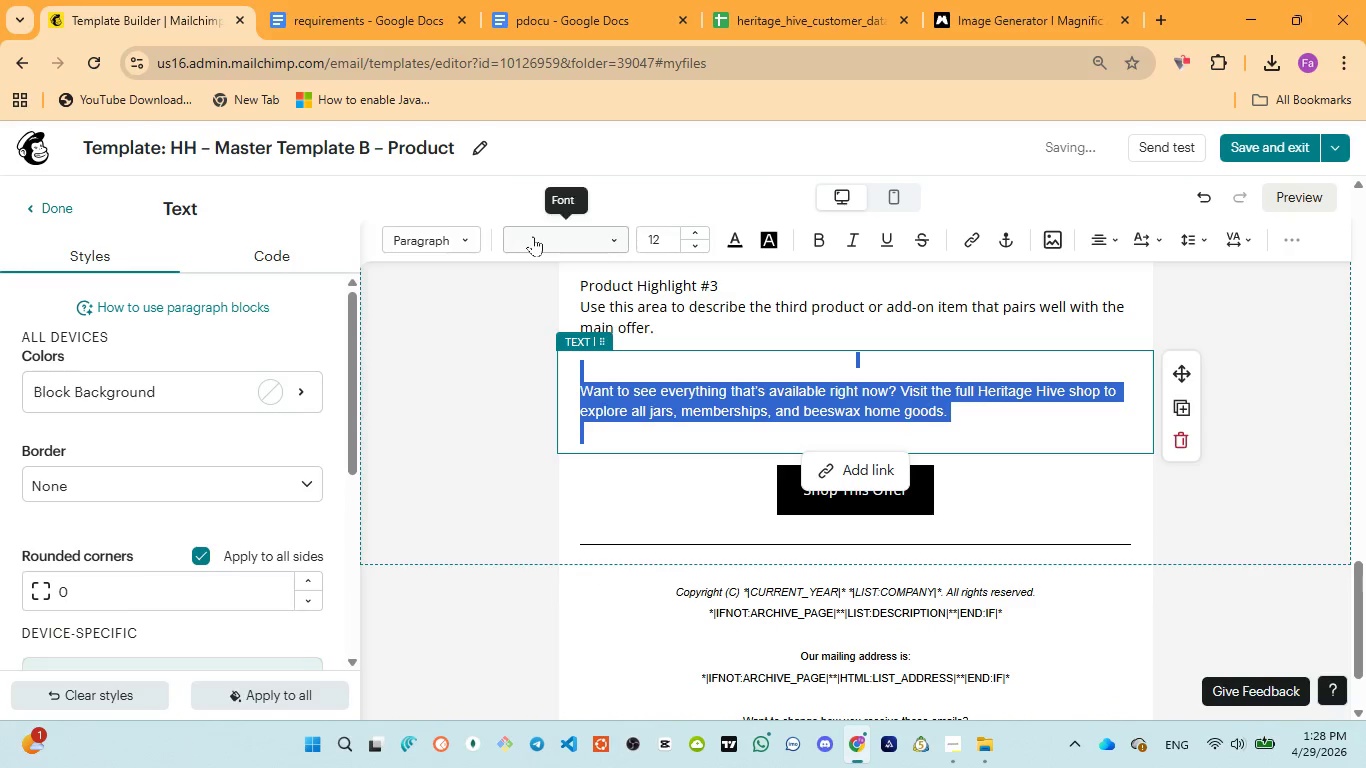 
left_click([533, 236])
 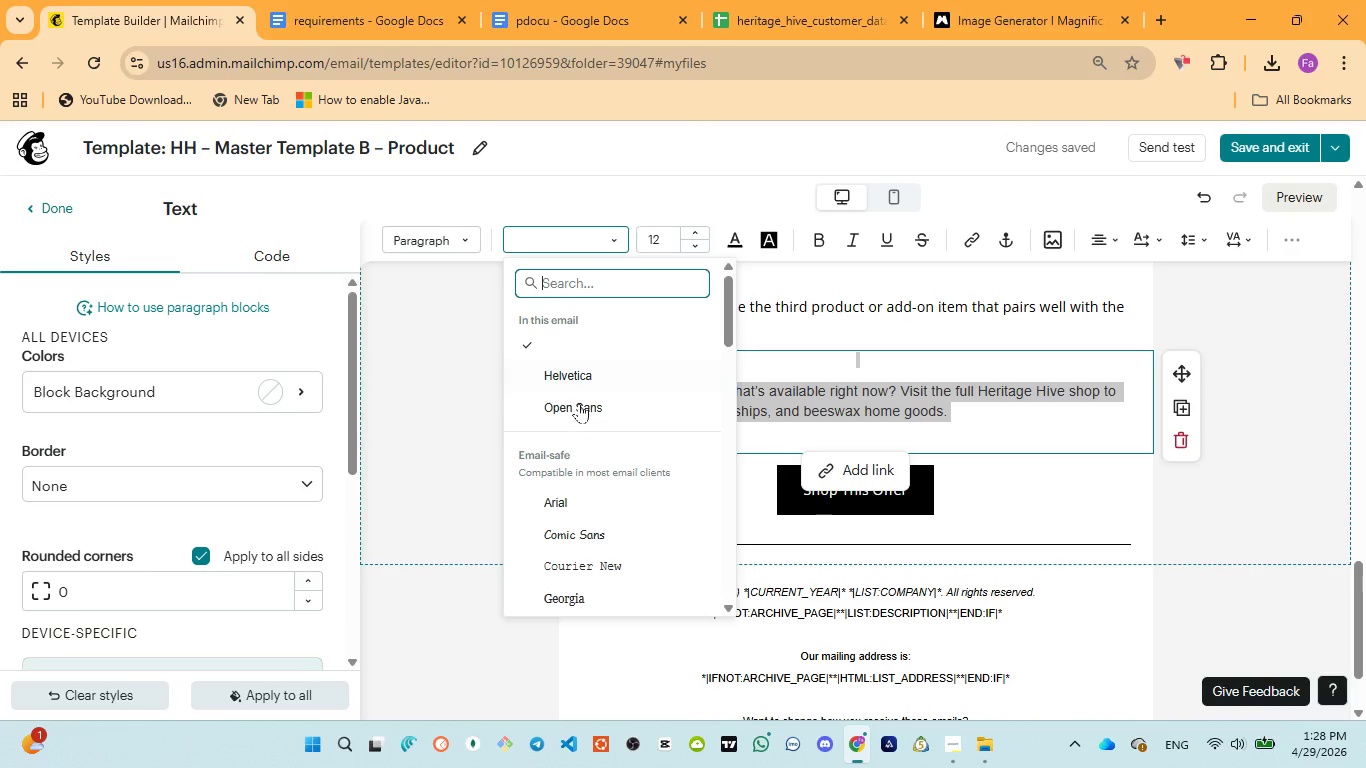 
left_click([581, 405])
 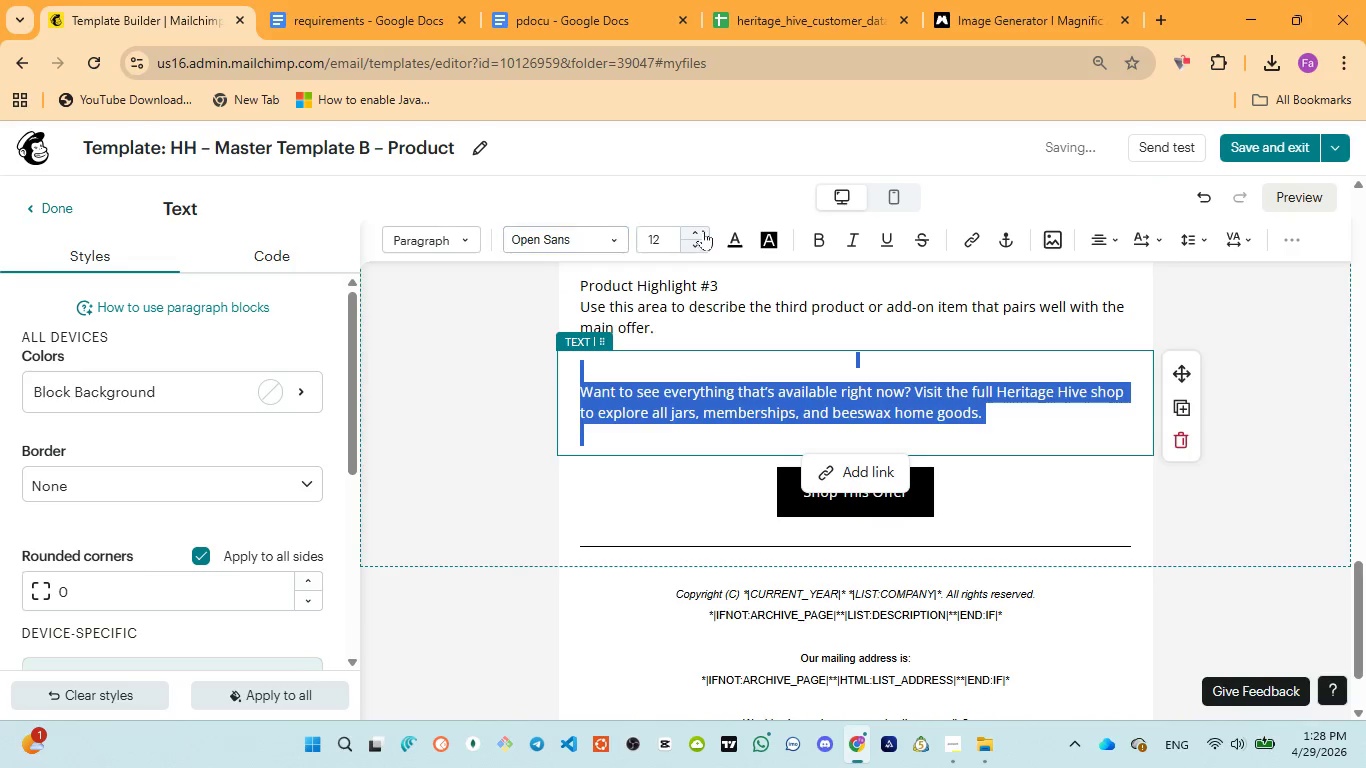 
left_click([702, 229])
 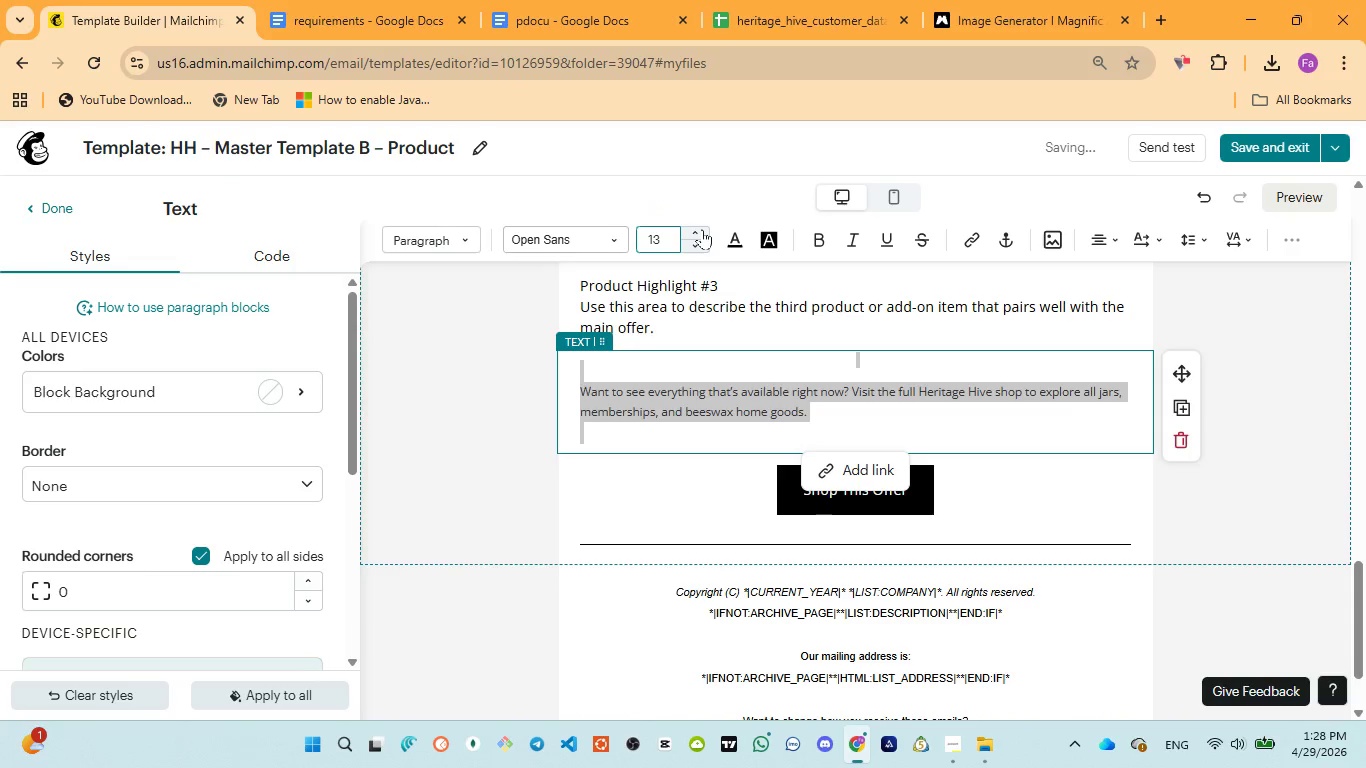 
left_click([701, 228])
 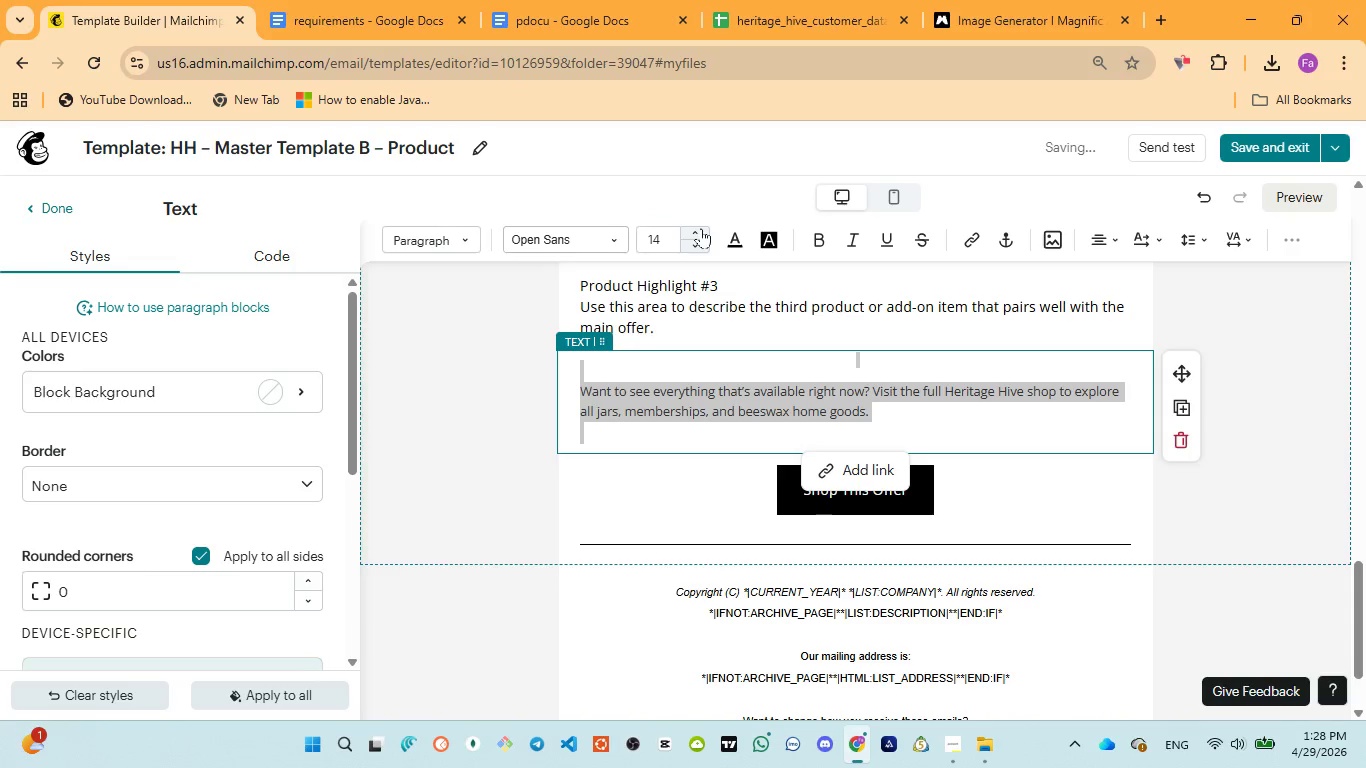 
left_click([701, 228])
 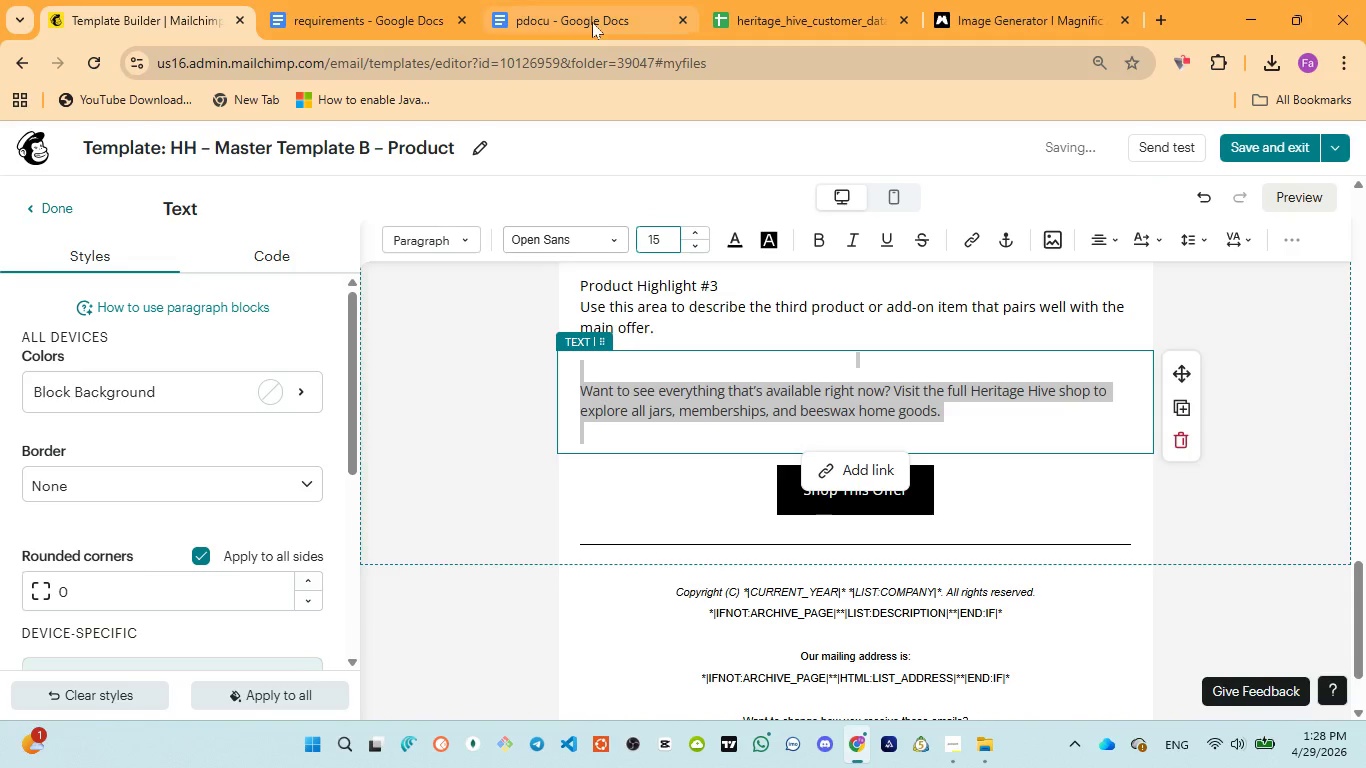 
left_click([592, 22])
 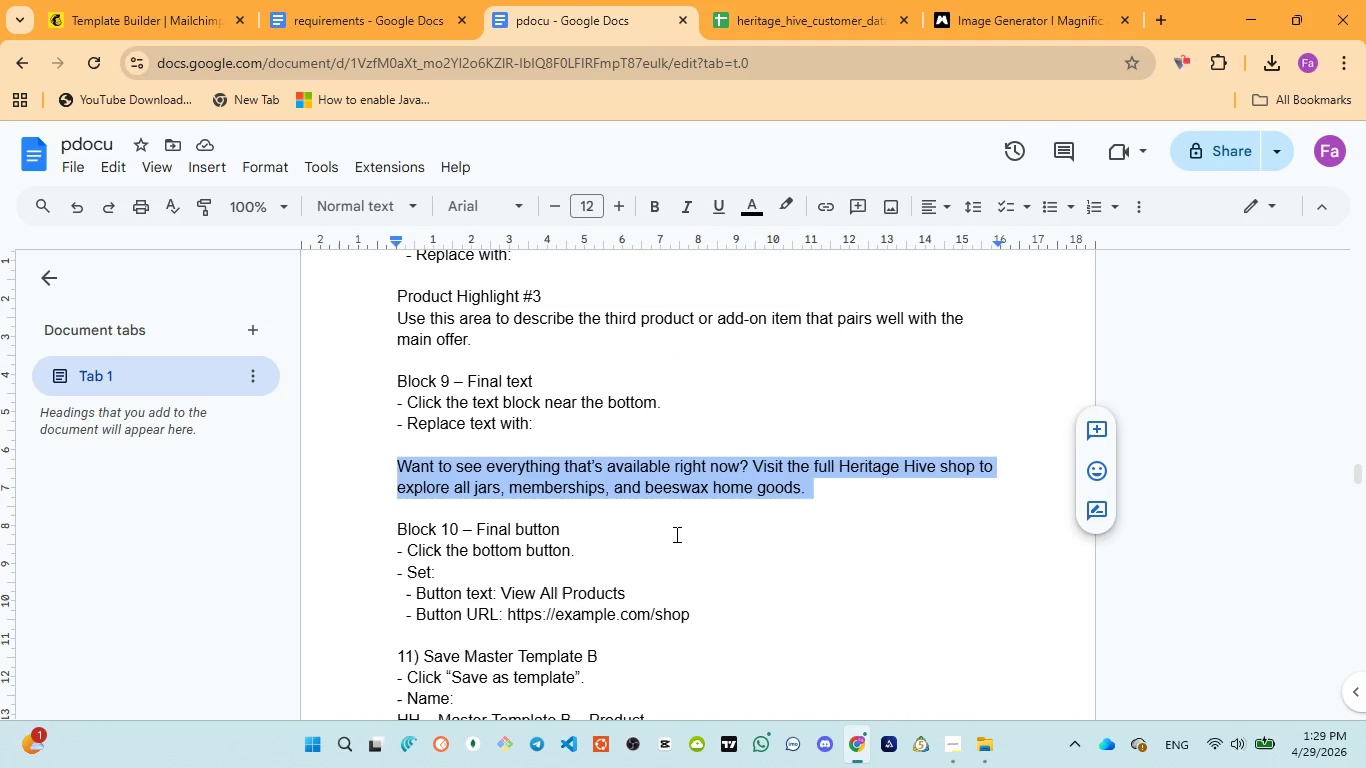 
scroll: coordinate [689, 550], scroll_direction: down, amount: 1.0
 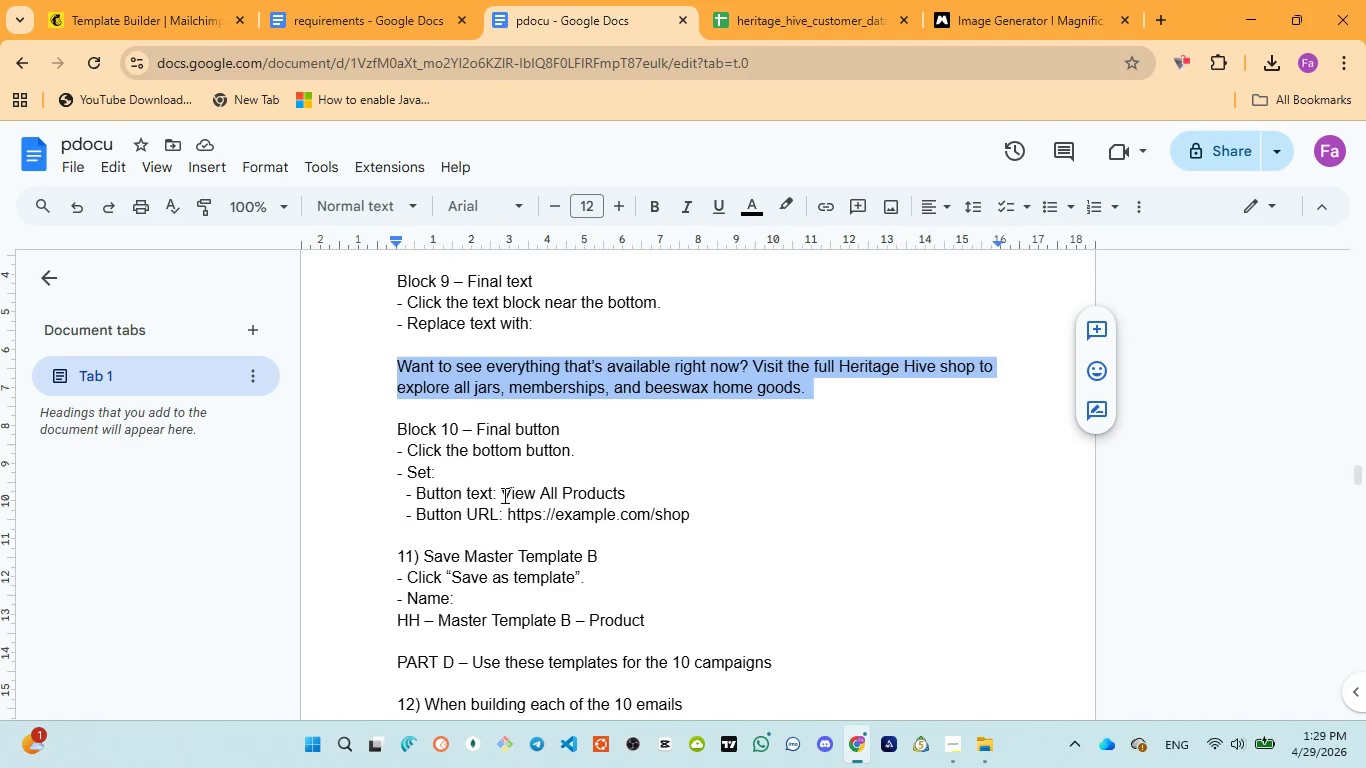 
left_click_drag(start_coordinate=[503, 495], to_coordinate=[623, 487])
 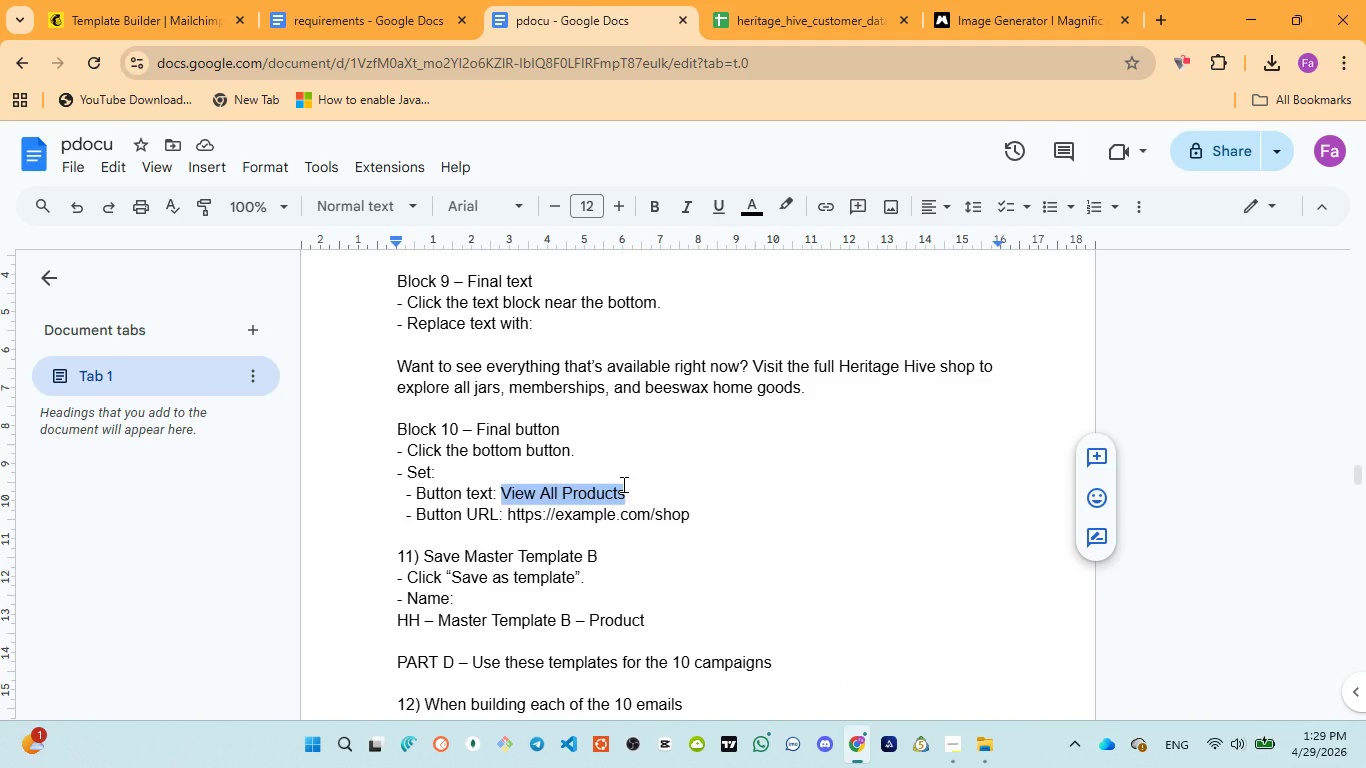 
key(Control+C)
 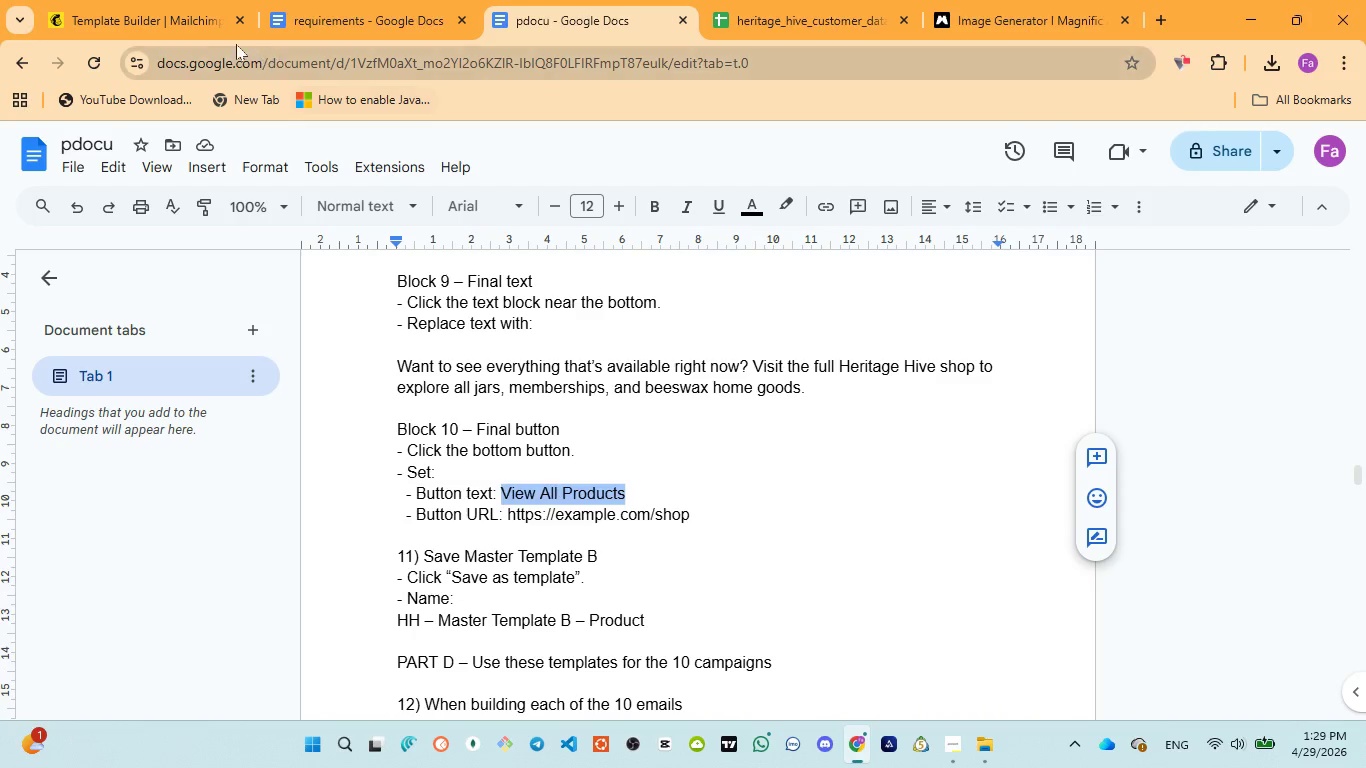 
left_click([170, 16])
 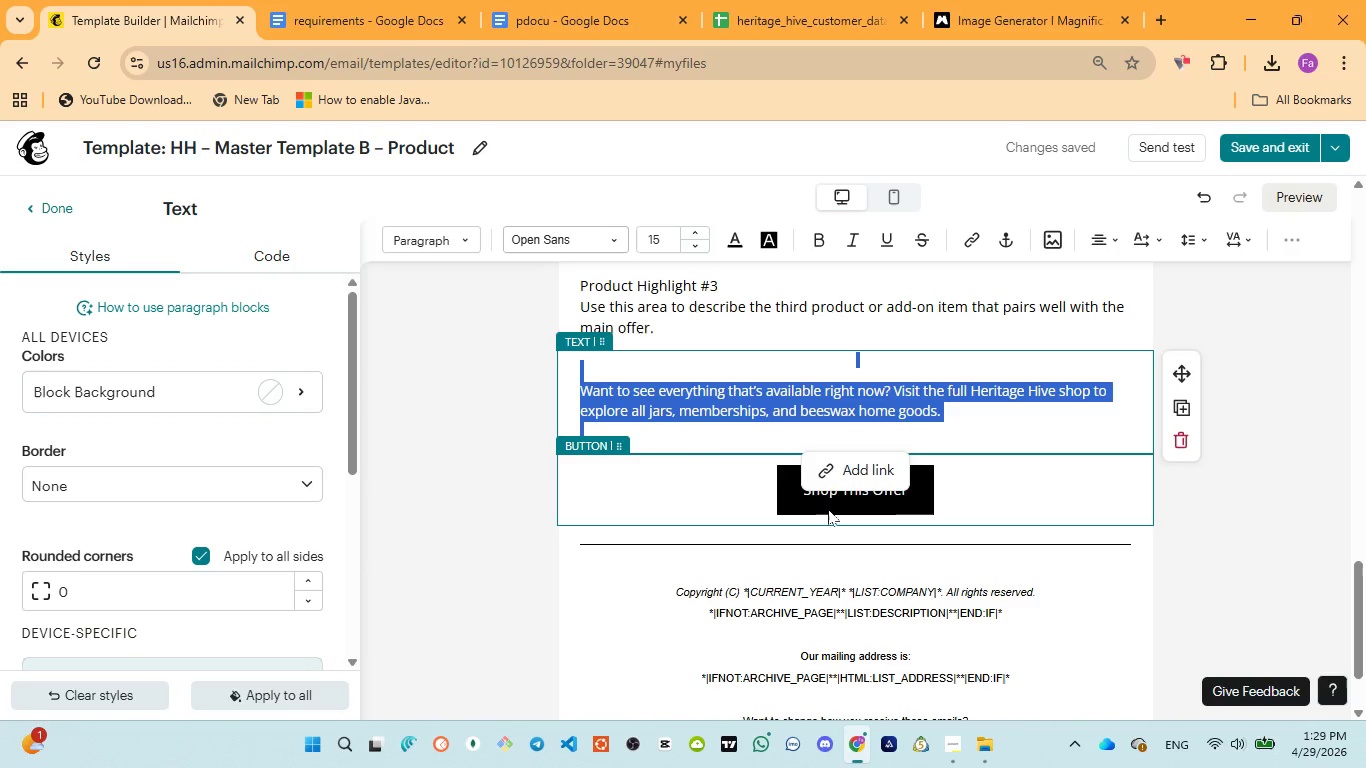 
left_click([835, 501])
 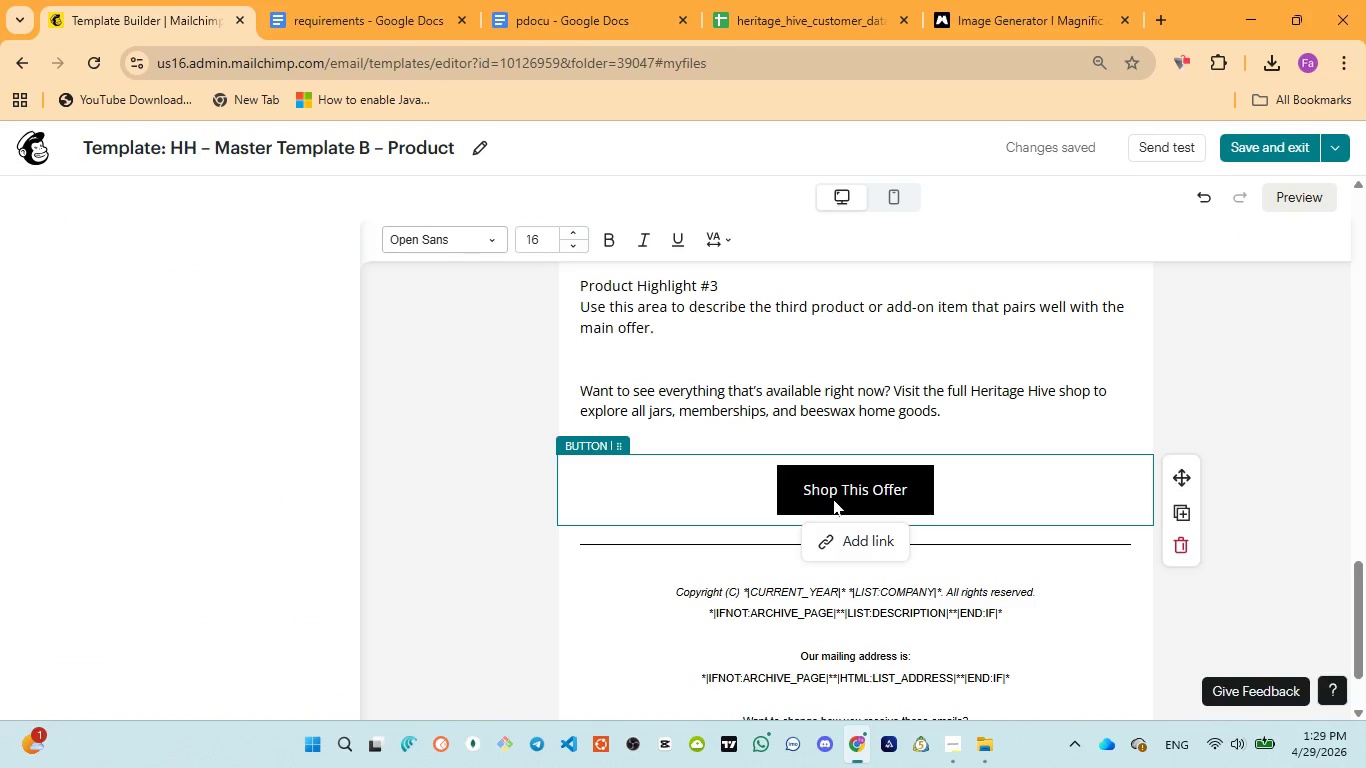 
left_click([824, 492])
 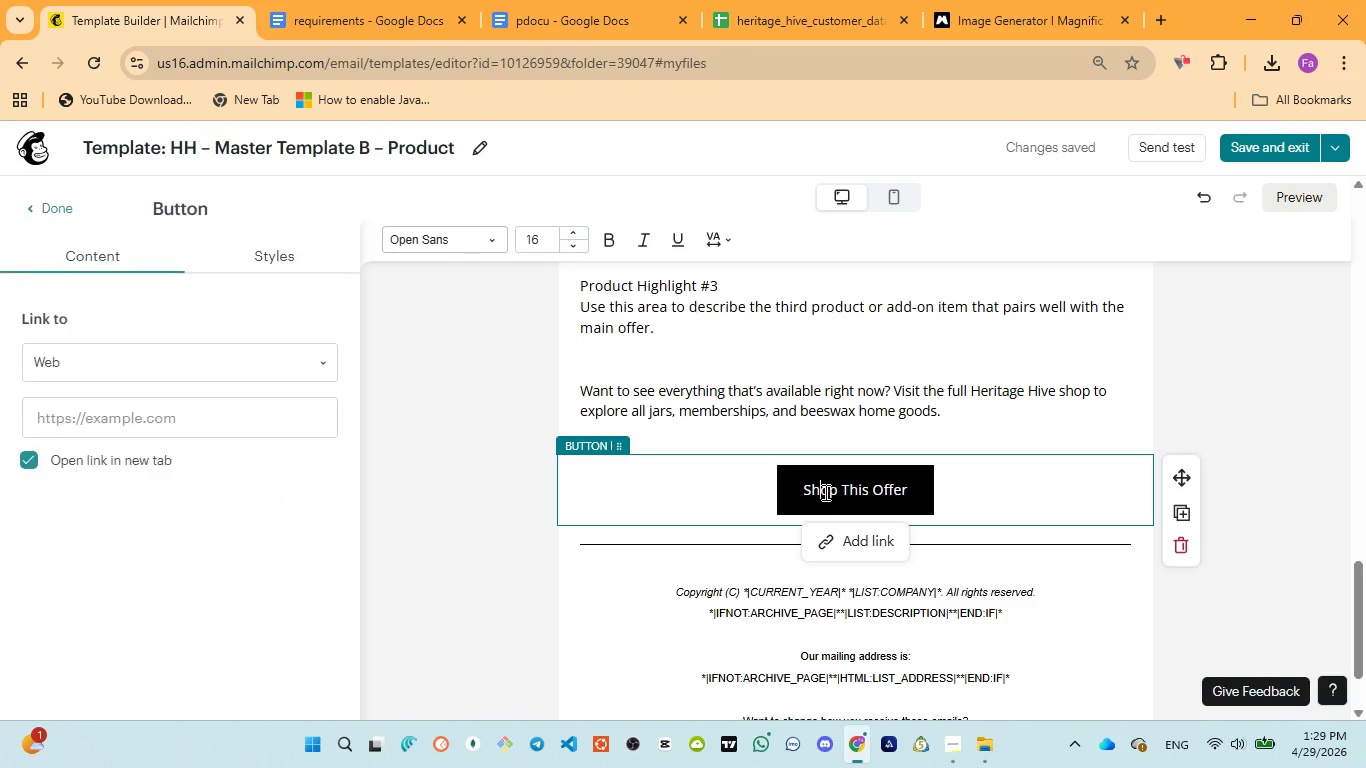 
key(Control+A)
 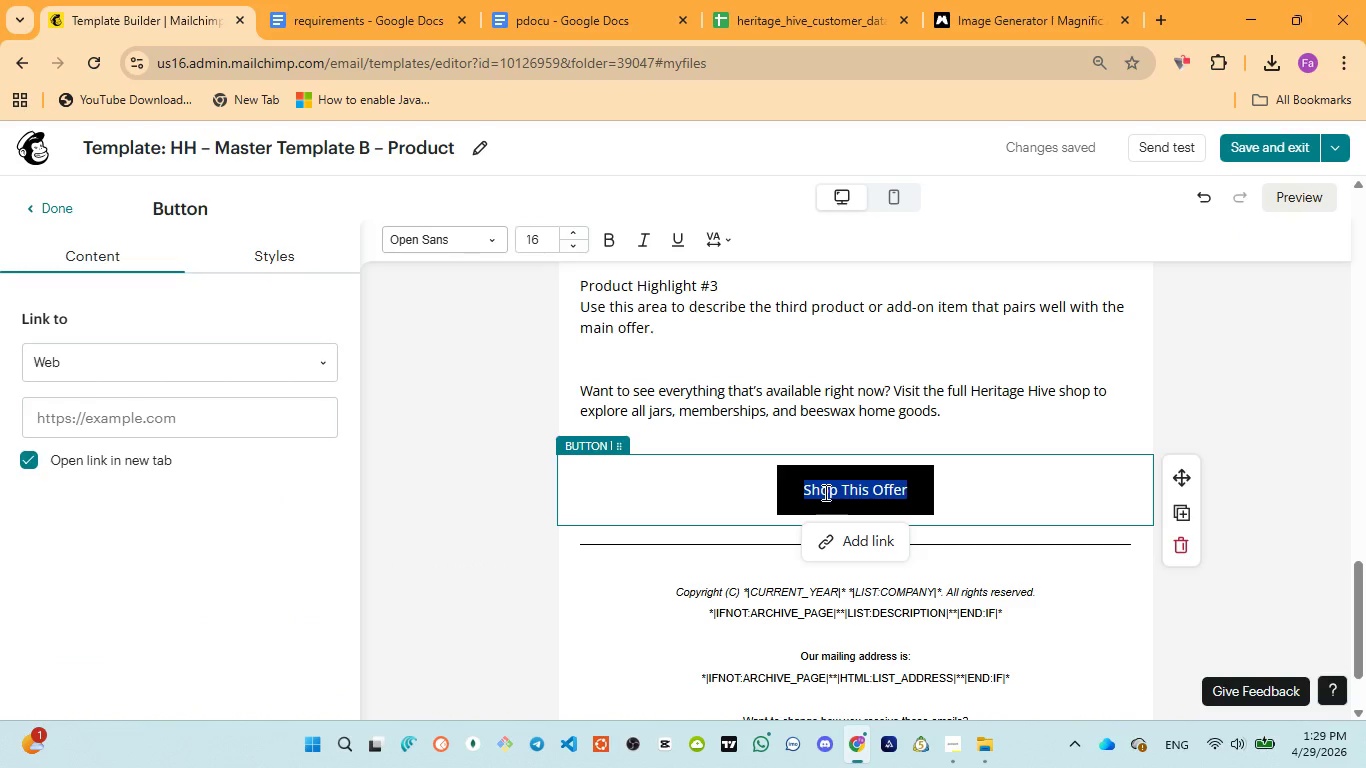 
key(Control+V)
 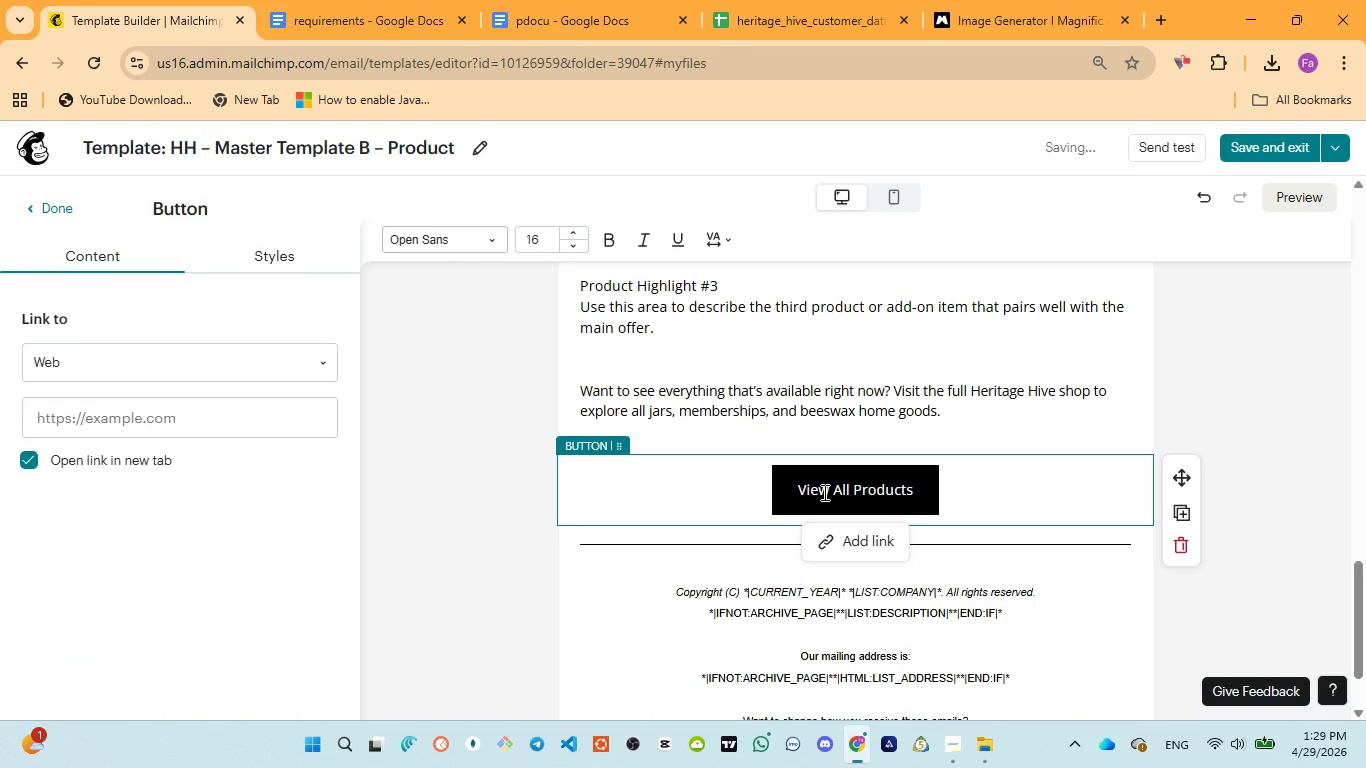 
key(Control+A)
 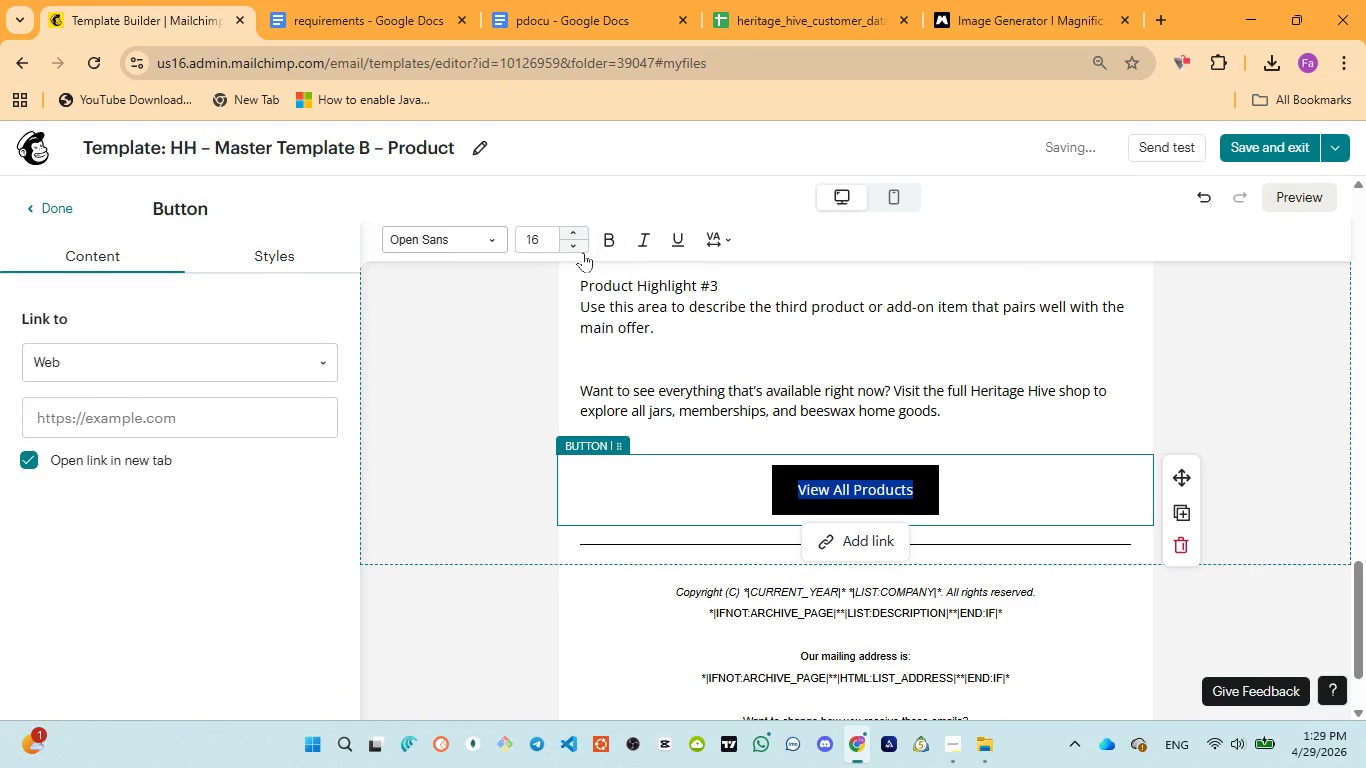 
left_click([272, 259])
 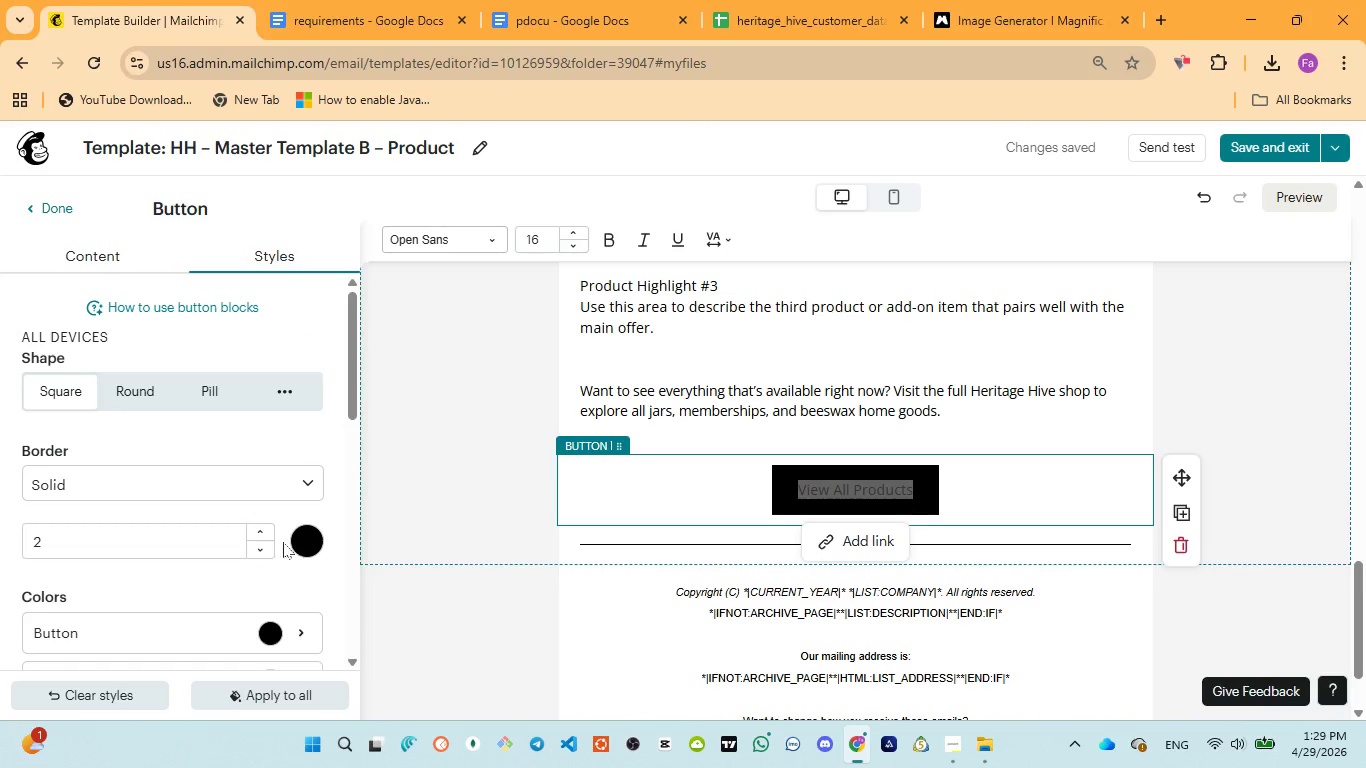 
double_click([259, 524])
 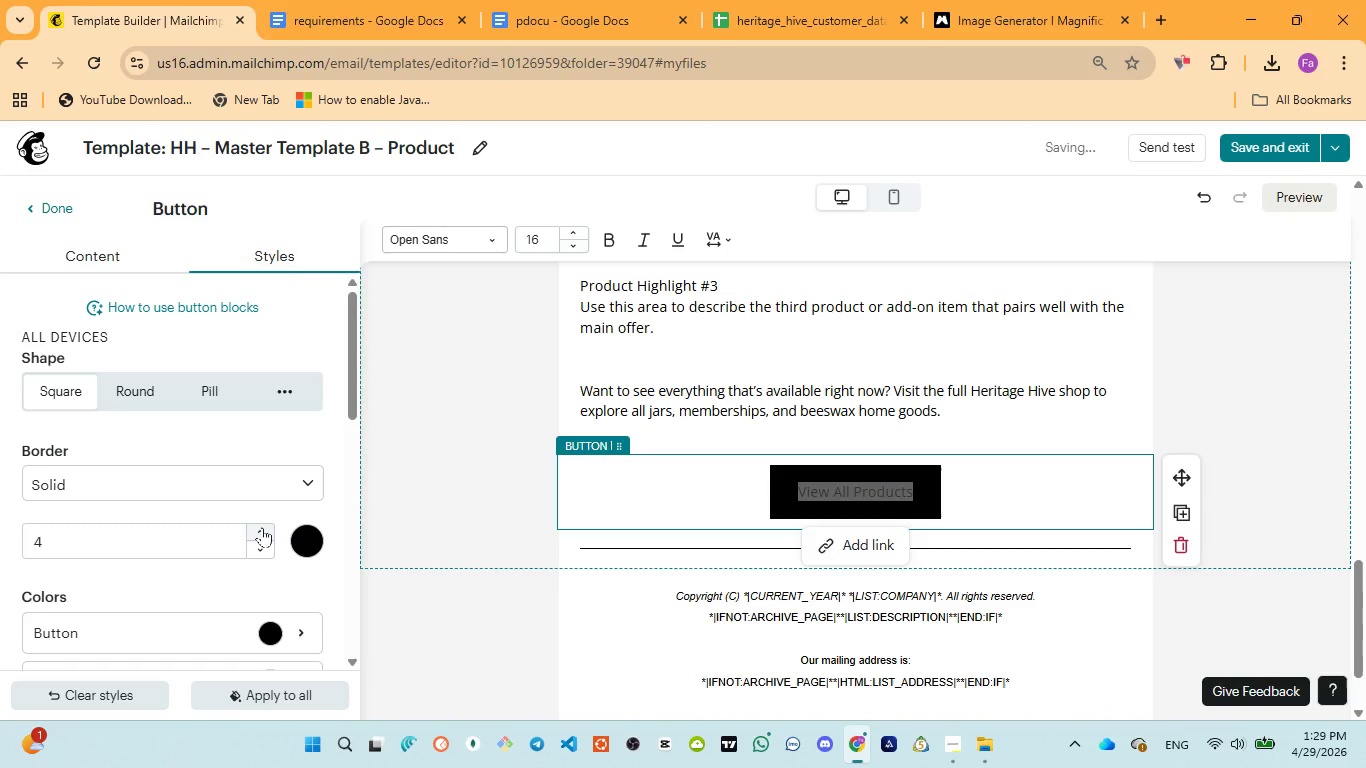 
left_click([262, 527])
 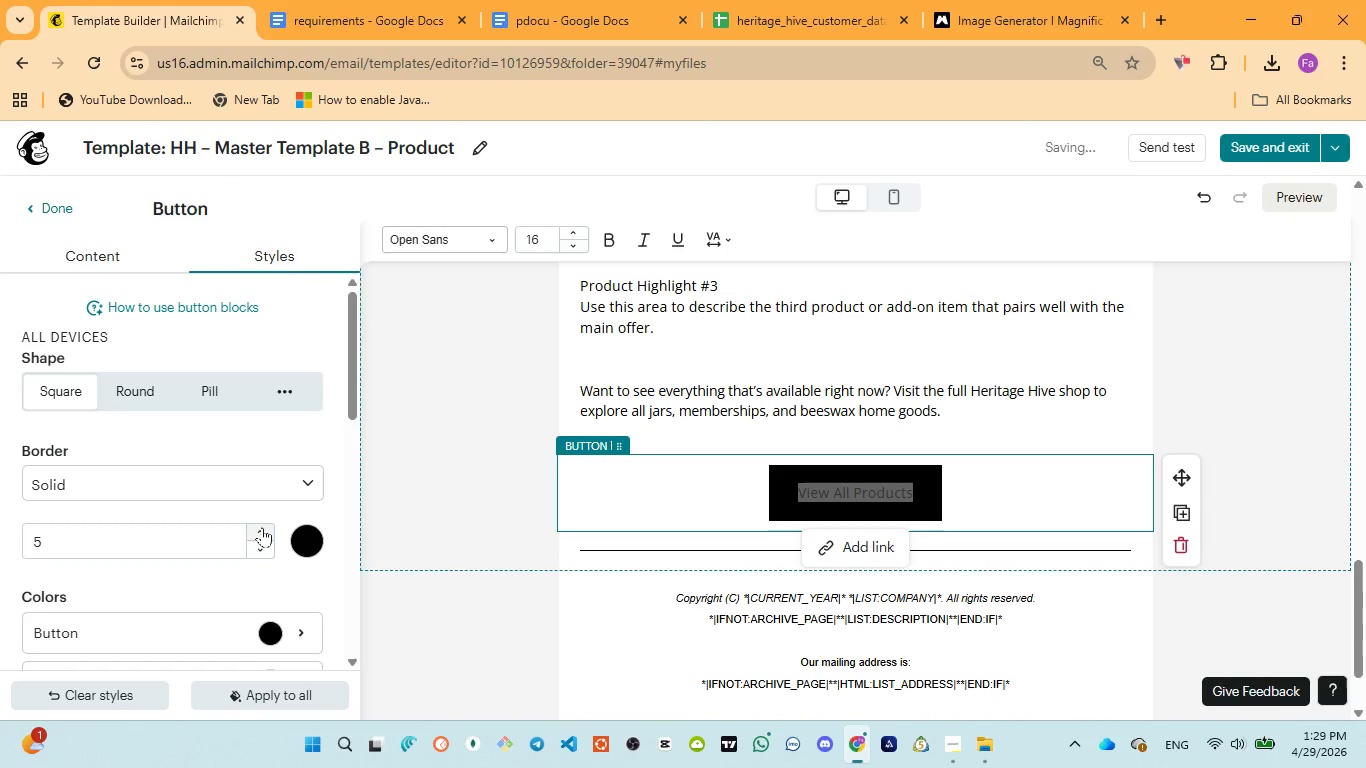 
left_click([263, 527])
 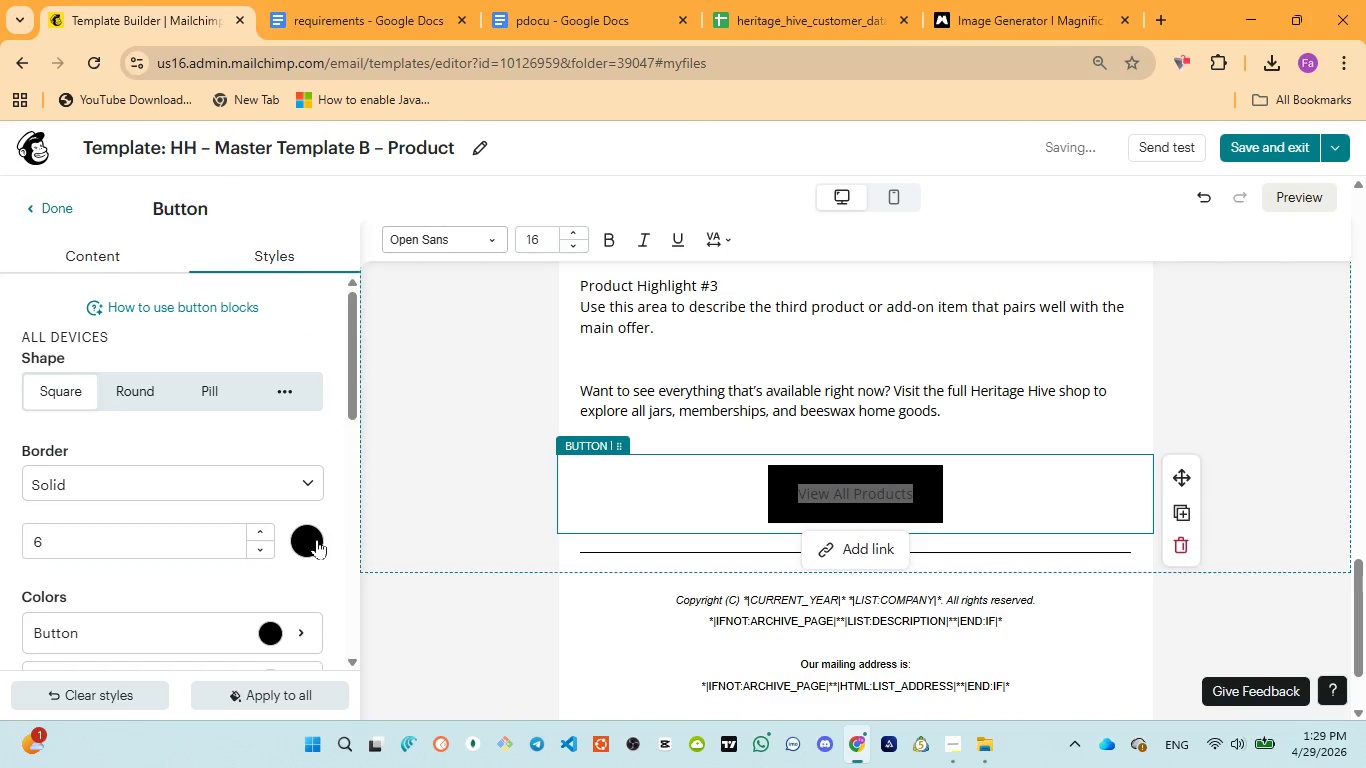 
left_click([311, 541])
 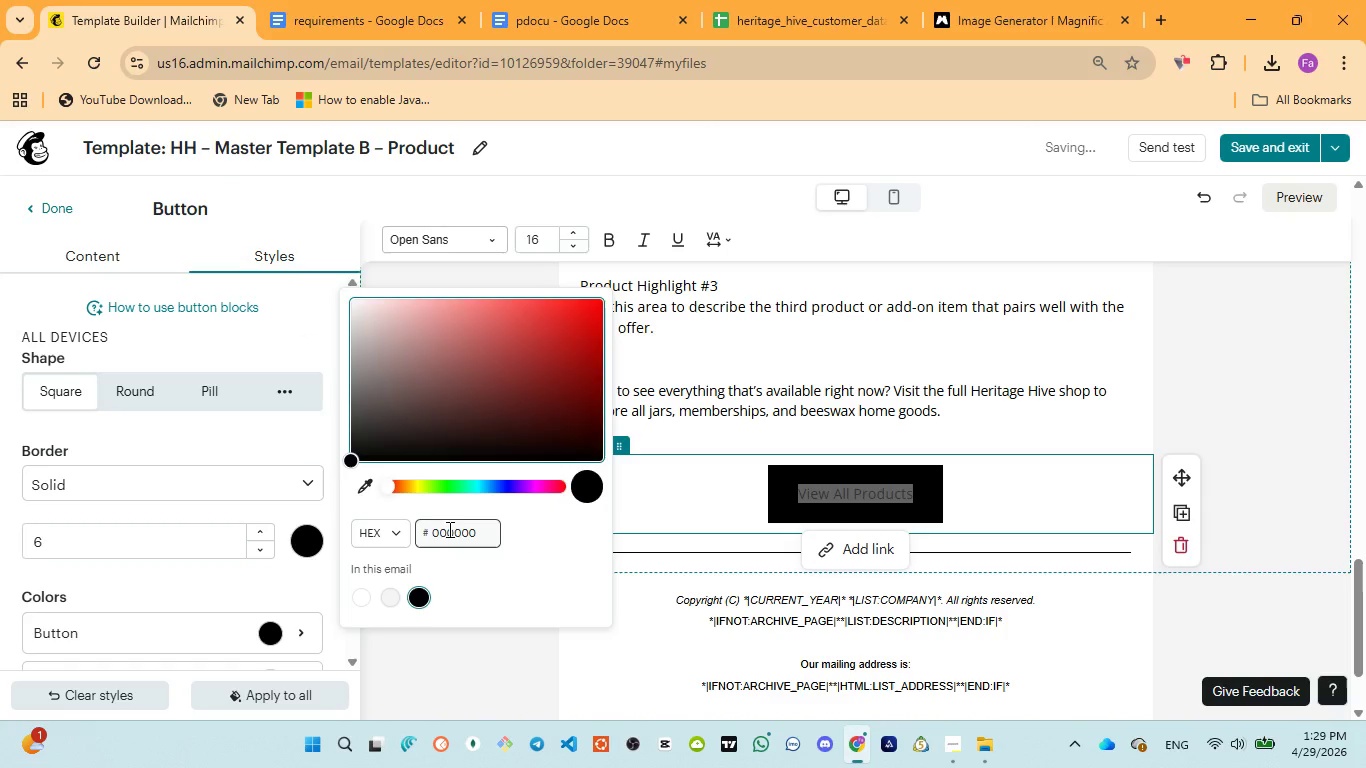 
double_click([450, 531])
 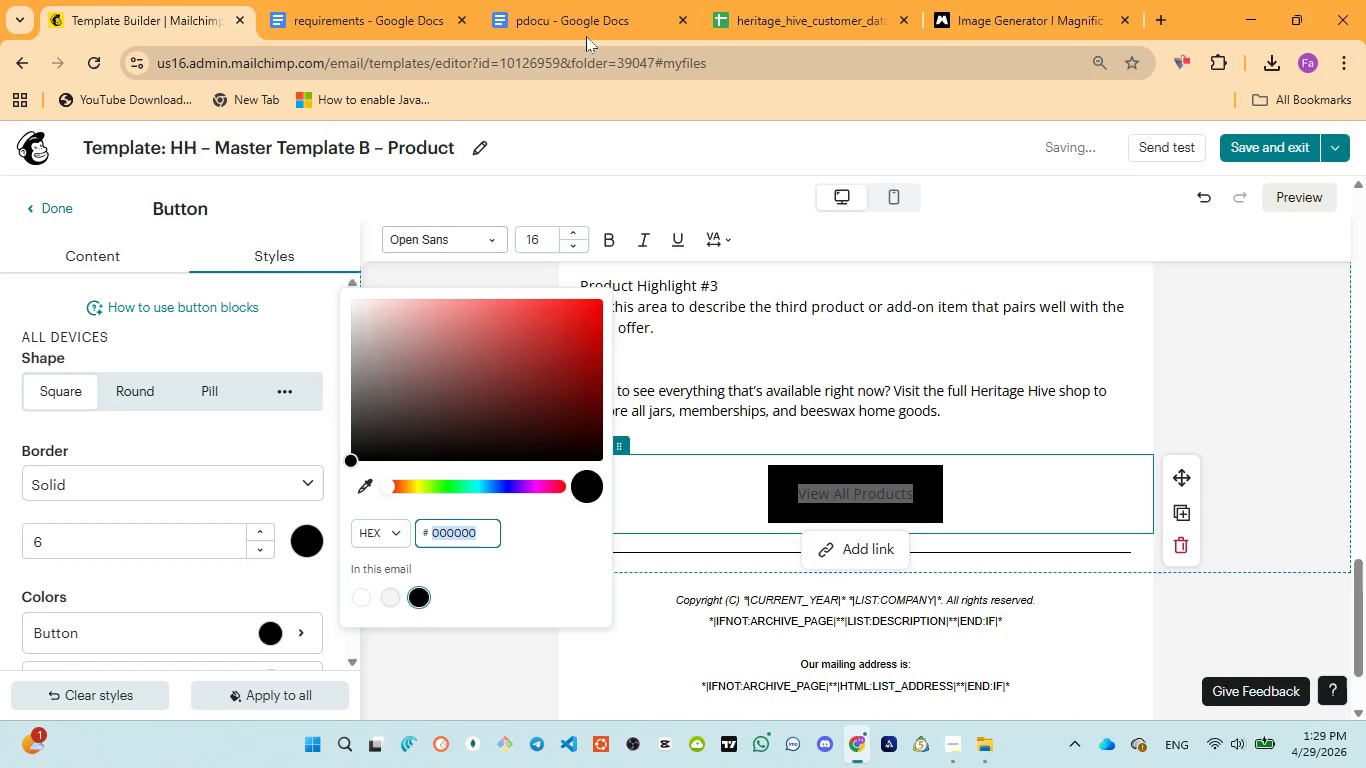 
left_click([586, 19])
 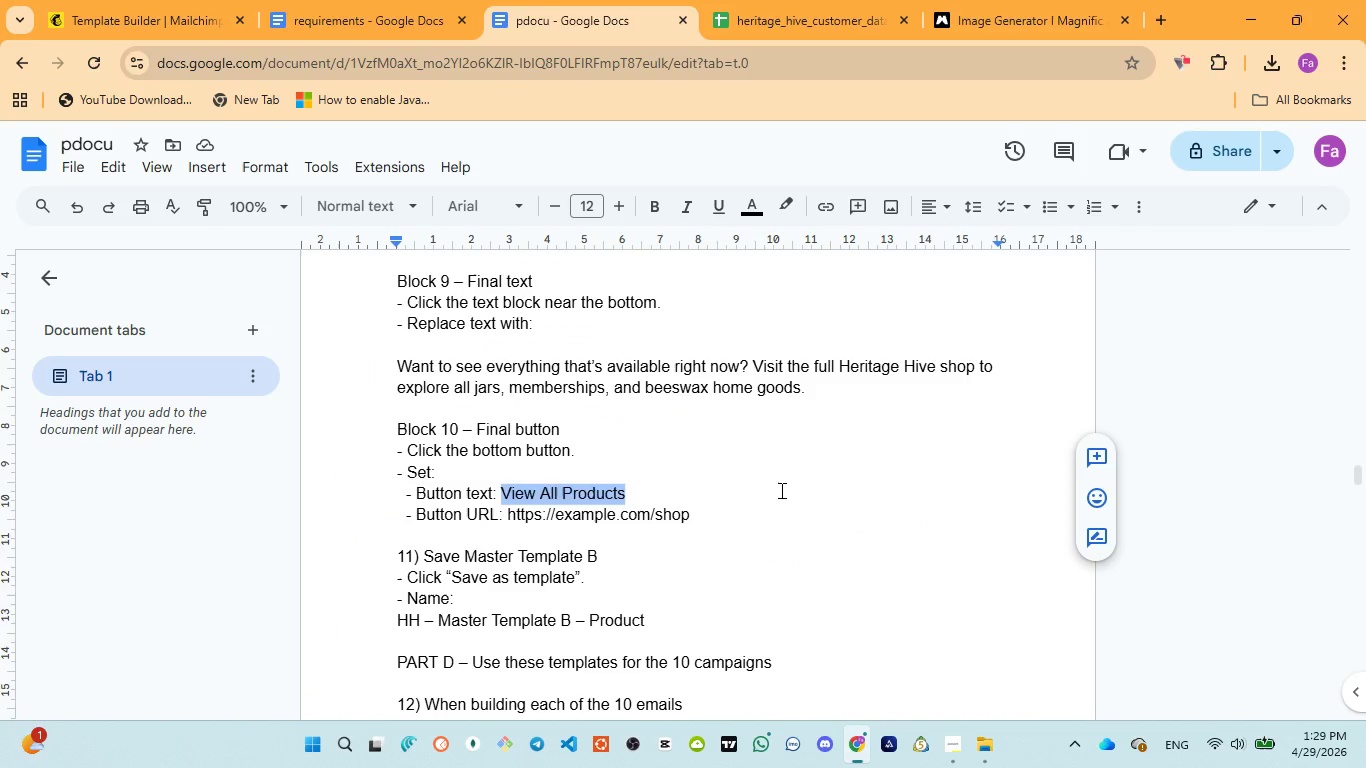 
scroll: coordinate [780, 491], scroll_direction: down, amount: 2.0
 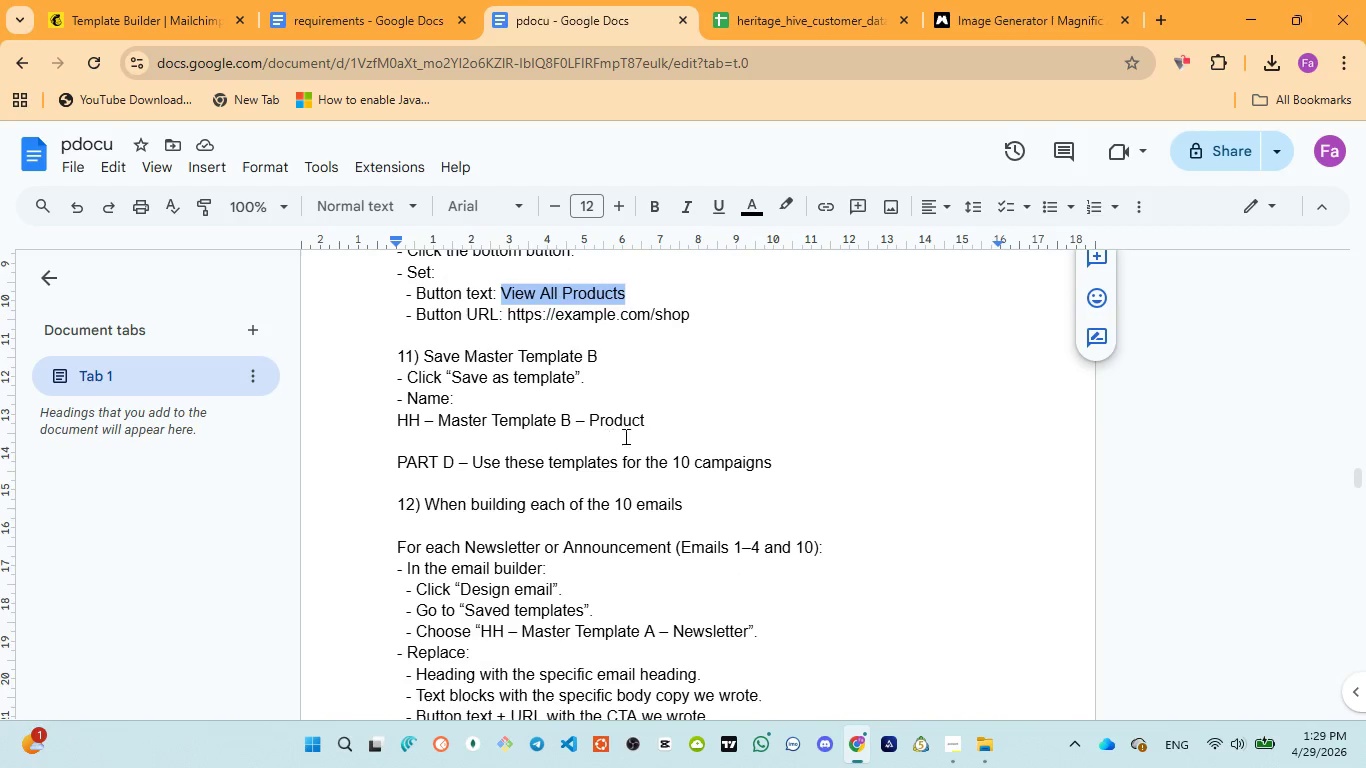 
wait(7.82)
 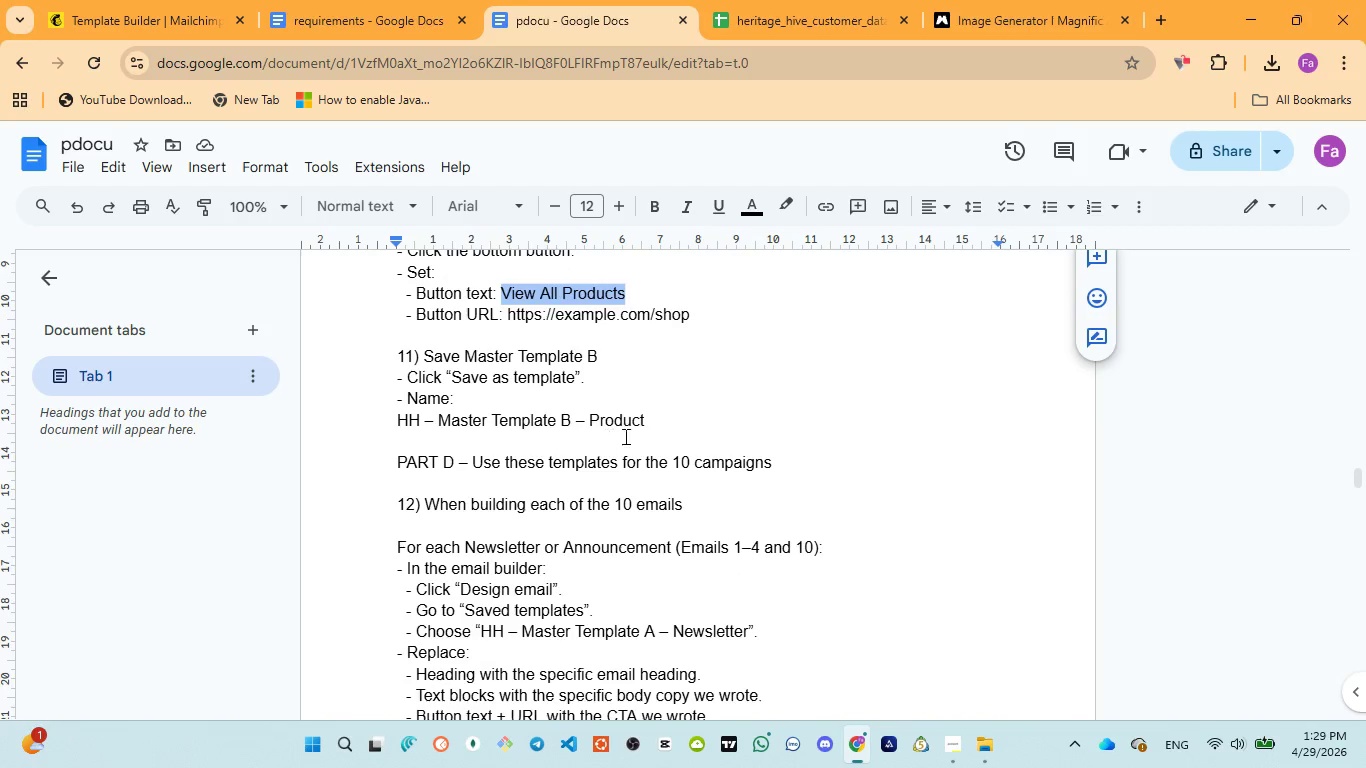 
left_click_drag(start_coordinate=[391, 467], to_coordinate=[784, 468])
 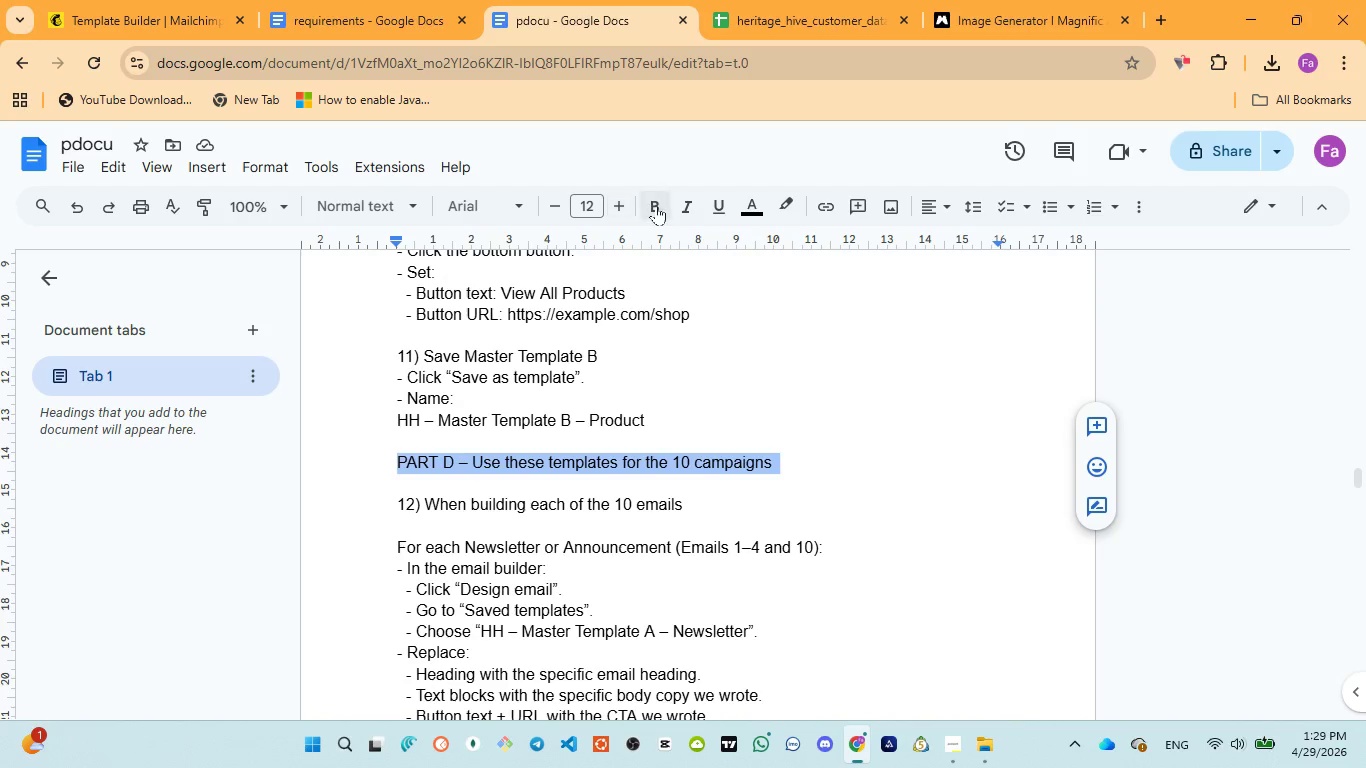 
left_click([659, 206])
 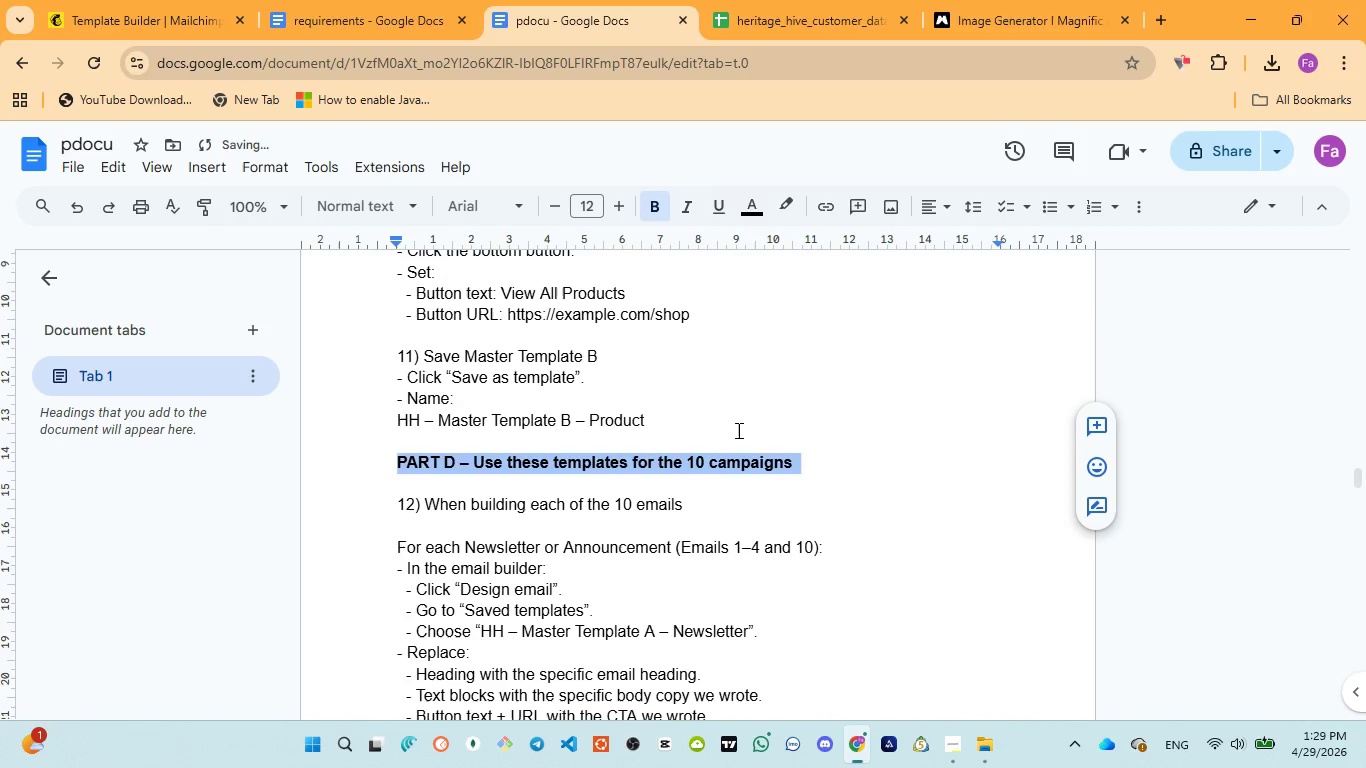 
left_click([740, 432])
 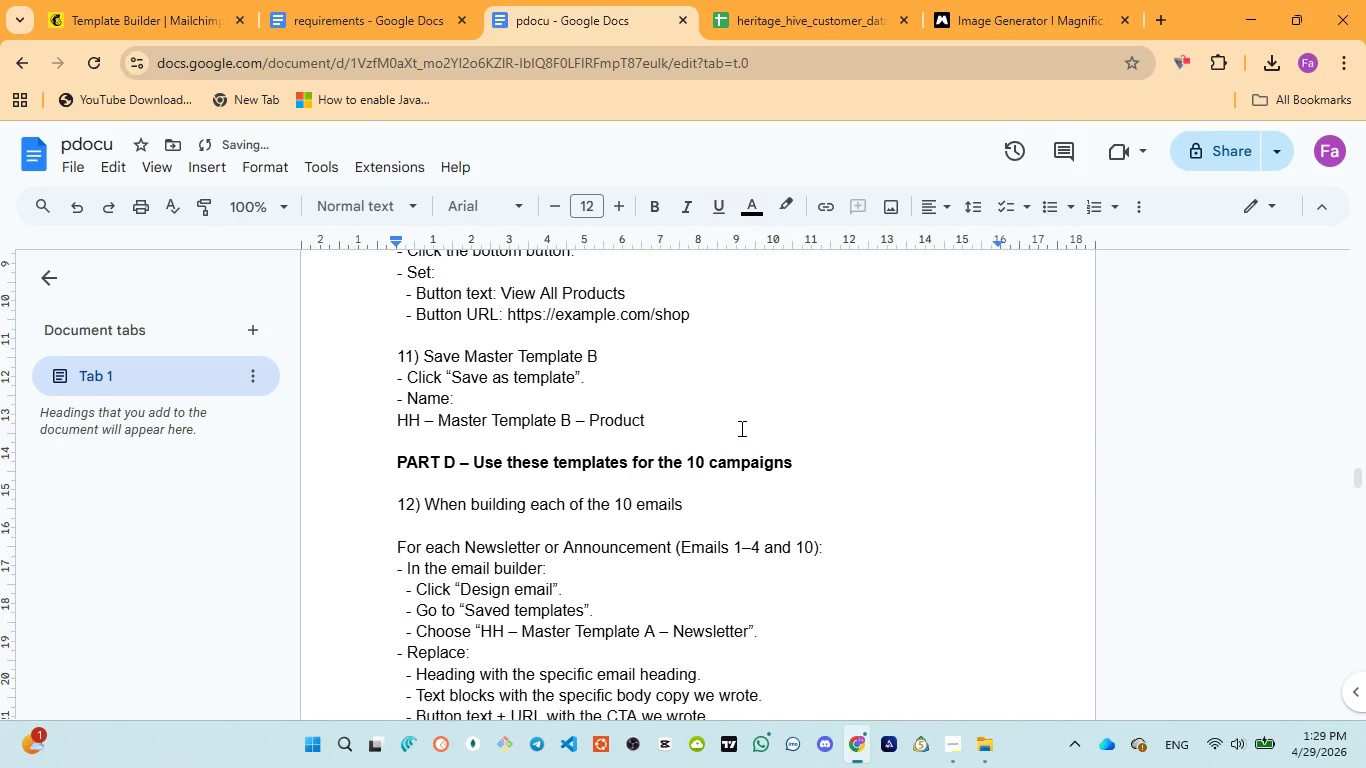 
scroll: coordinate [740, 428], scroll_direction: down, amount: 6.0
 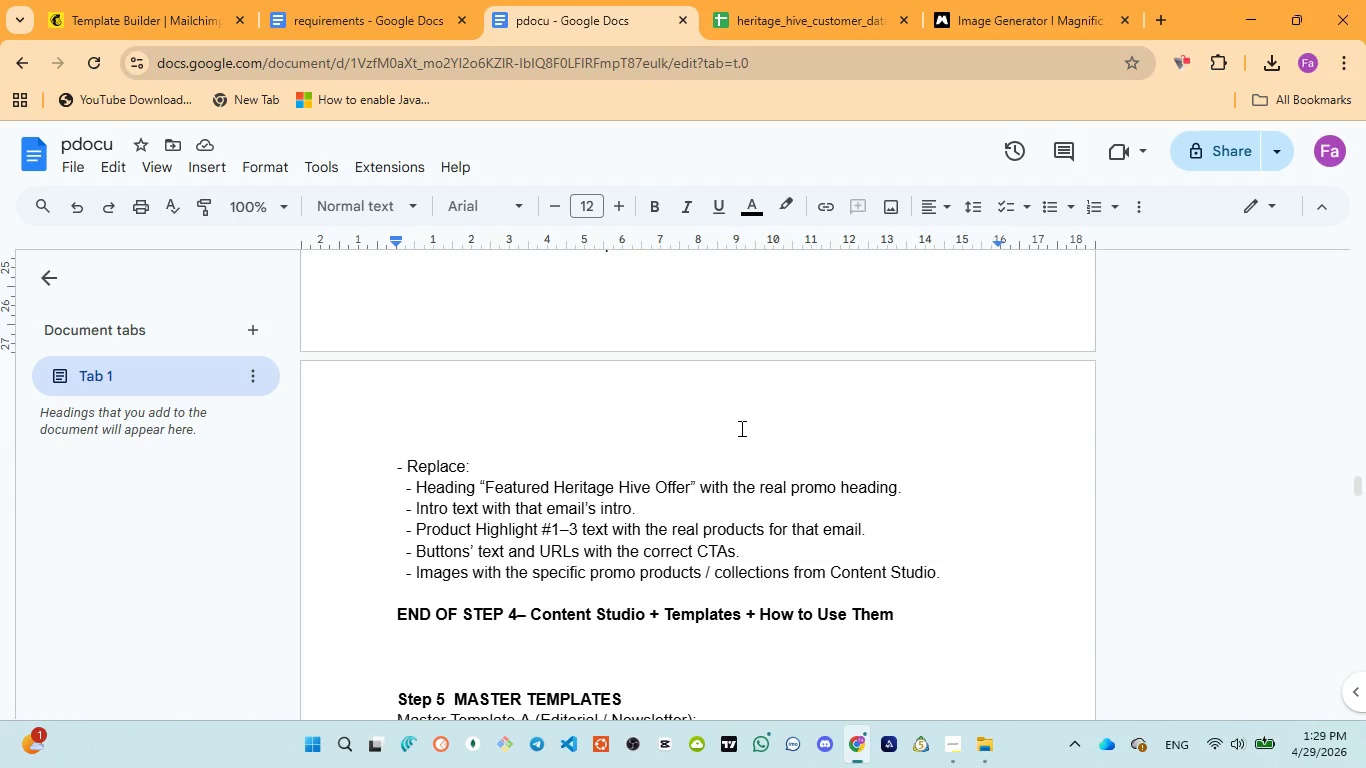 
scroll: coordinate [740, 428], scroll_direction: up, amount: 7.0
 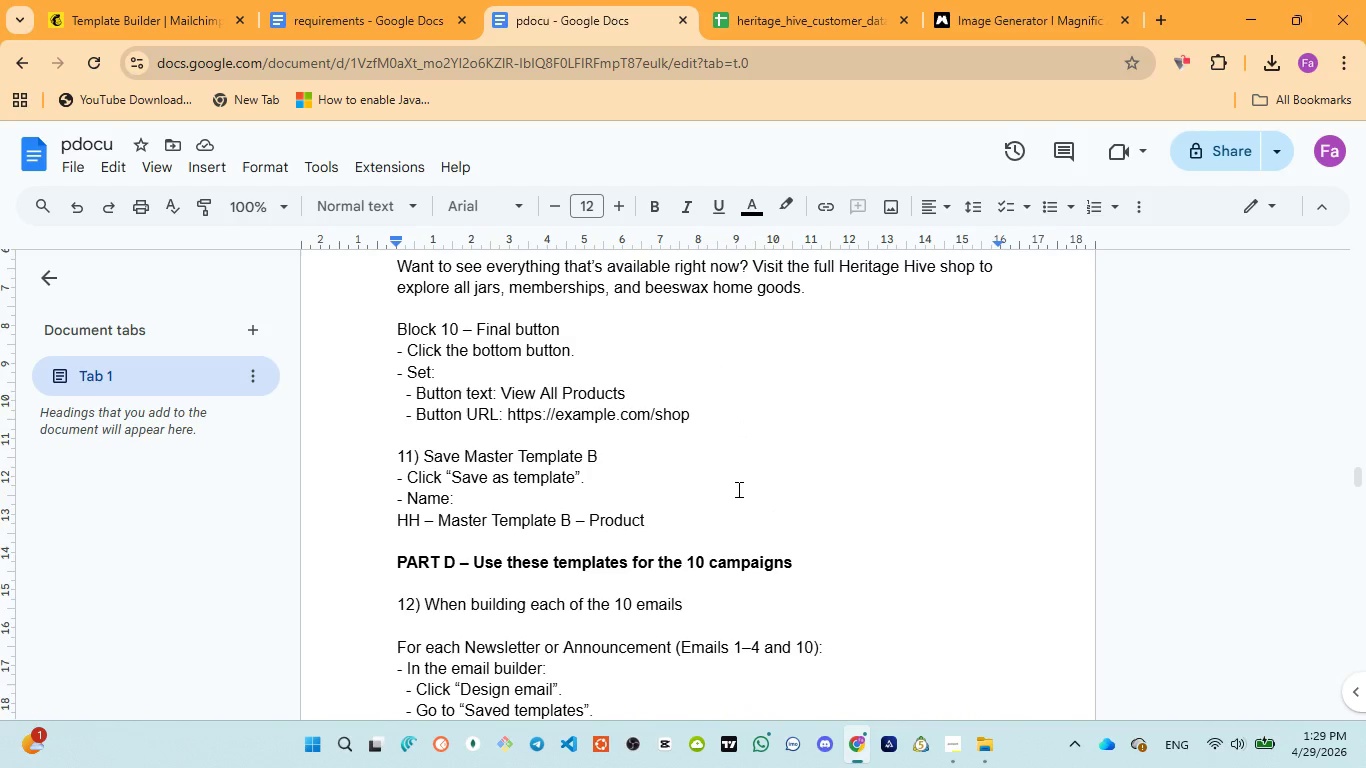 
key(Enter)
 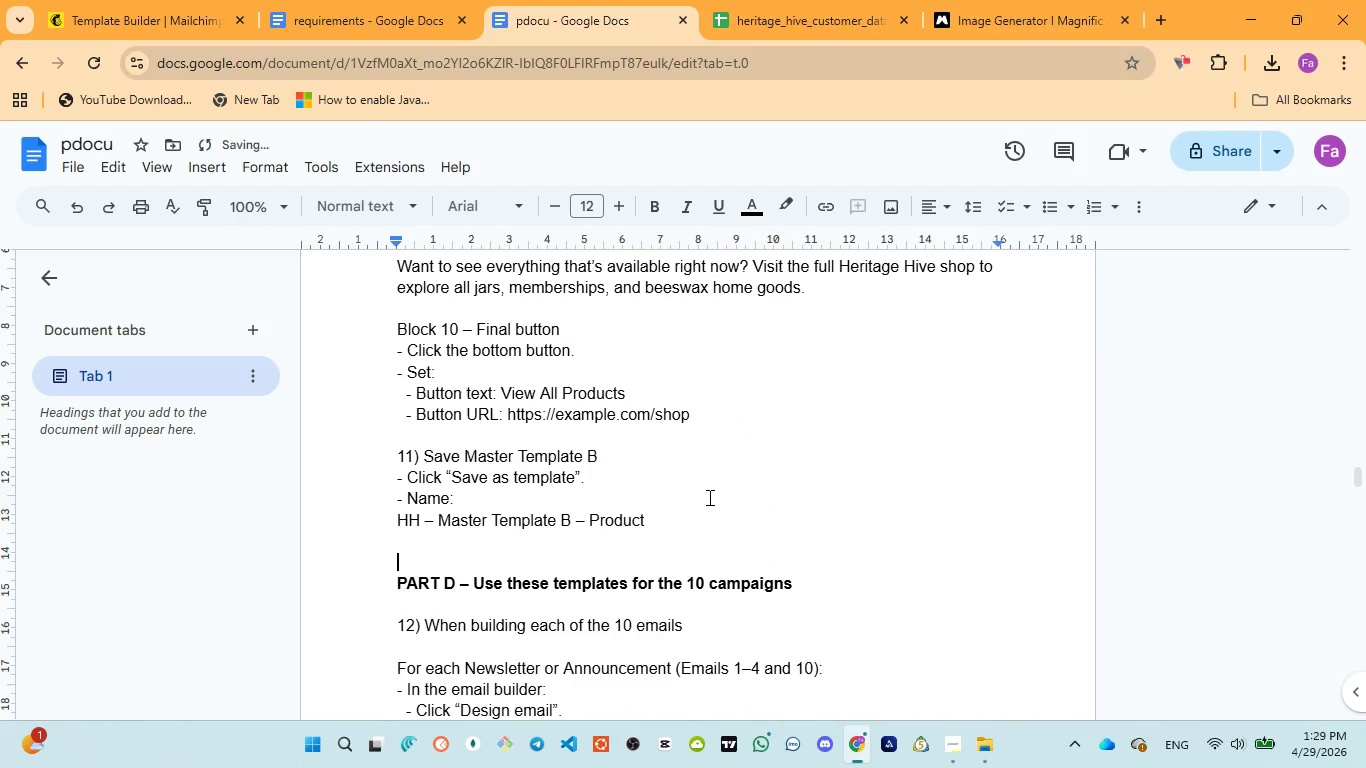 
key(Enter)
 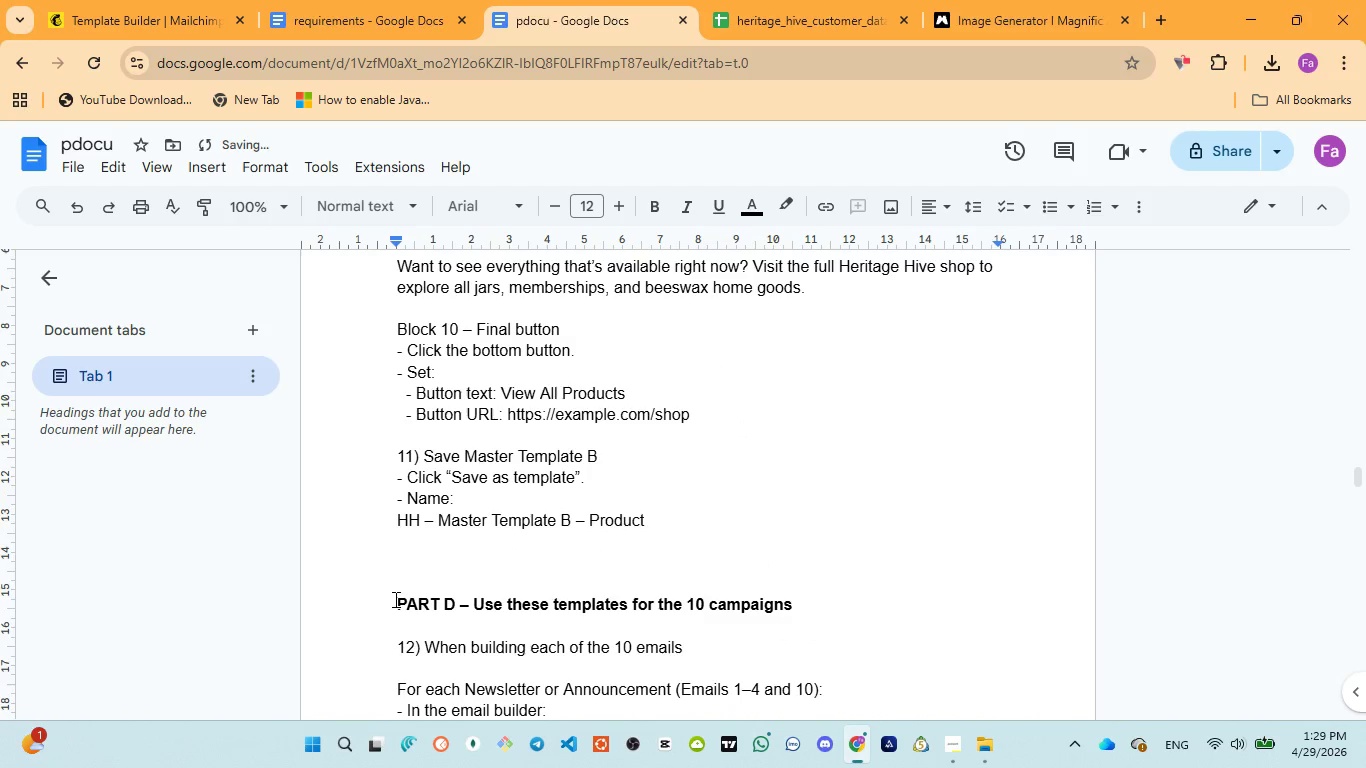 
left_click_drag(start_coordinate=[410, 602], to_coordinate=[730, 606])
 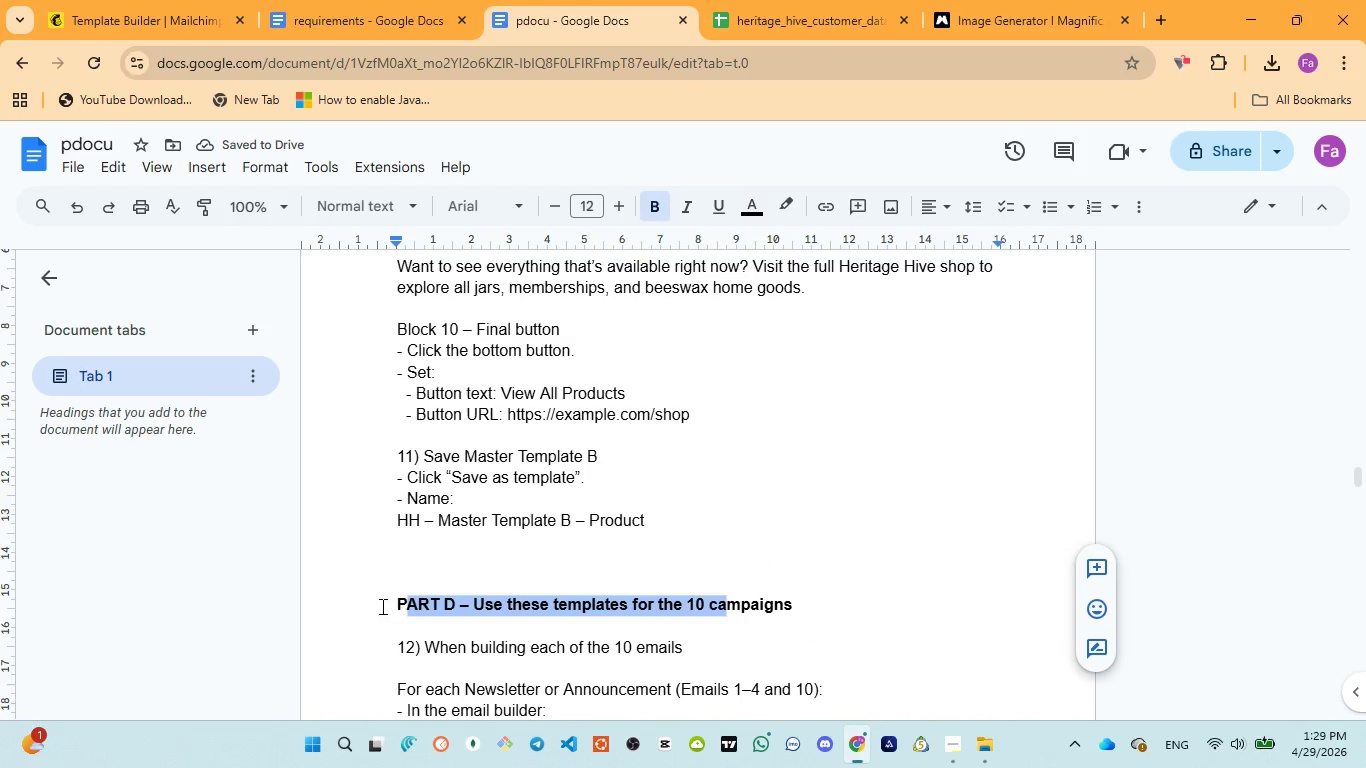 
left_click_drag(start_coordinate=[387, 604], to_coordinate=[799, 597])
 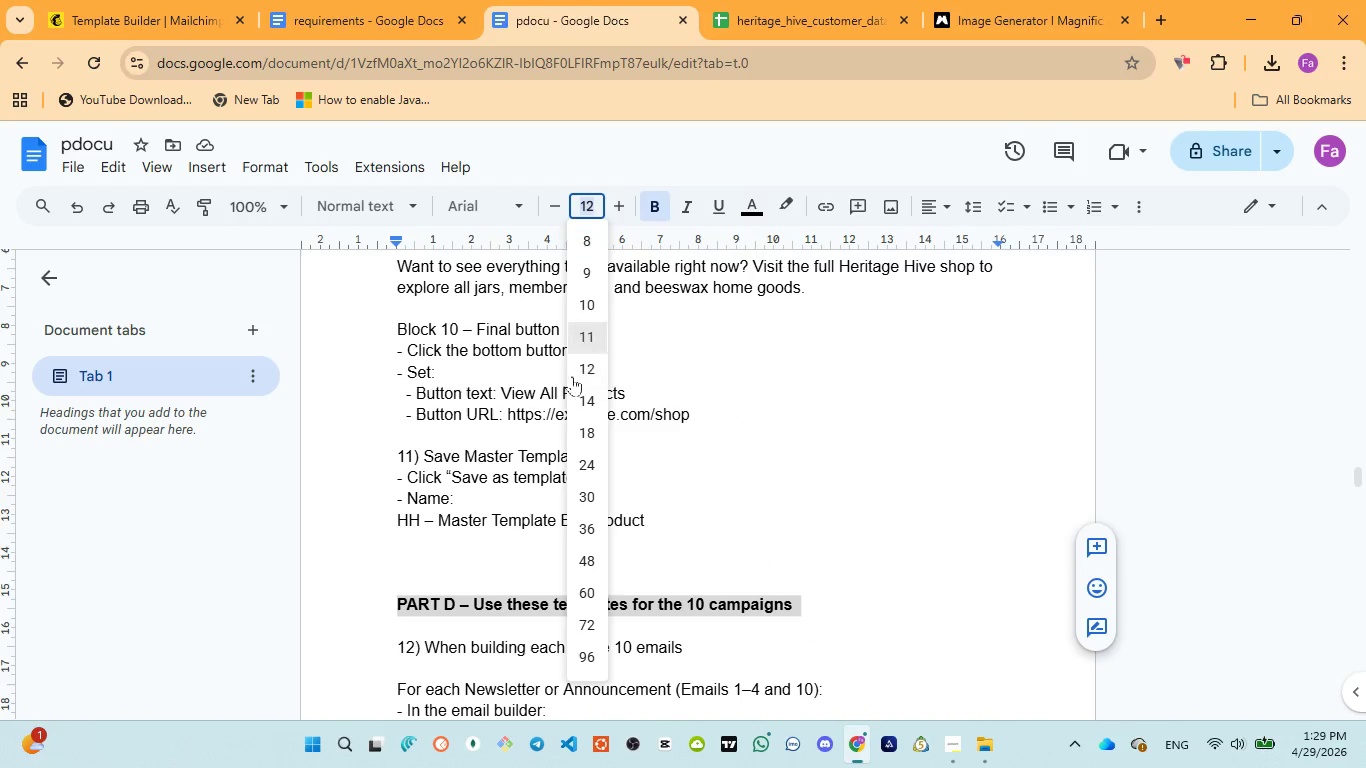 
left_click([573, 401])
 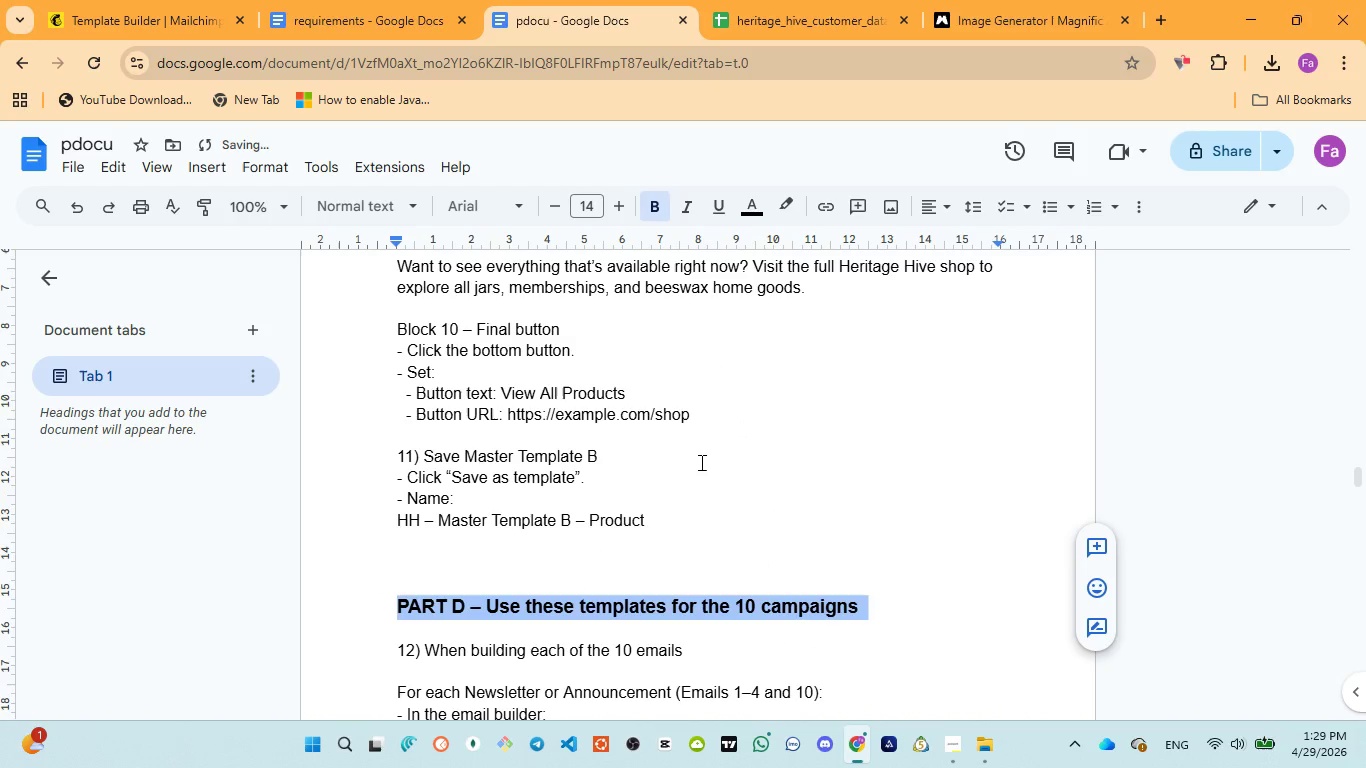 
left_click([702, 464])
 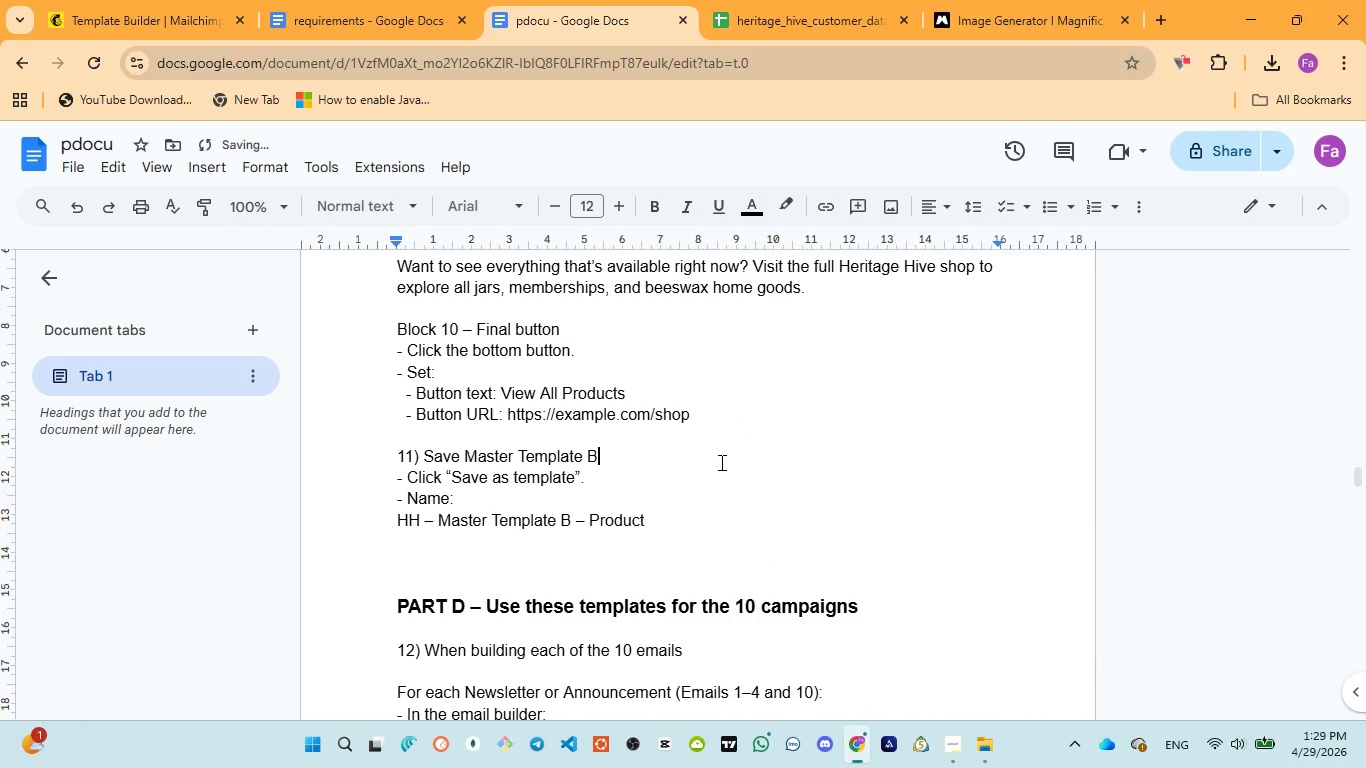 
scroll: coordinate [721, 461], scroll_direction: up, amount: 35.0
 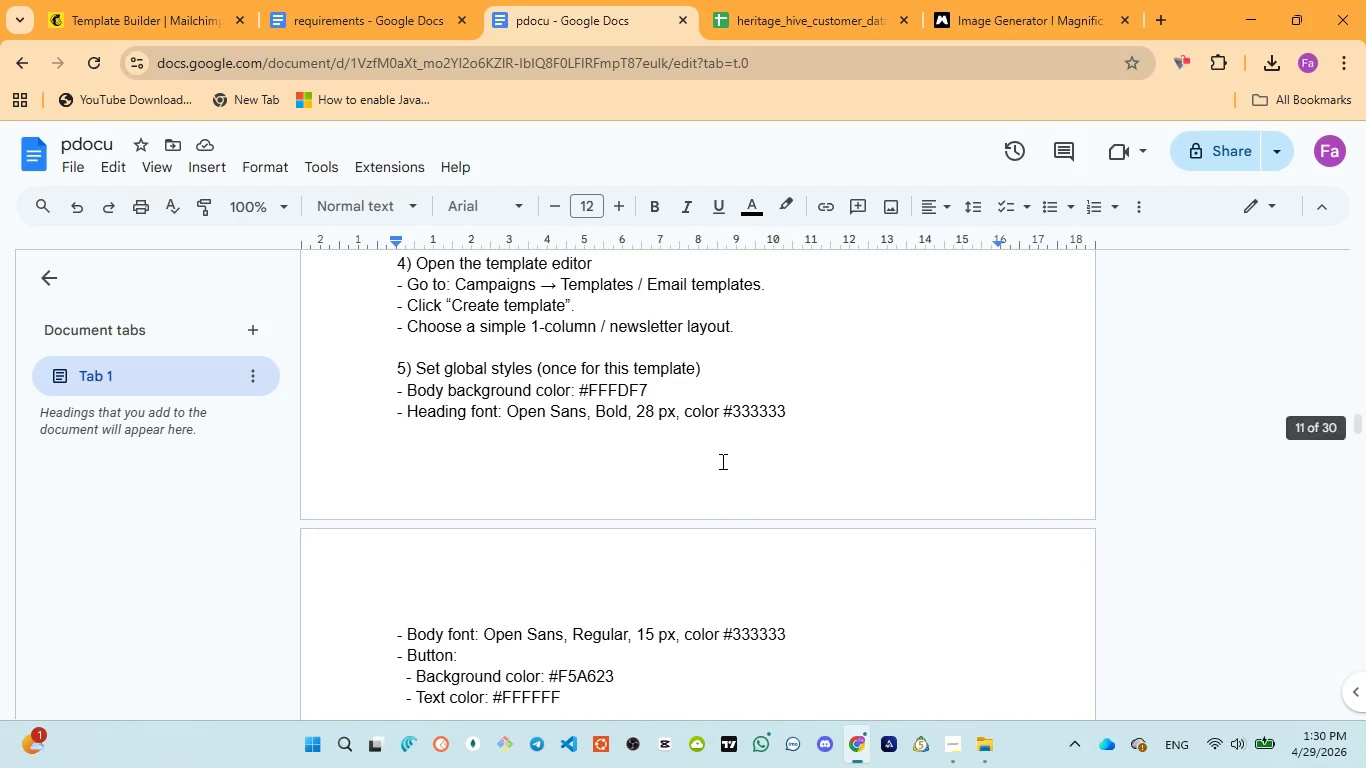 
scroll: coordinate [721, 461], scroll_direction: down, amount: 1.0
 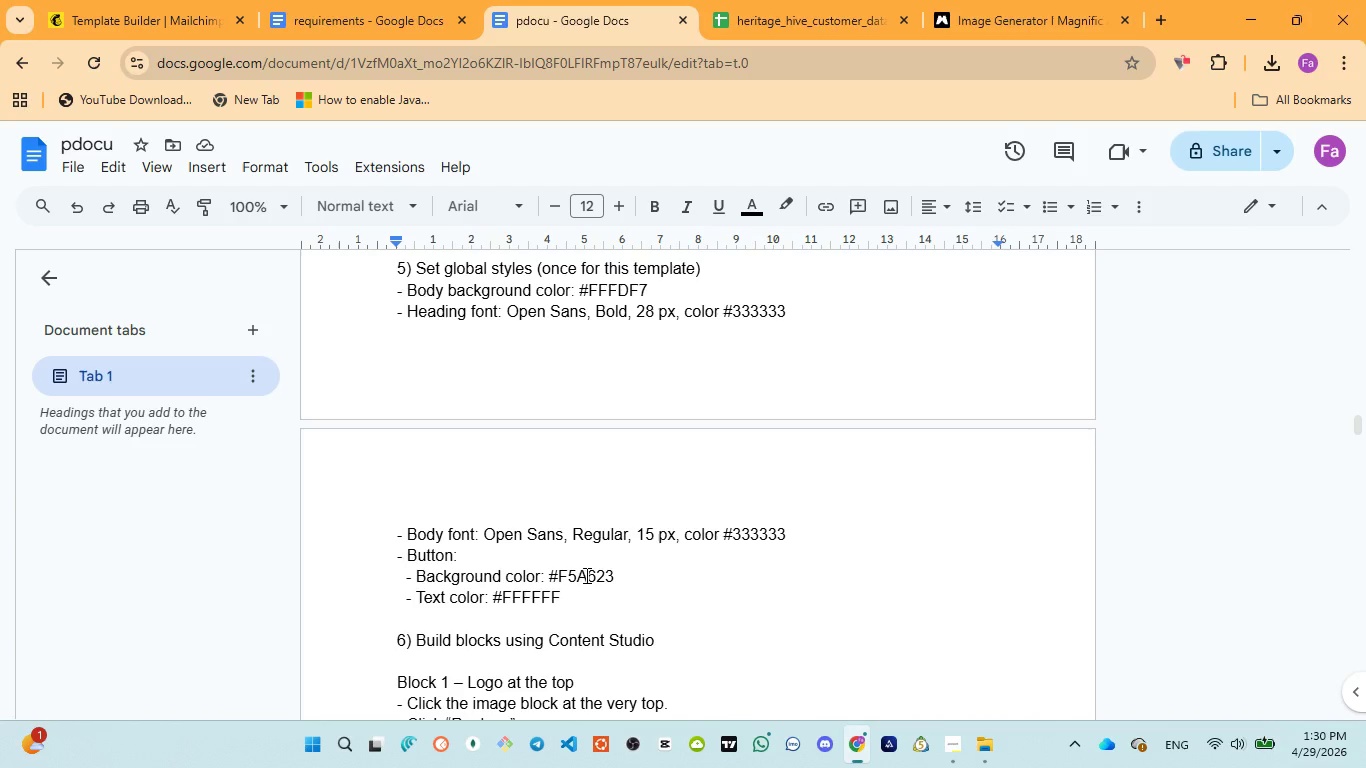 
double_click([586, 571])
 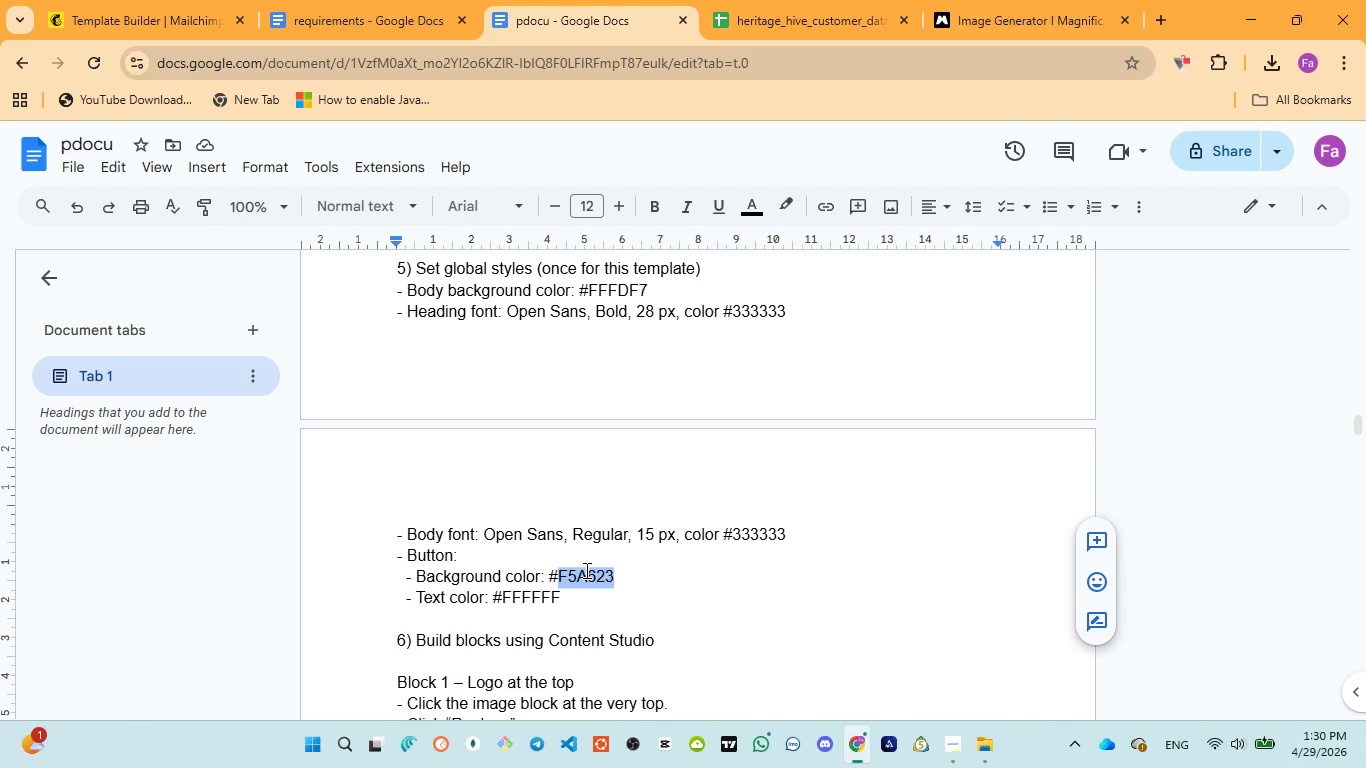 
key(Control+C)
 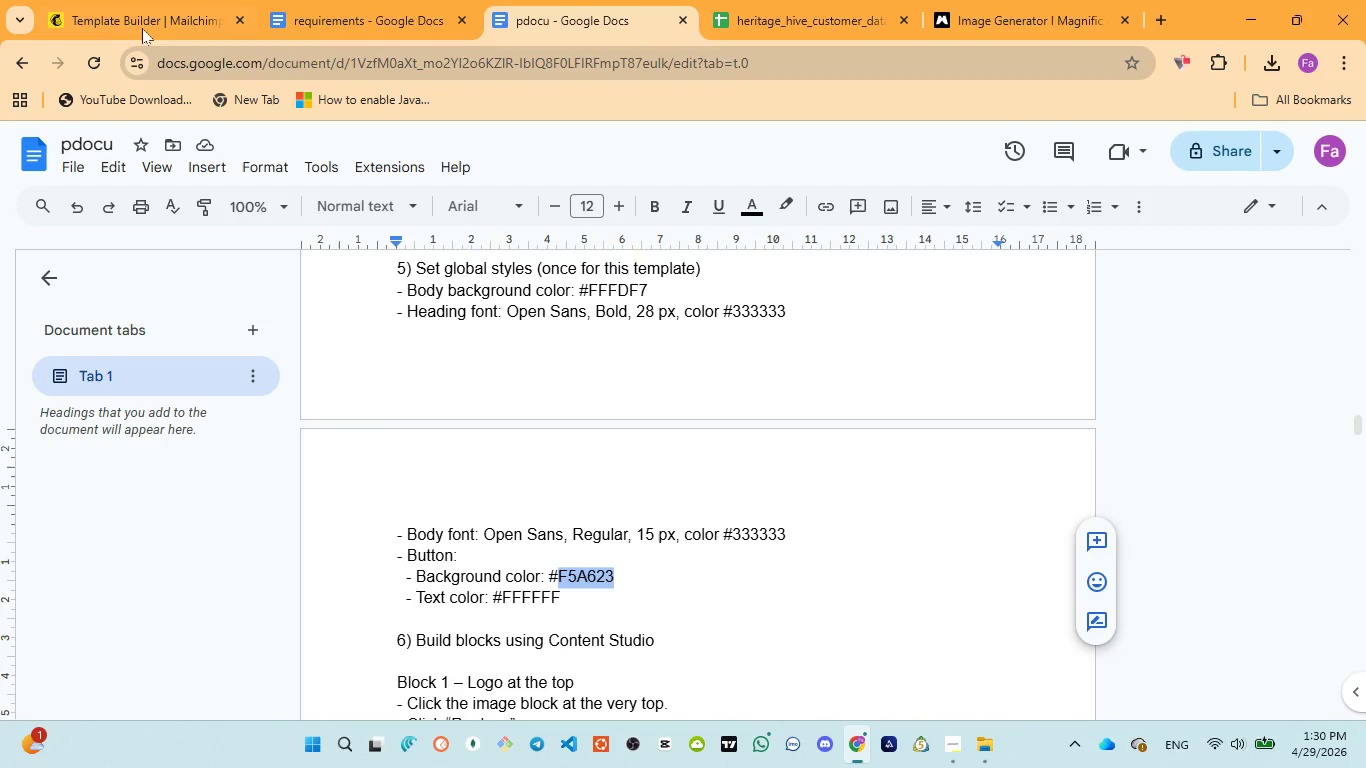 
left_click([141, 18])
 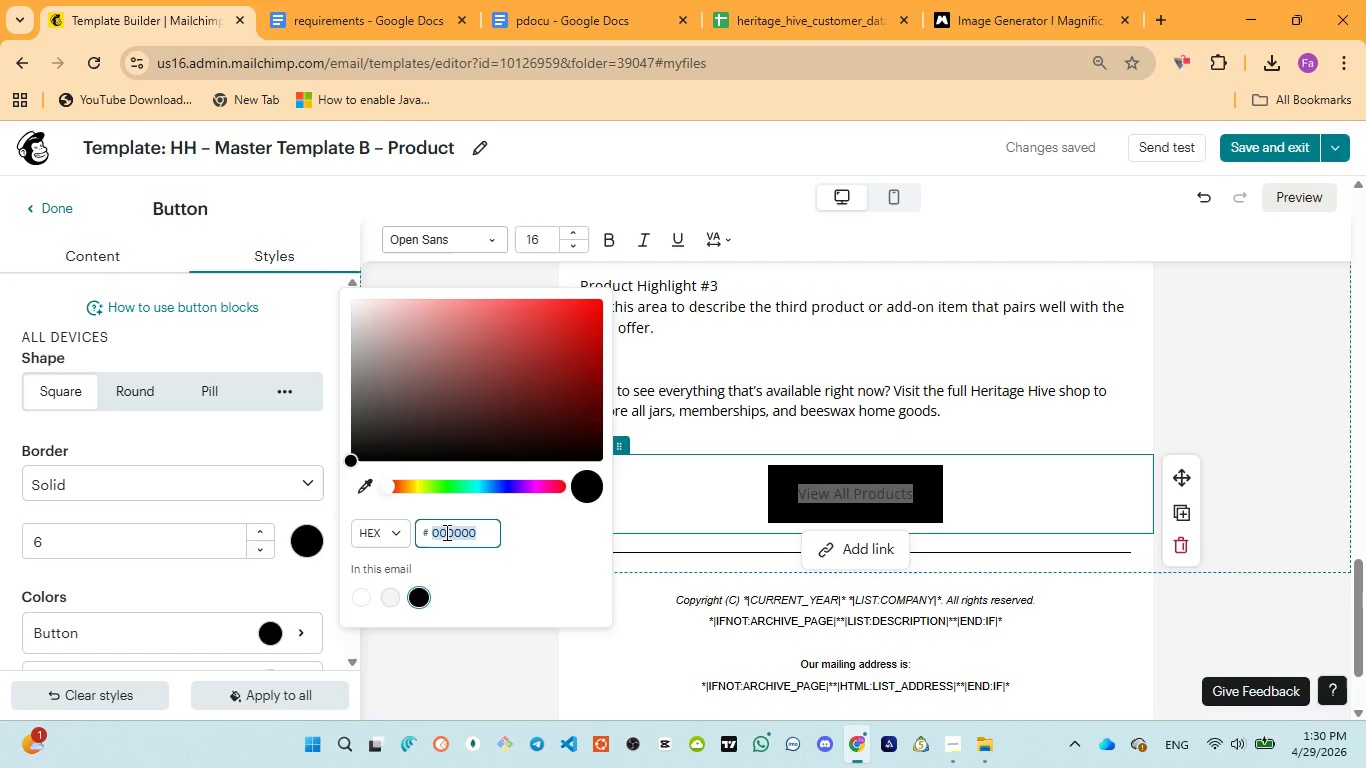 
key(Control+V)
 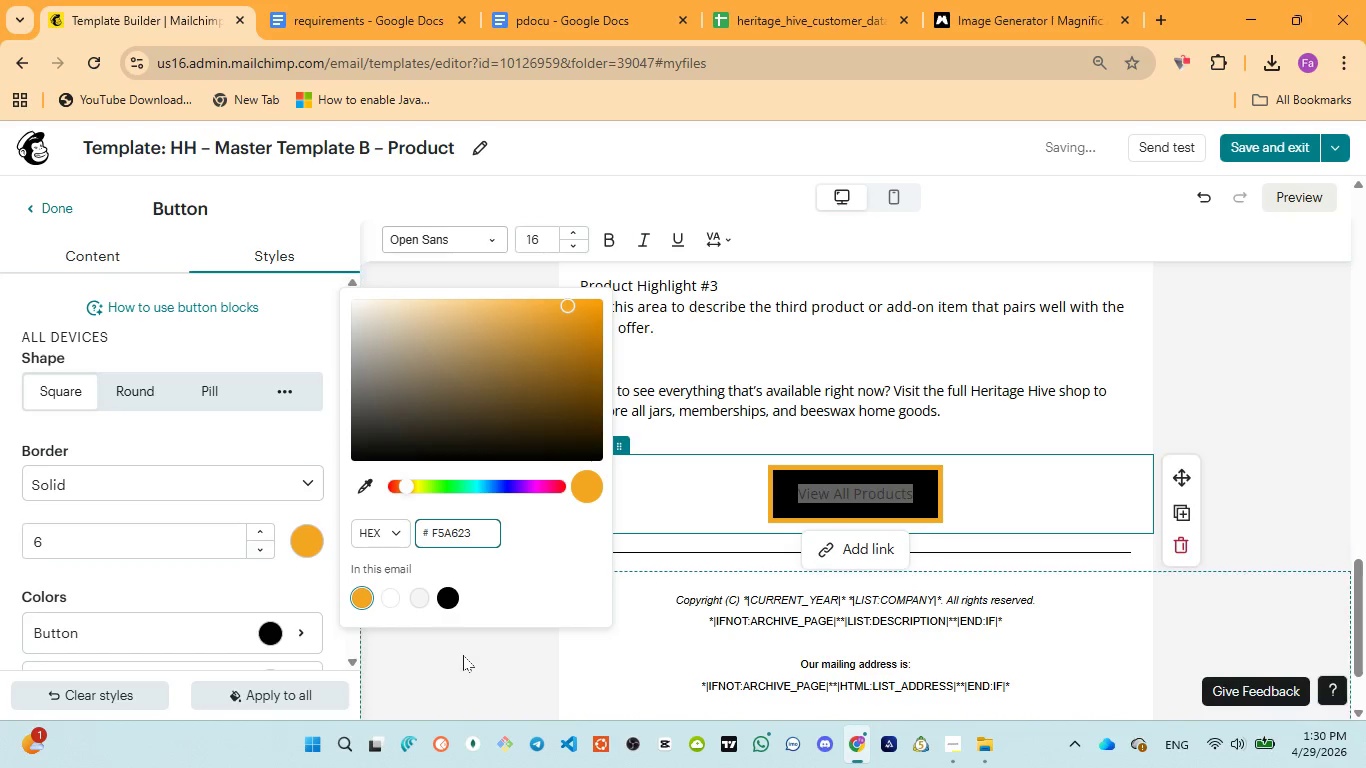 
left_click([463, 655])
 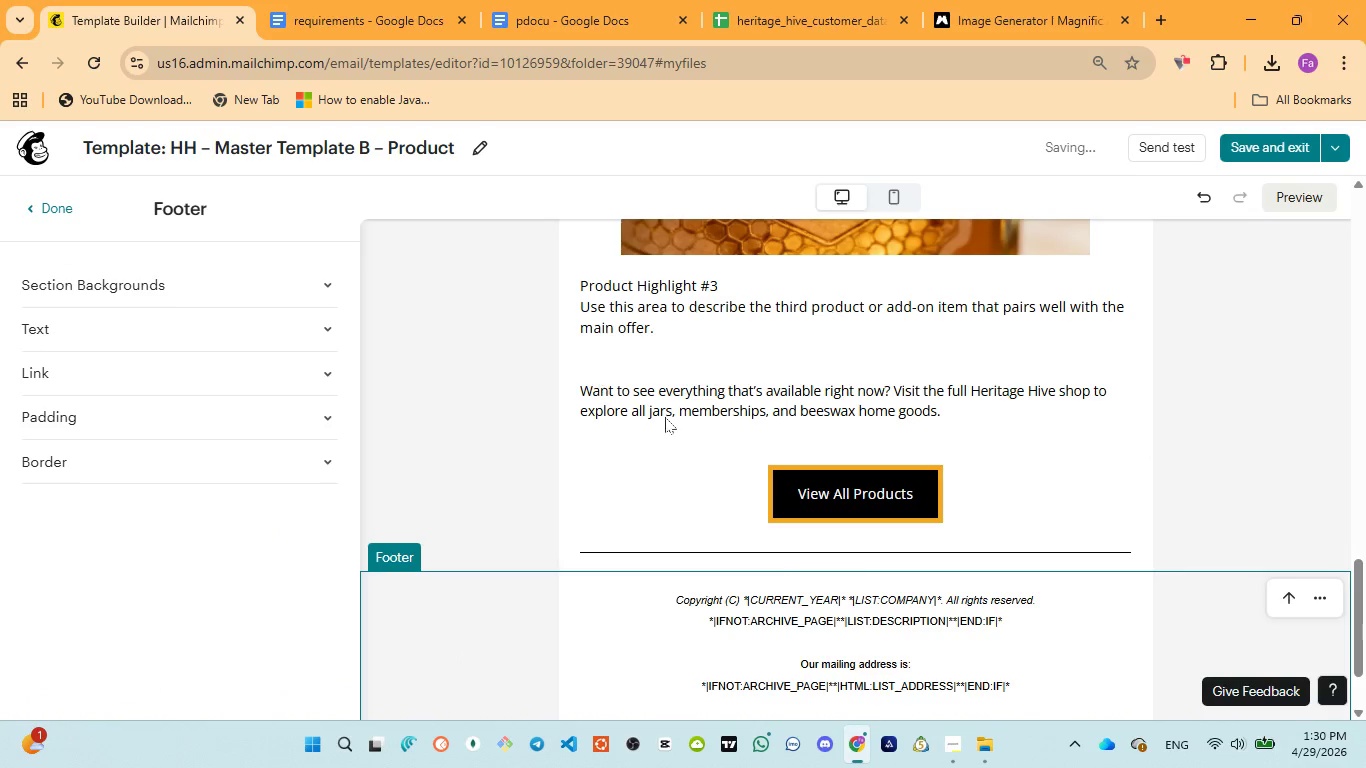 
left_click([826, 490])
 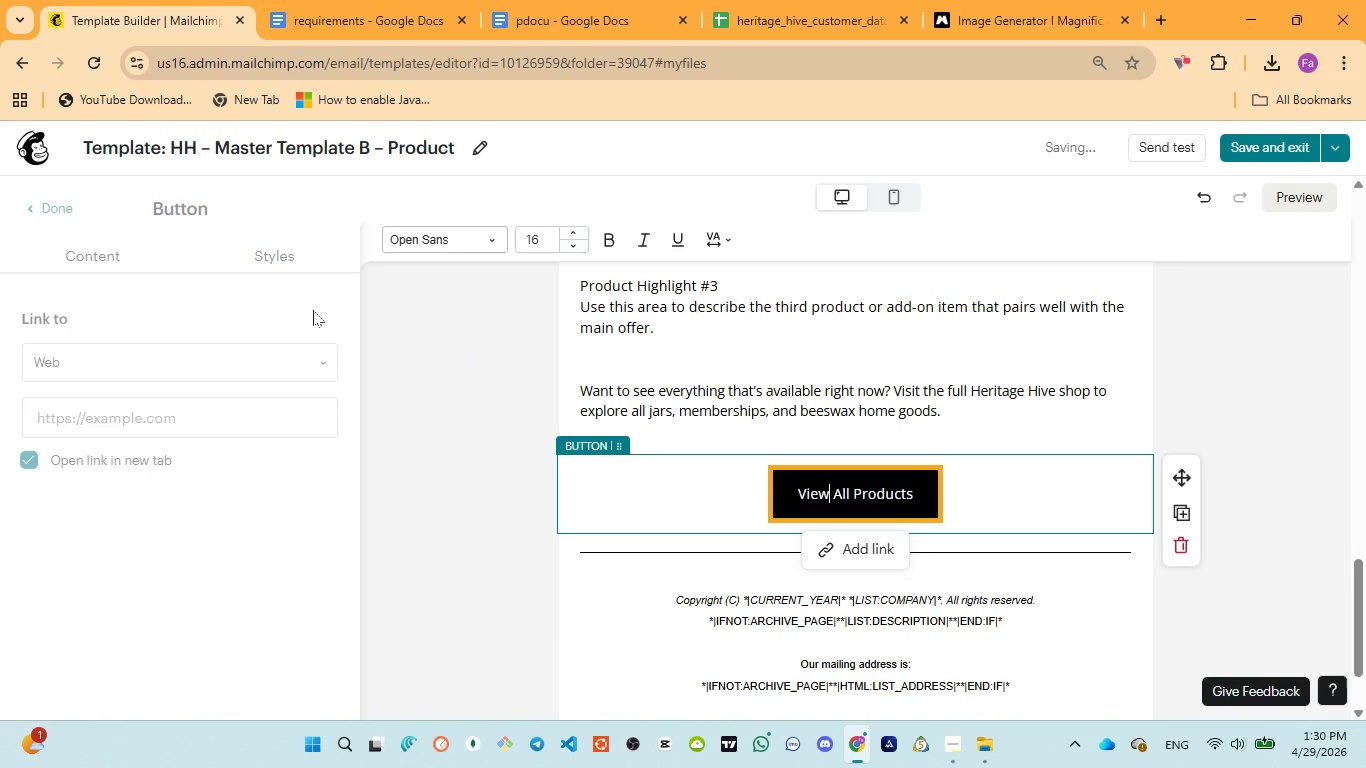 
left_click([282, 256])
 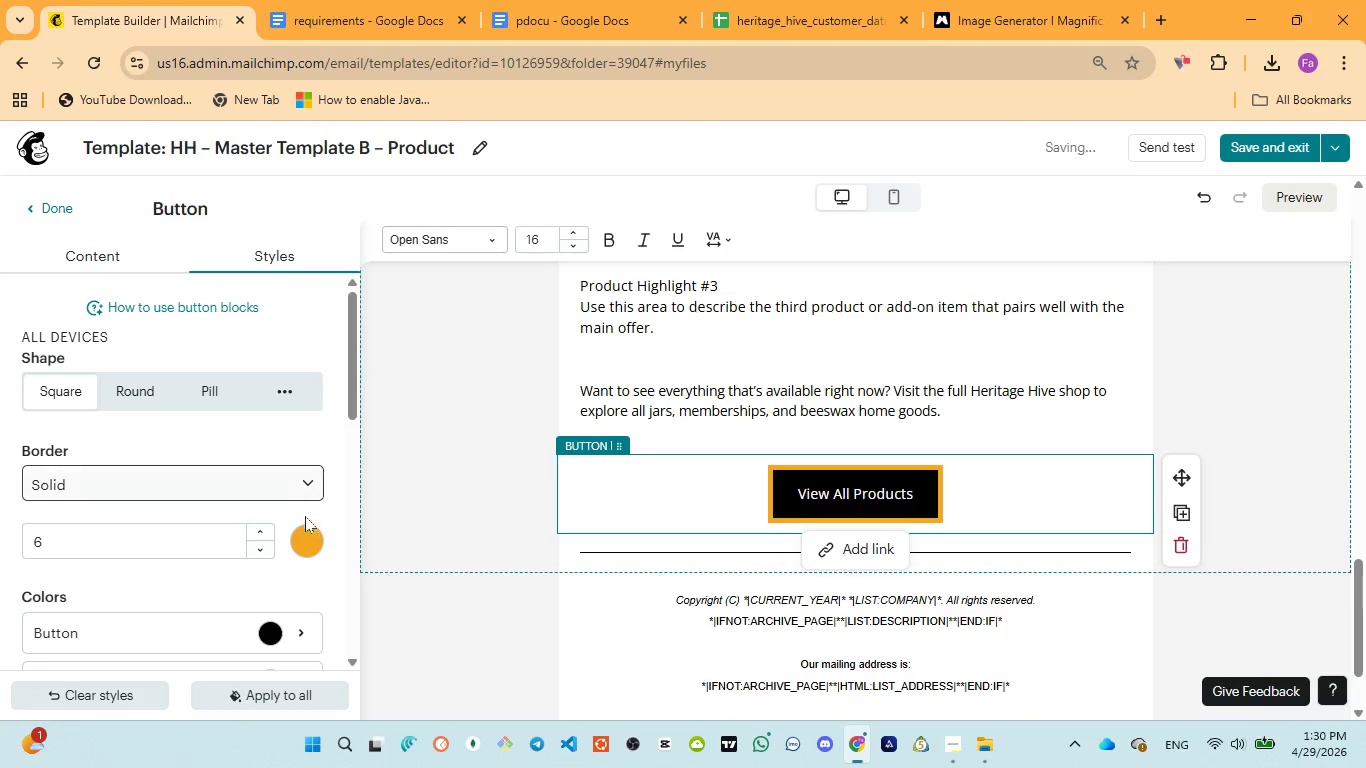 
scroll: coordinate [283, 607], scroll_direction: down, amount: 2.0
 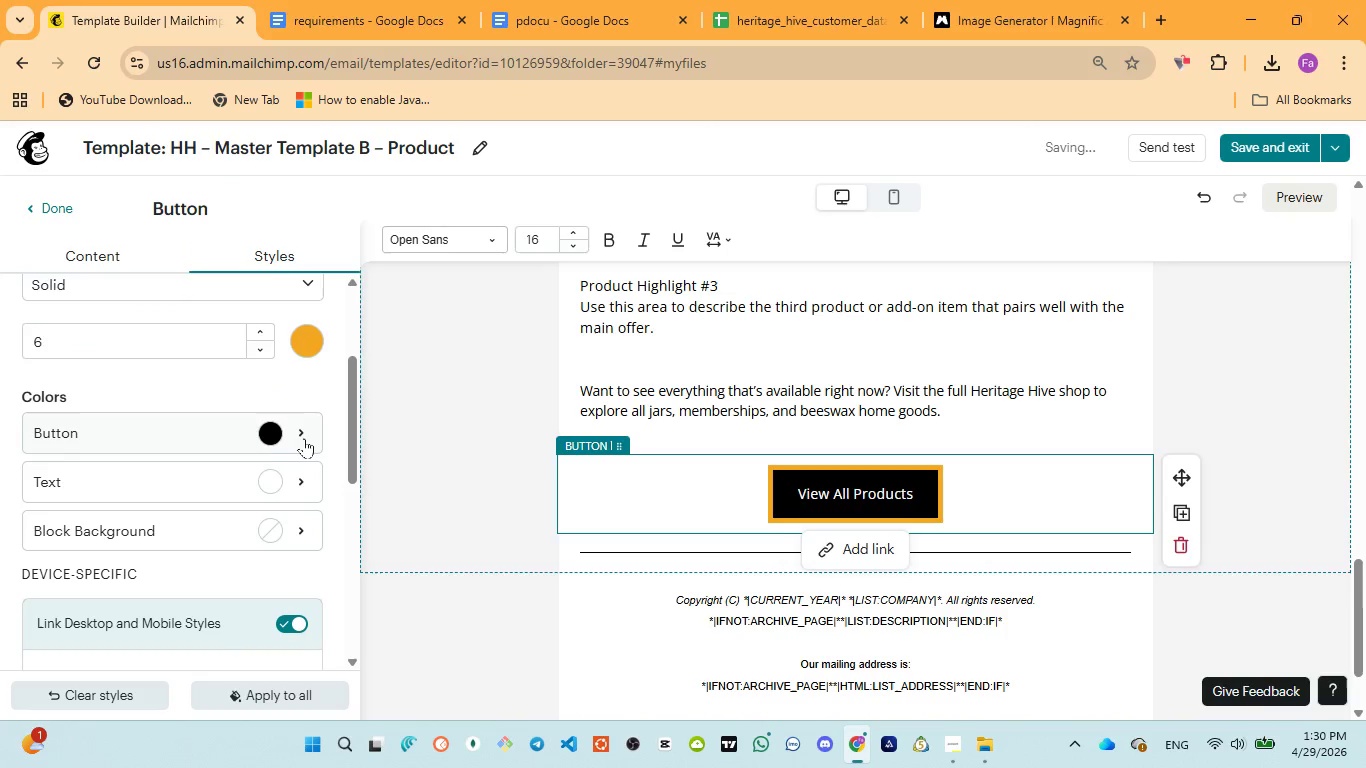 
left_click([308, 435])
 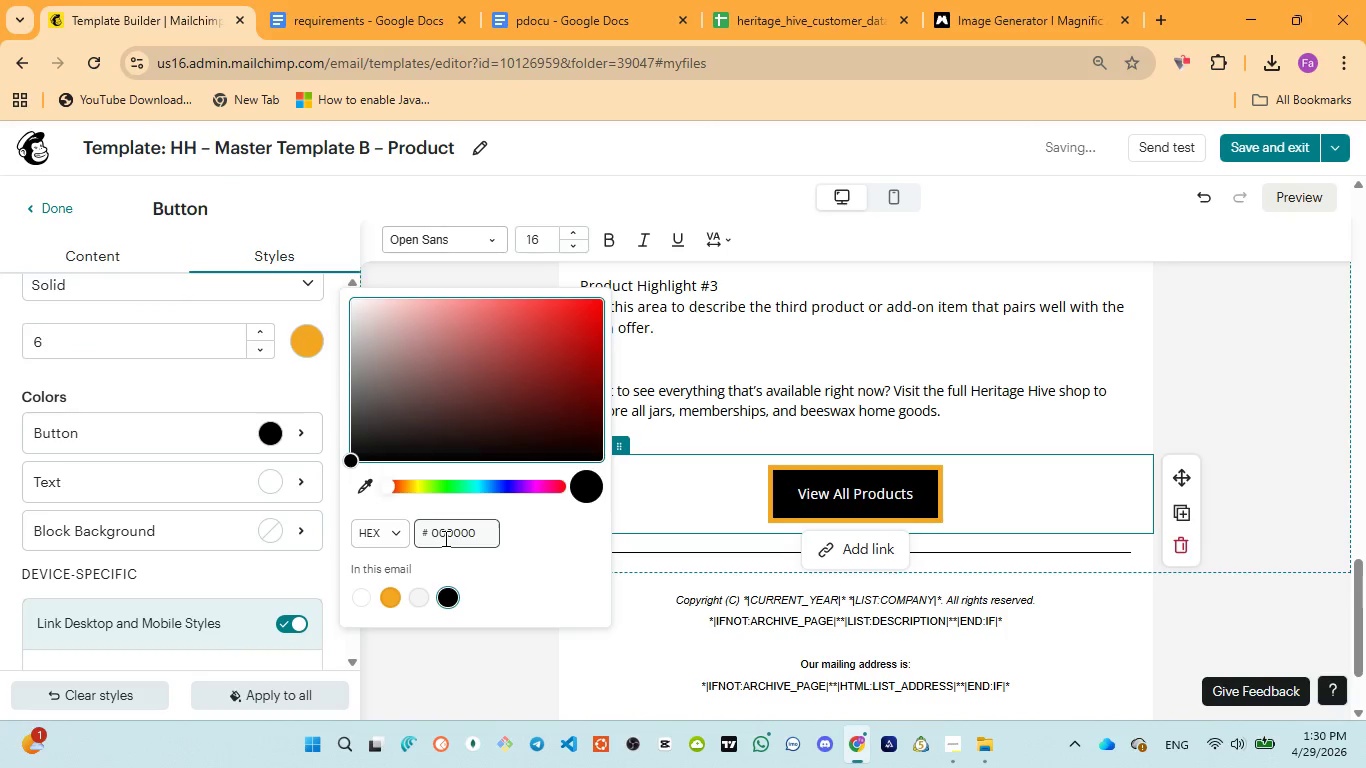 
double_click([446, 538])
 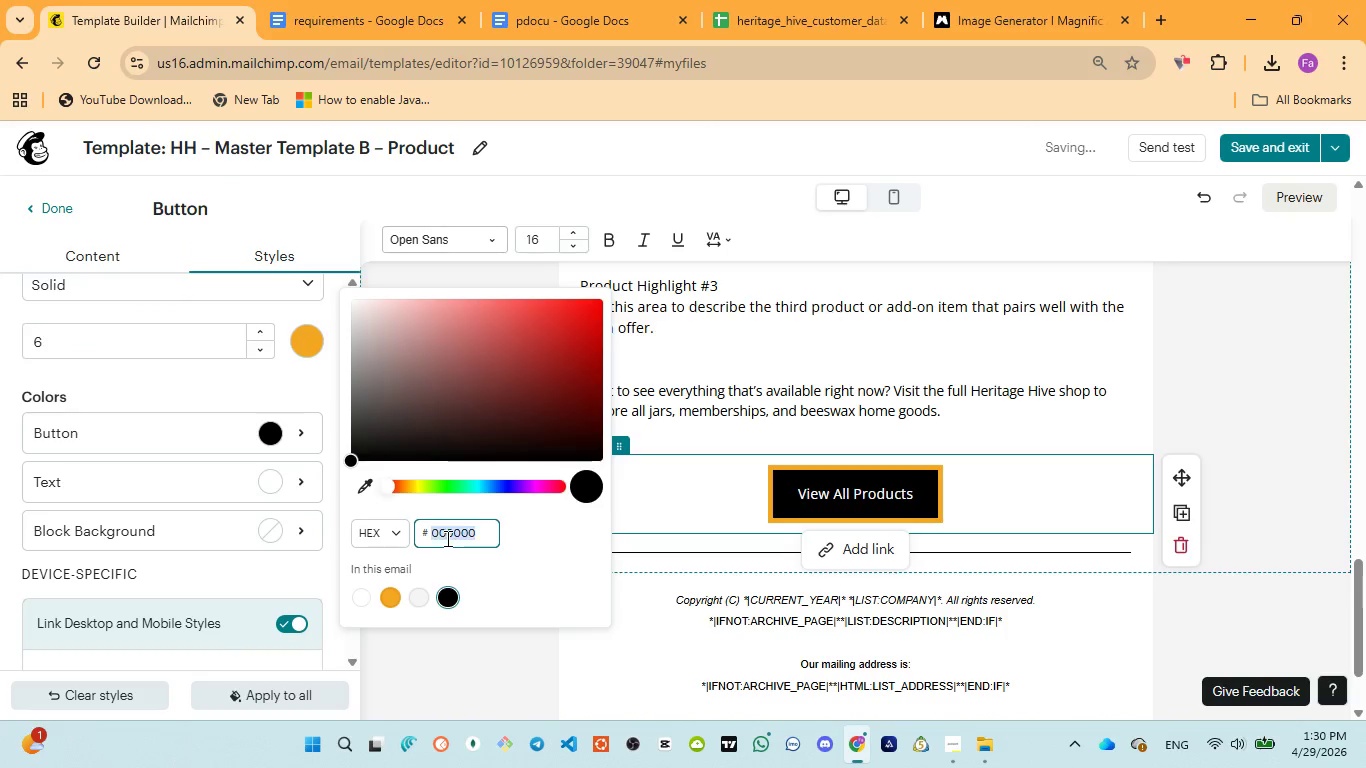 
key(Control+V)
 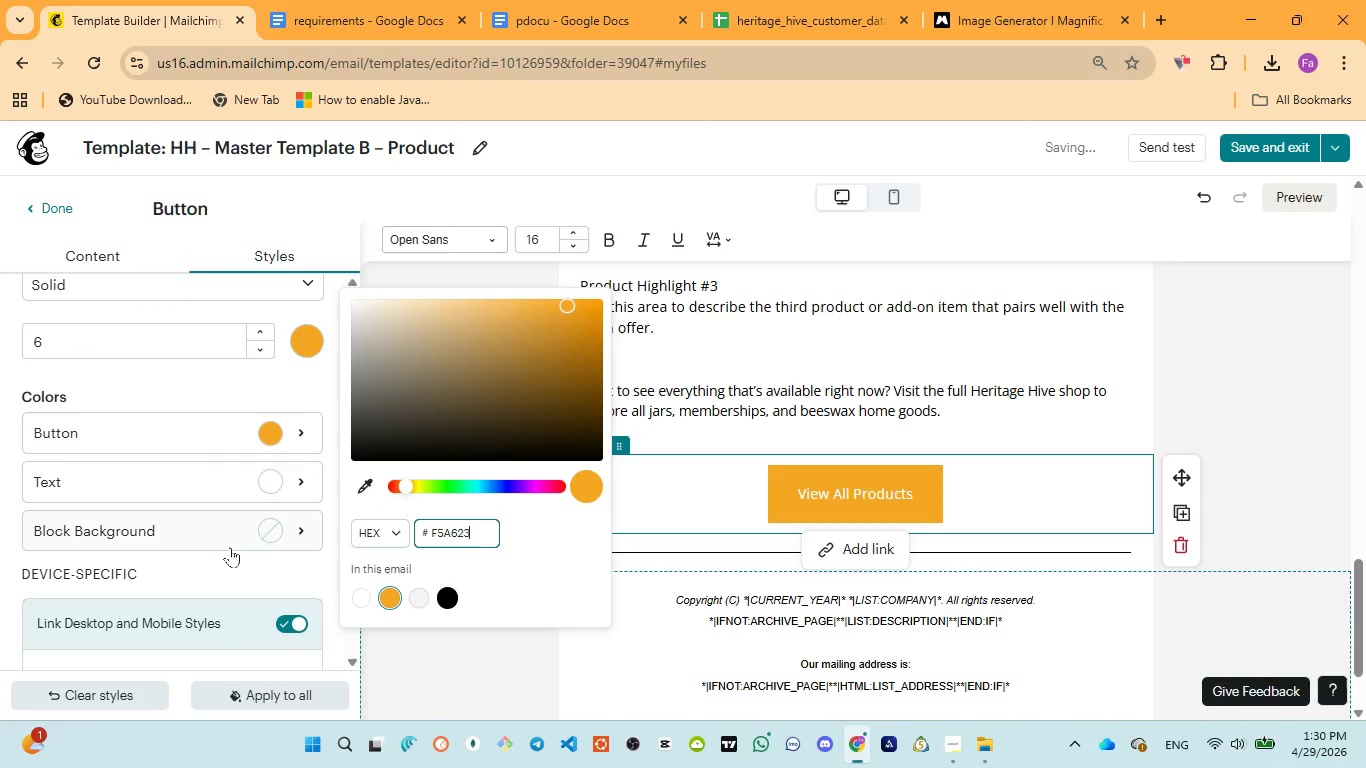 
left_click([228, 574])
 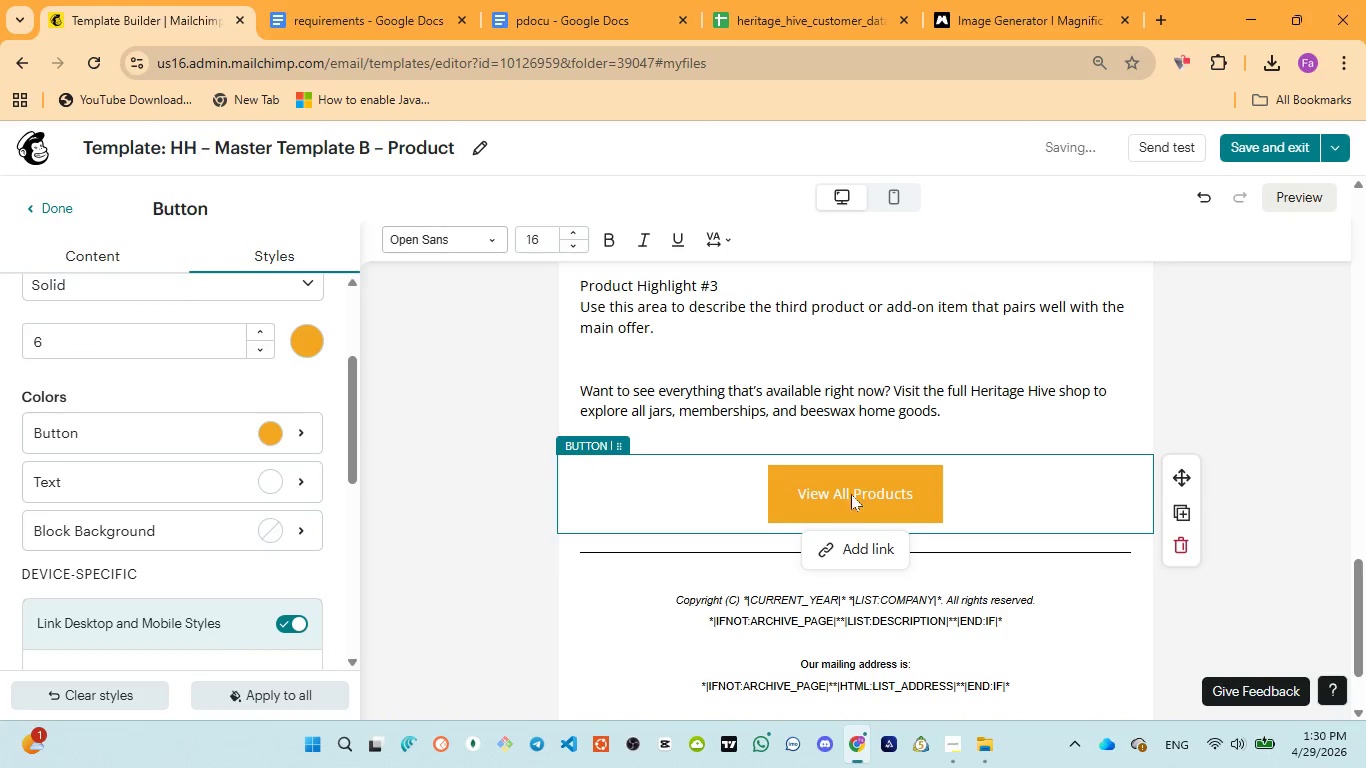 
left_click([862, 551])
 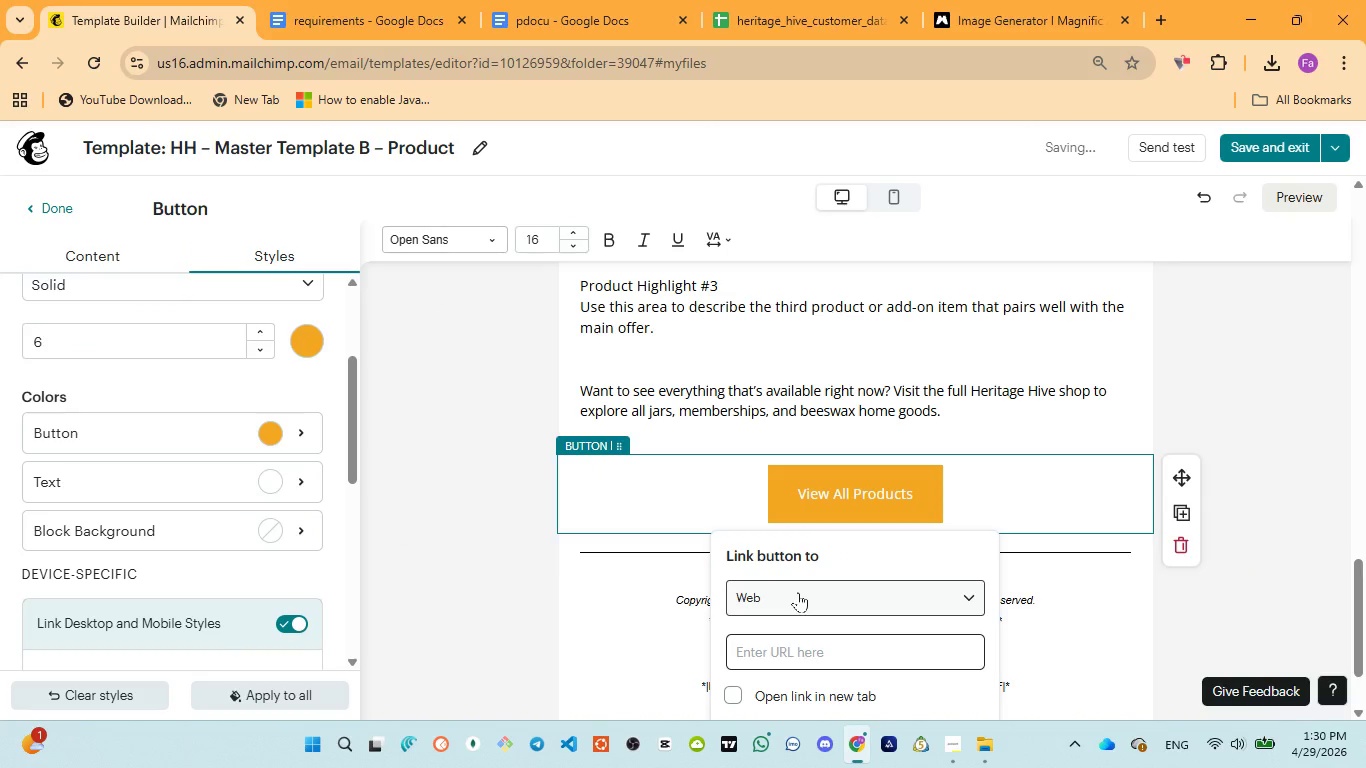 
left_click([790, 652])
 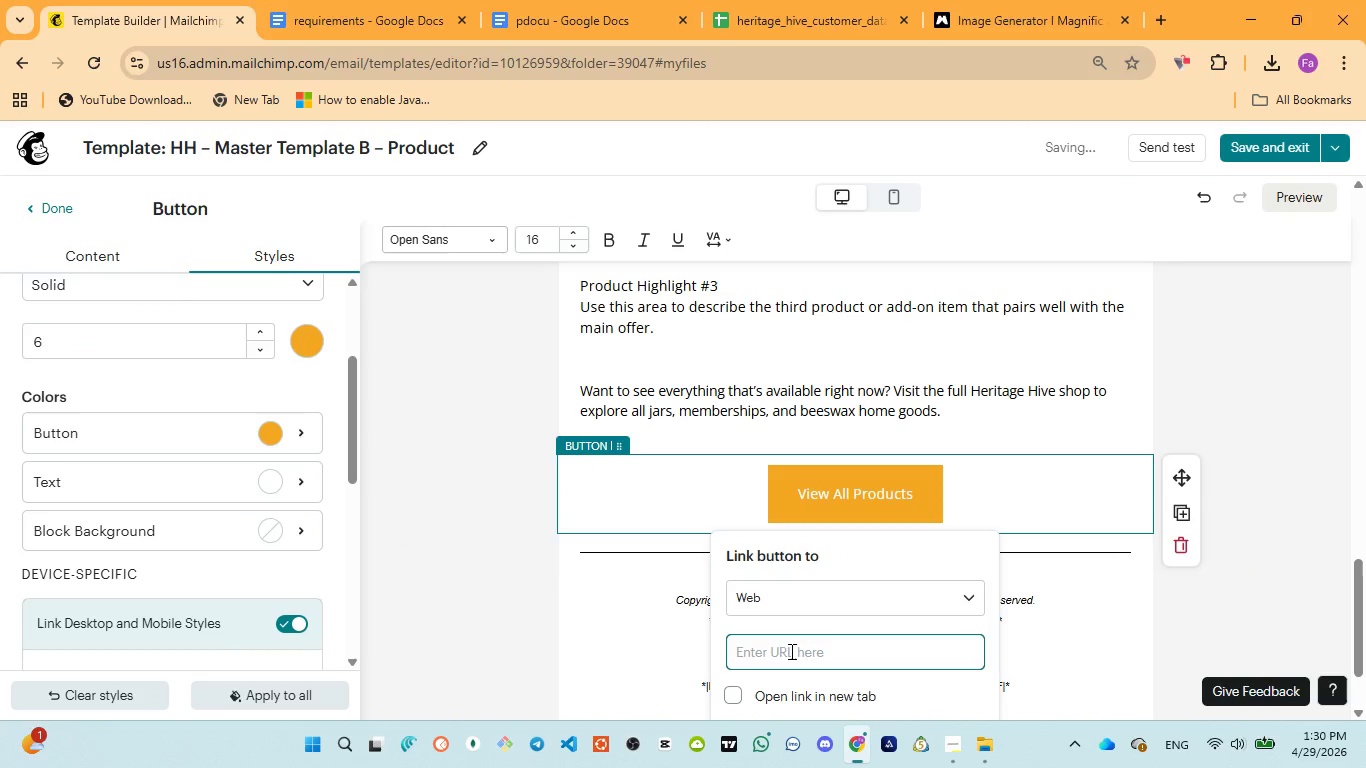 
type(https://usetaskhub.netlify.app/aa)
key(Backspace)
key(Backspace)
 